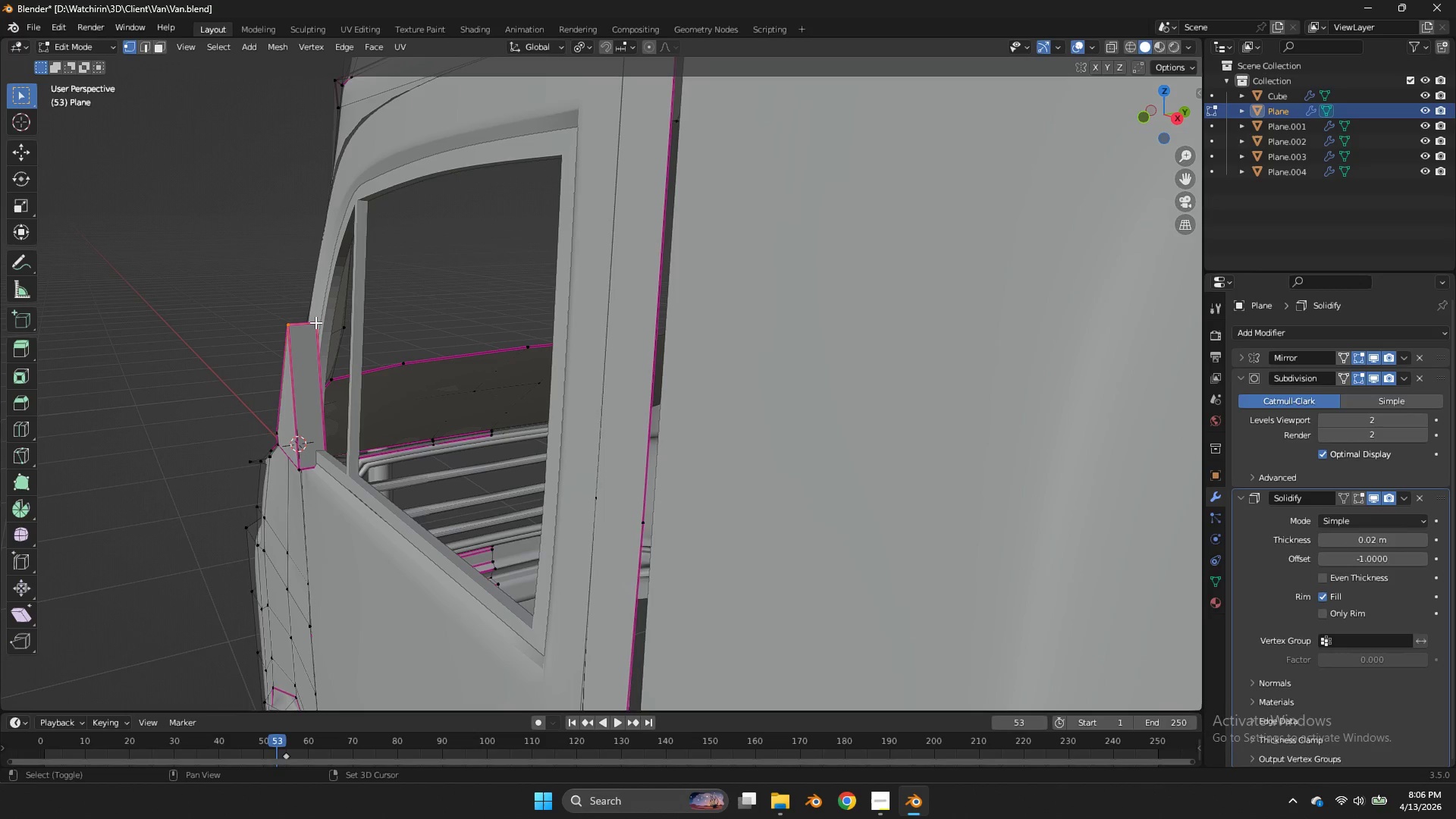 
double_click([287, 324])
 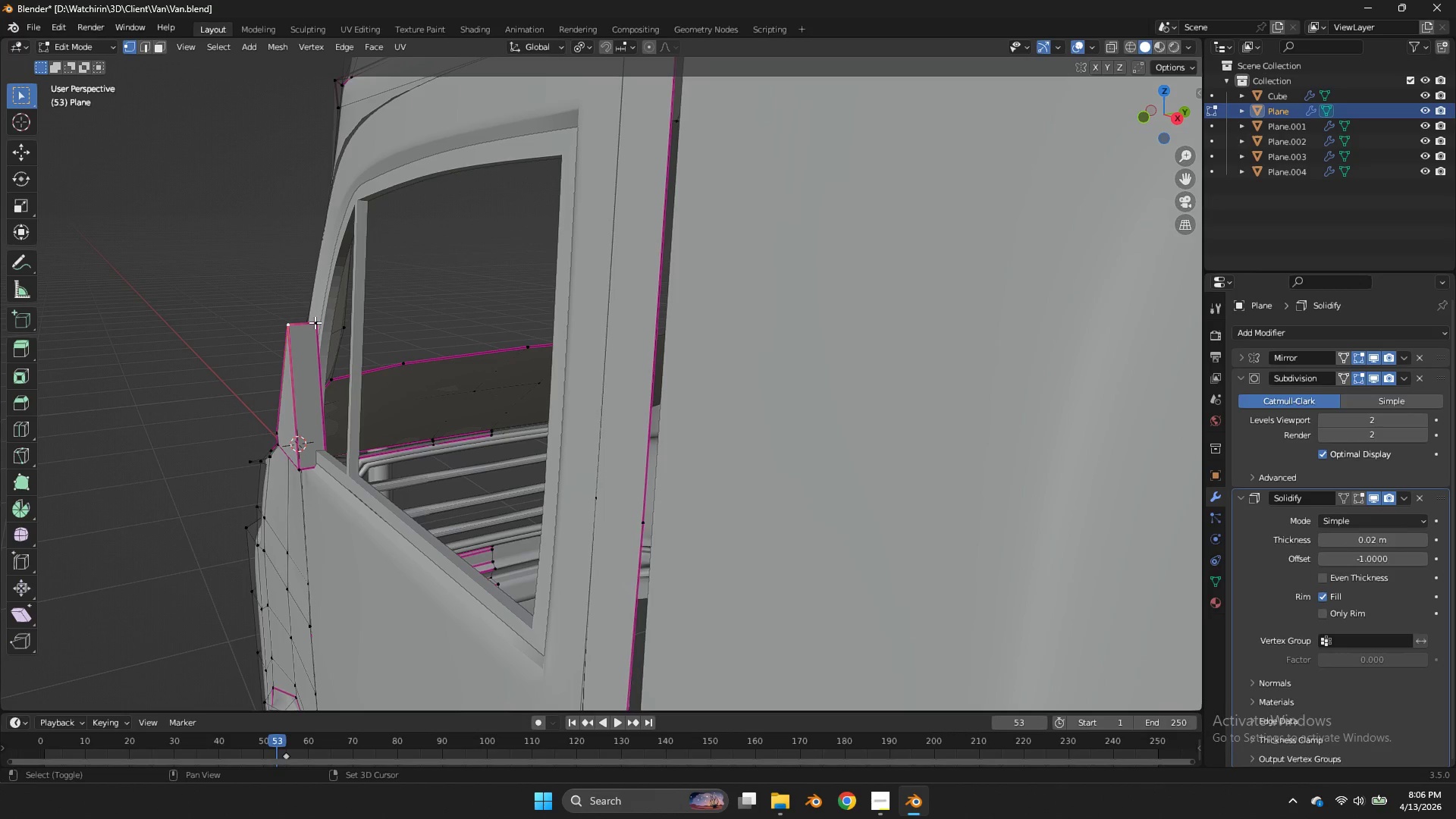 
triple_click([315, 322])
 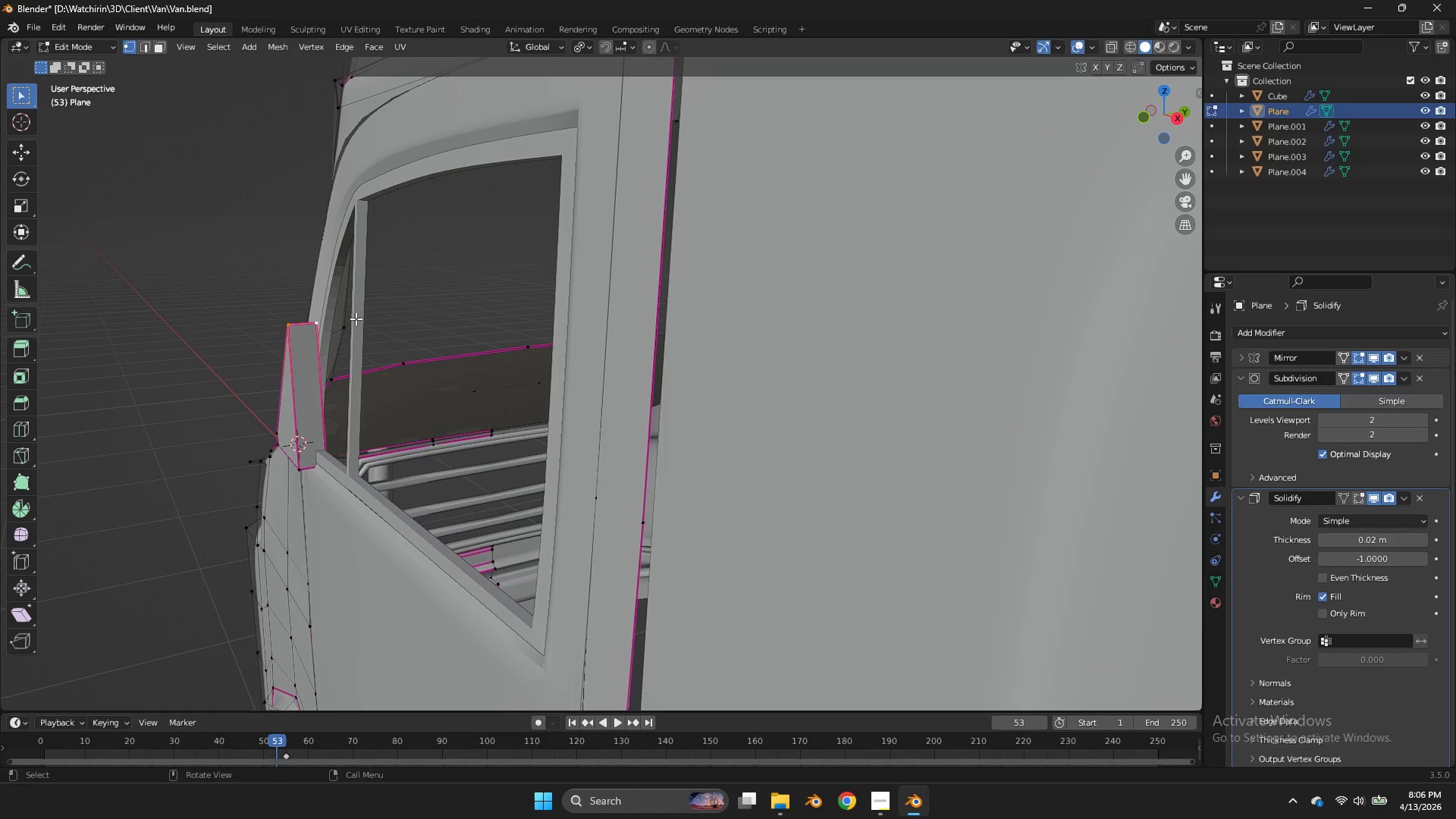 
type(gy)
 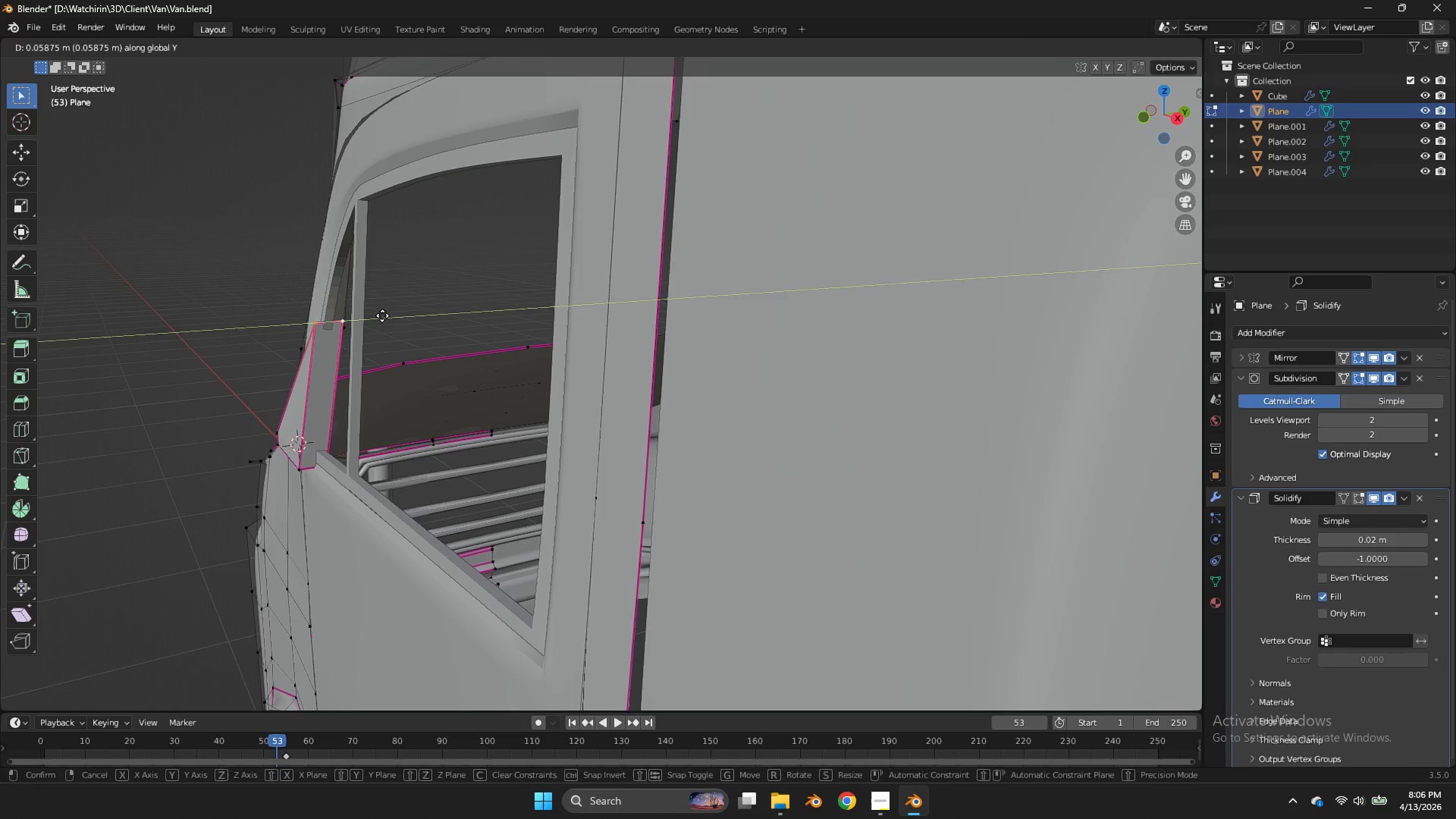 
left_click([382, 315])
 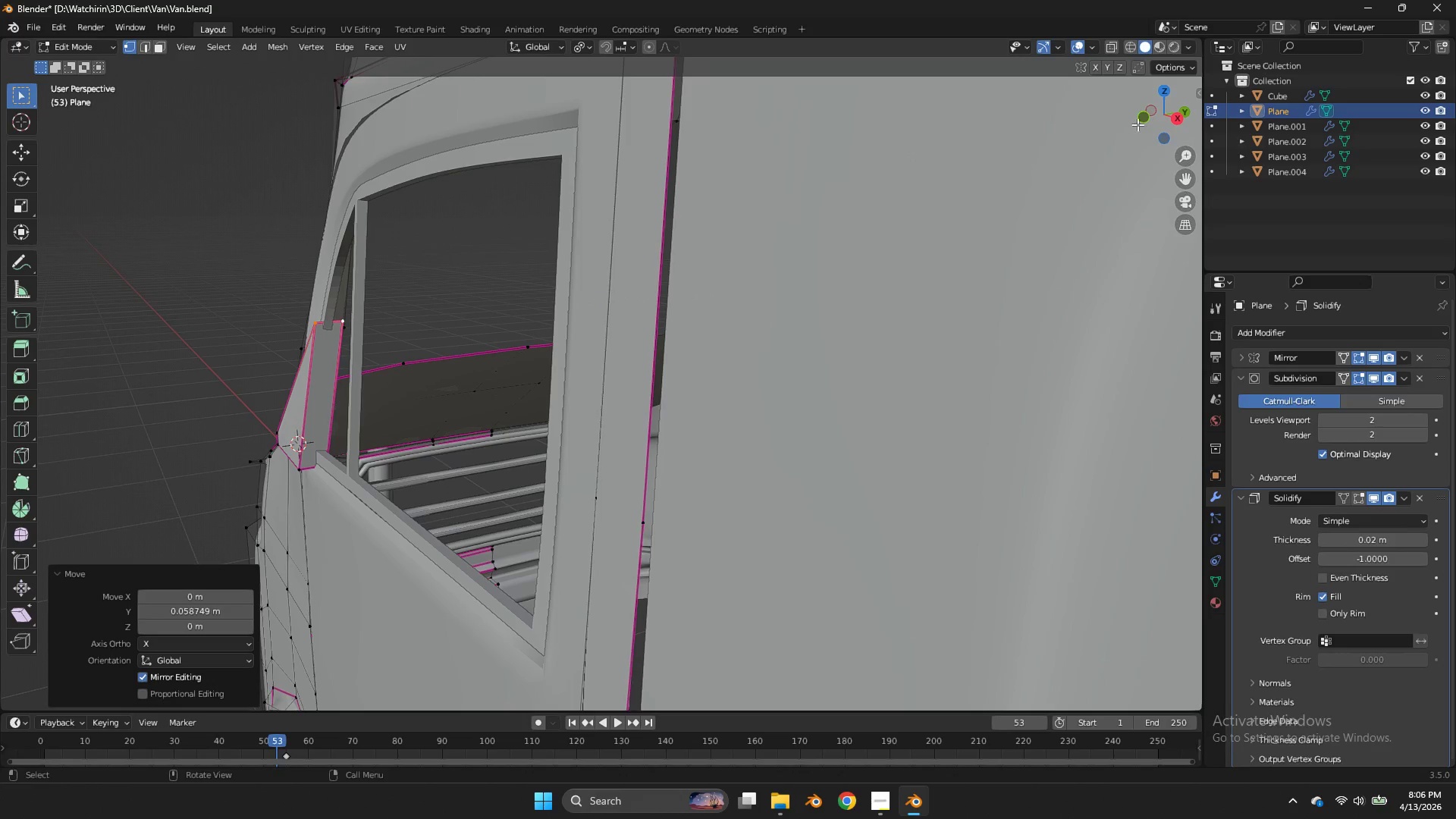 
left_click([1139, 124])
 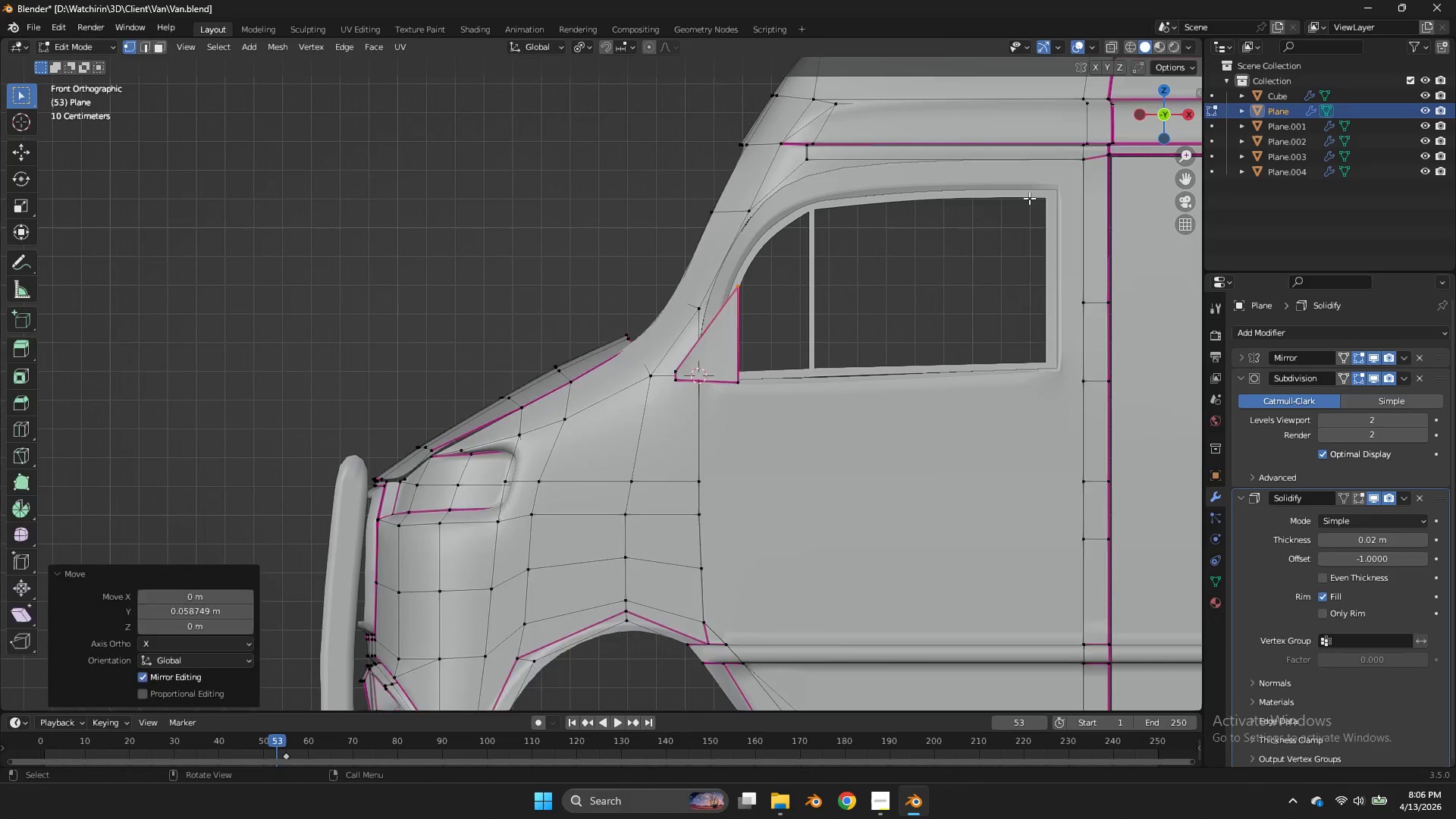 
key(Tab)
 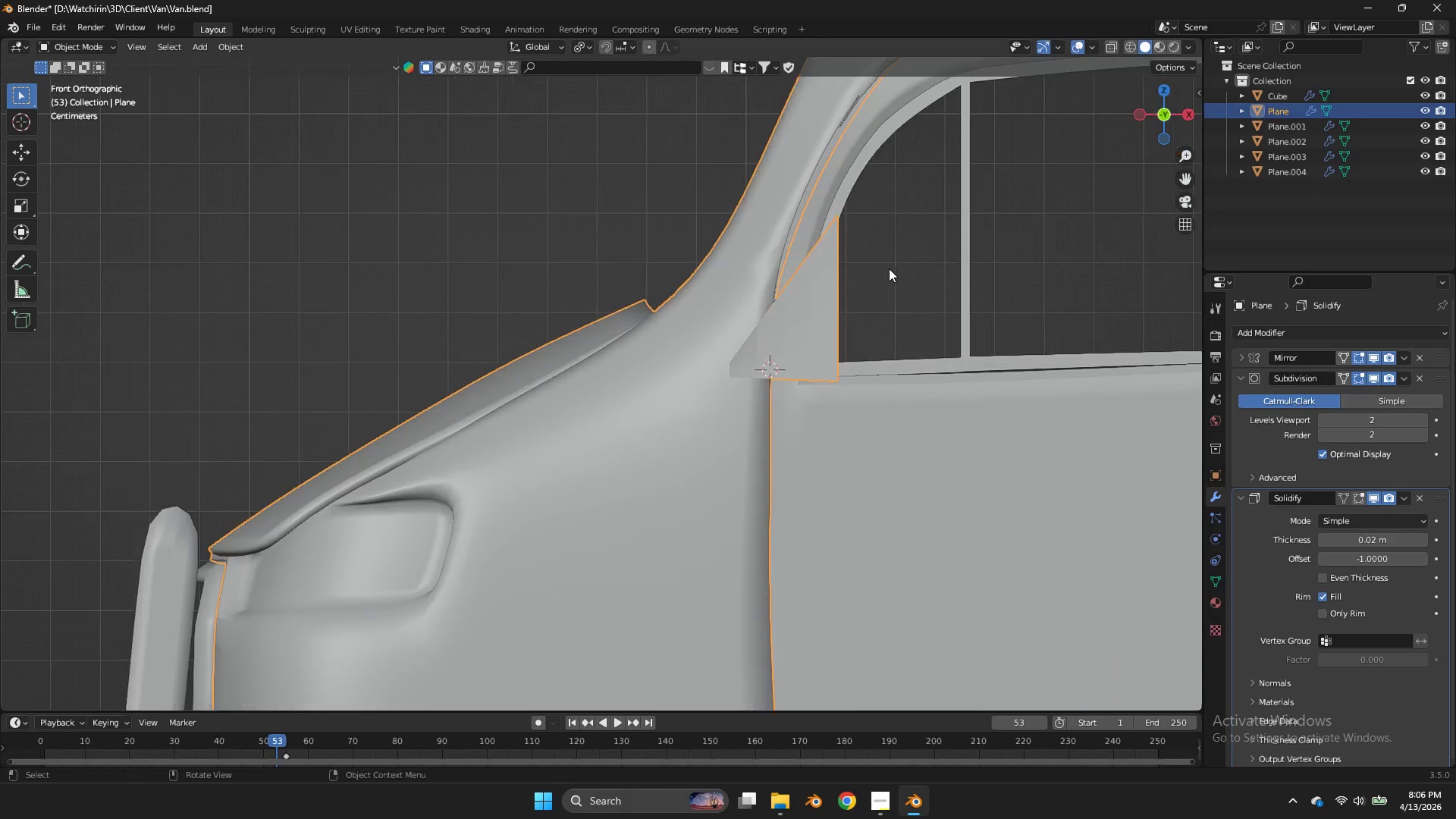 
key(Tab)
 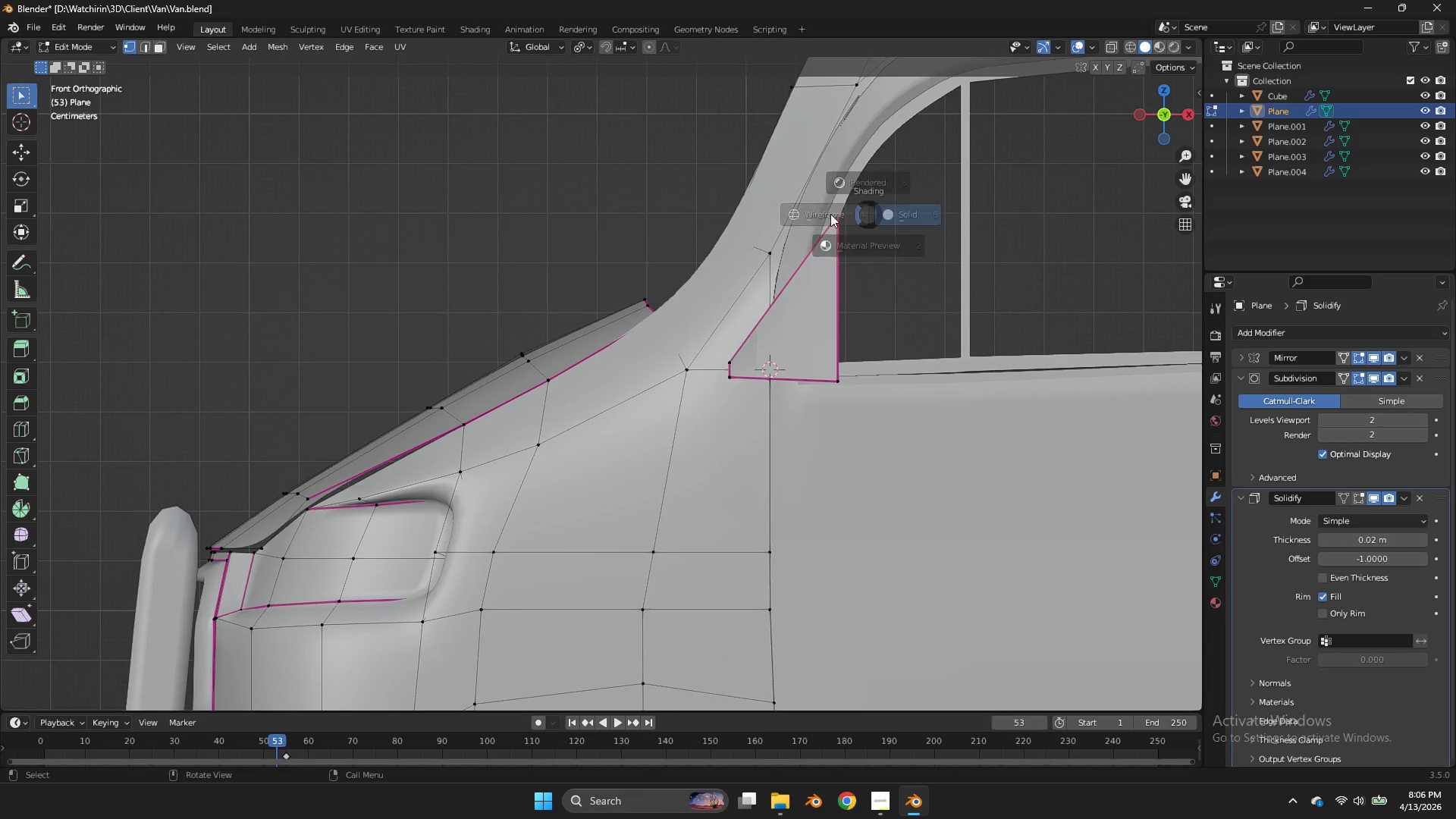 
scroll: coordinate [889, 268], scroll_direction: up, amount: 3.0
 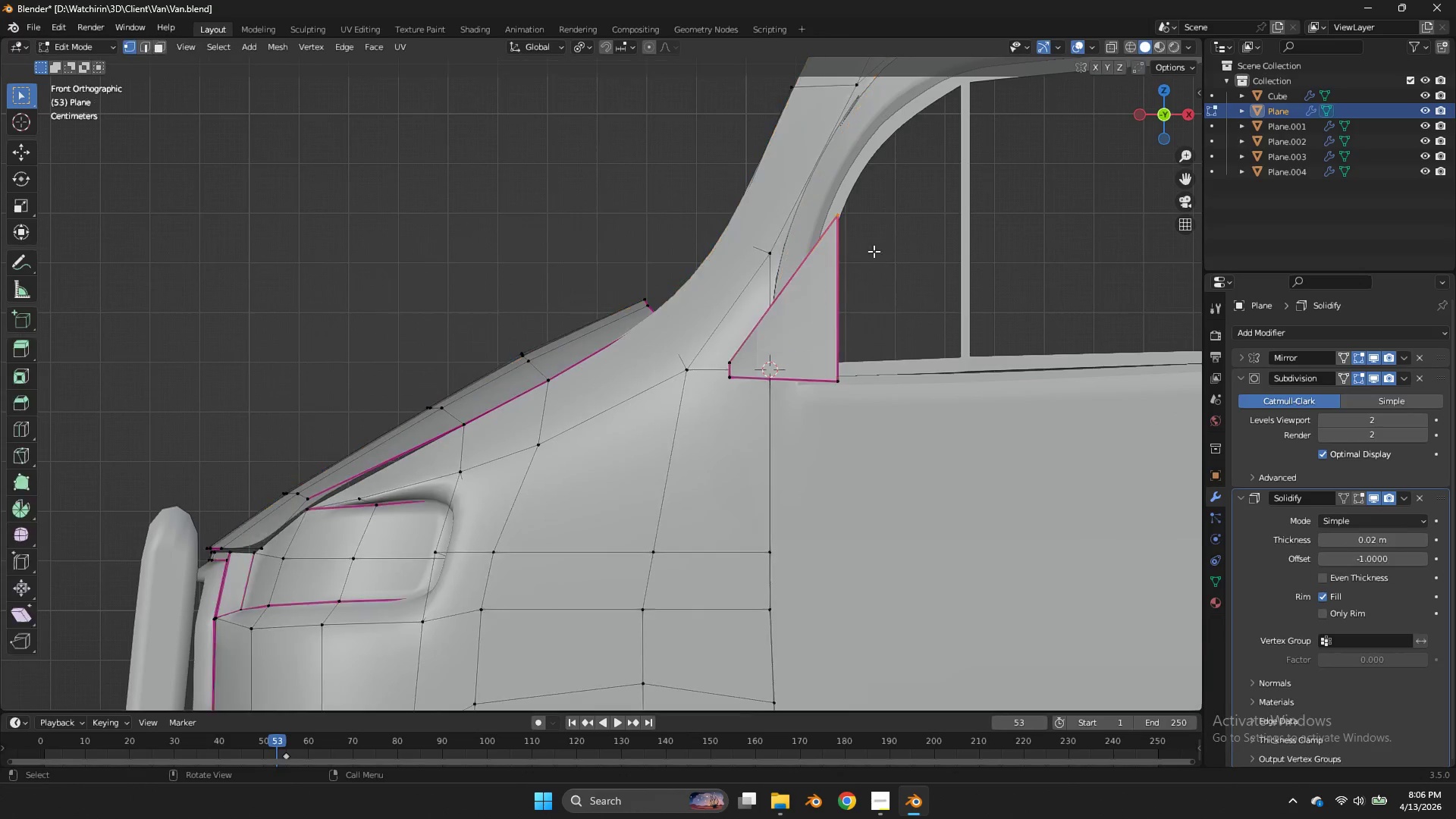 
type(zg)
 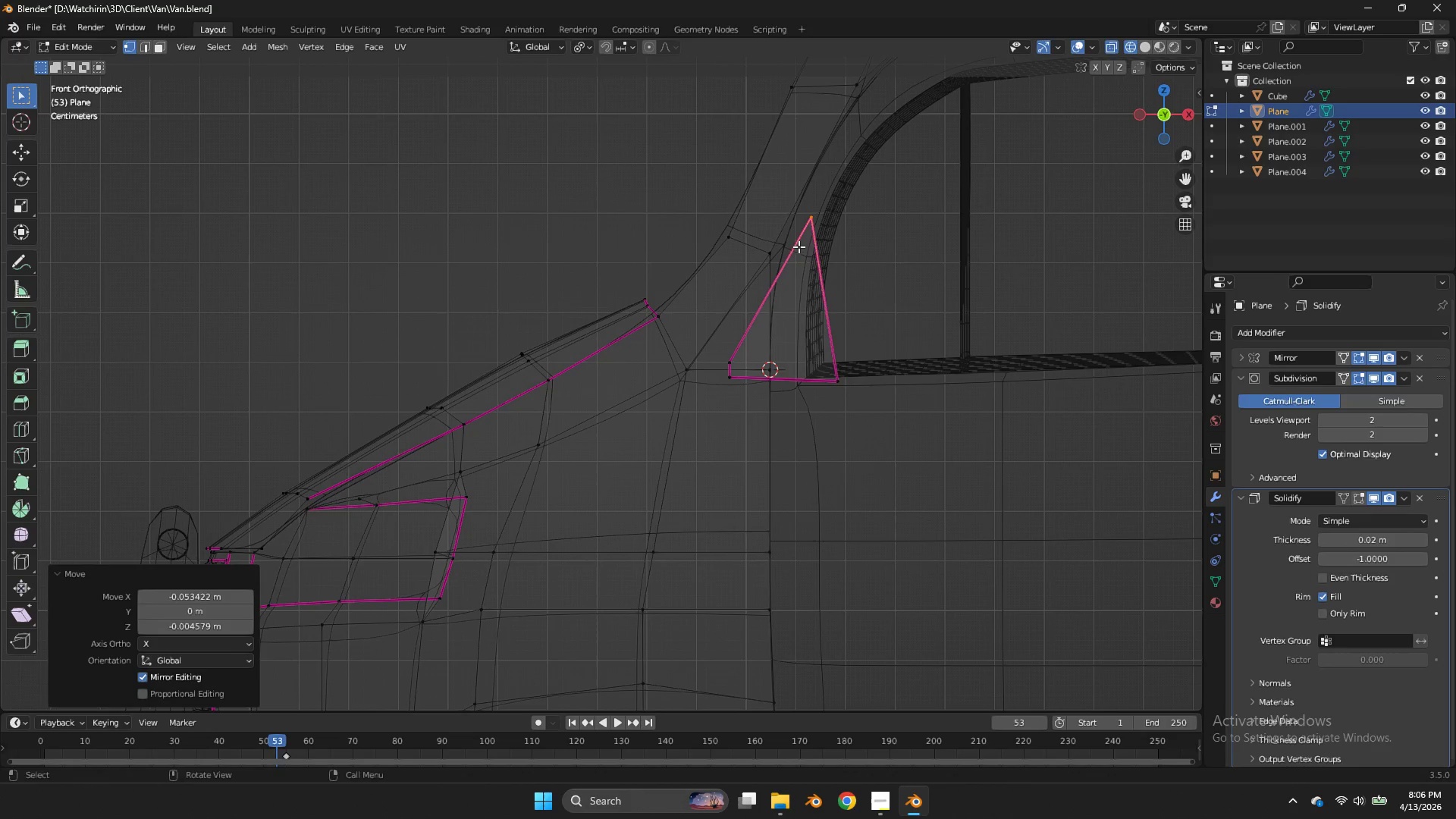 
left_click_drag(start_coordinate=[870, 197], to_coordinate=[825, 244])
 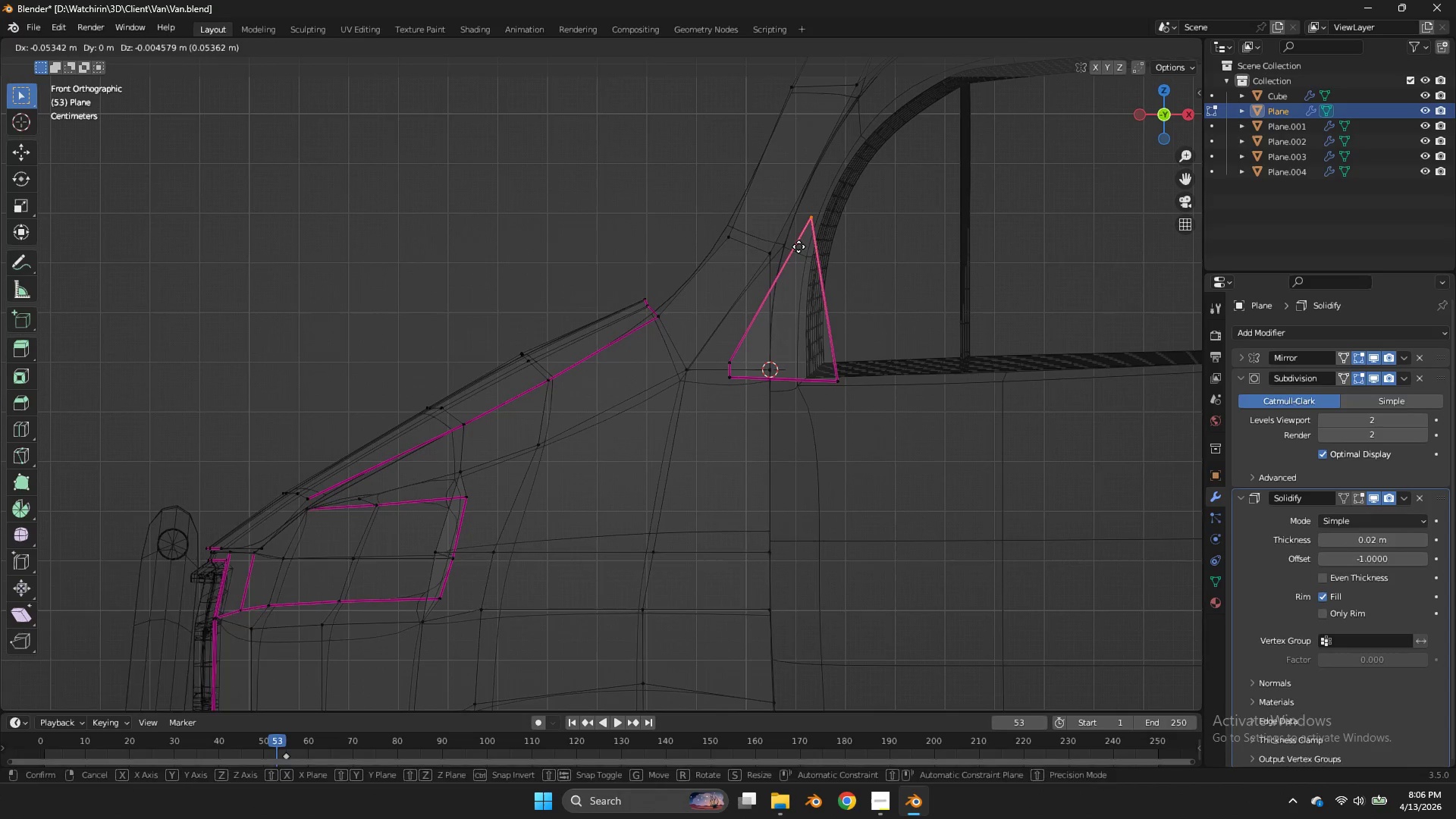 
left_click([799, 246])
 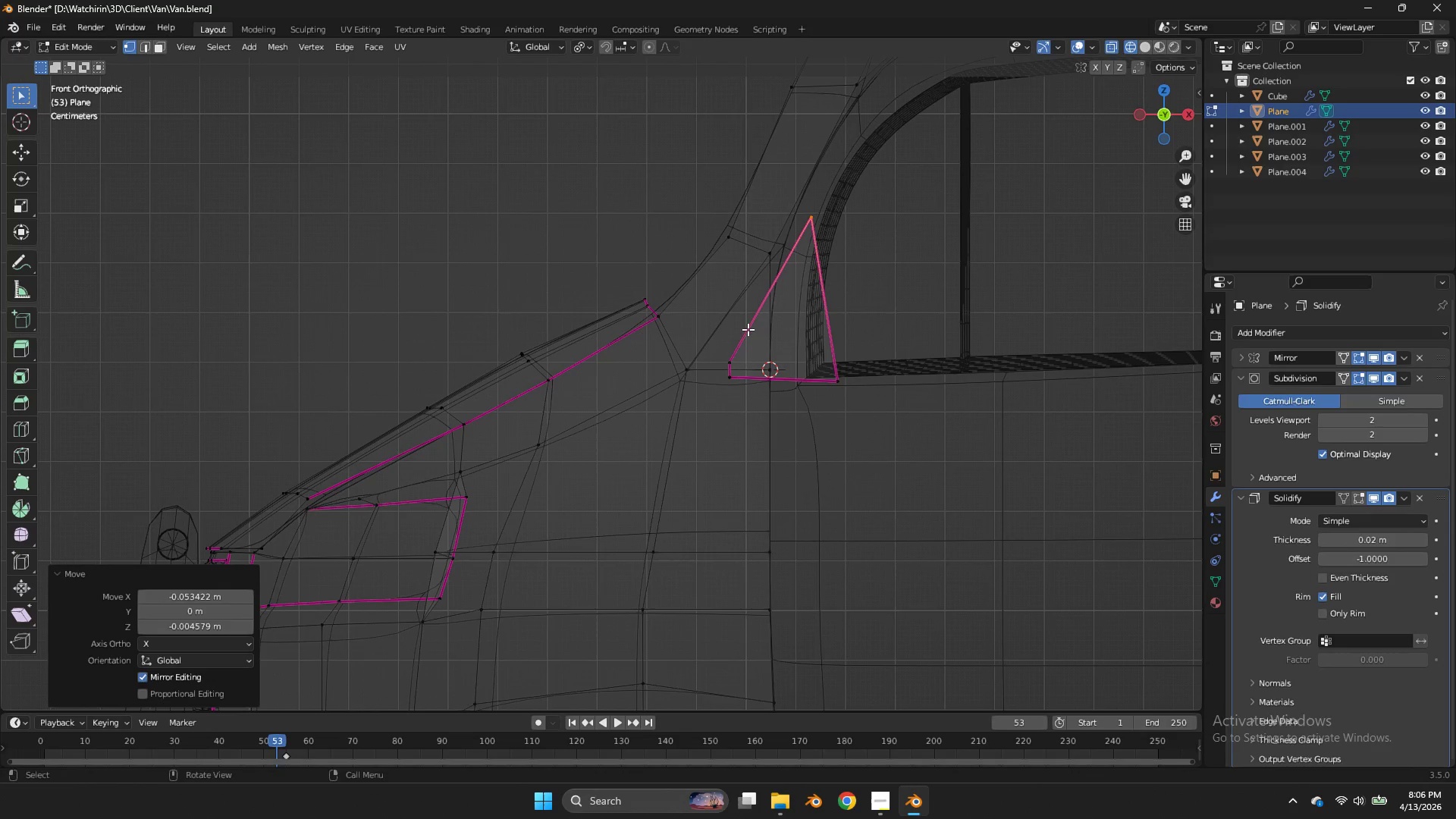 
left_click_drag(start_coordinate=[748, 329], to_coordinate=[722, 369])
 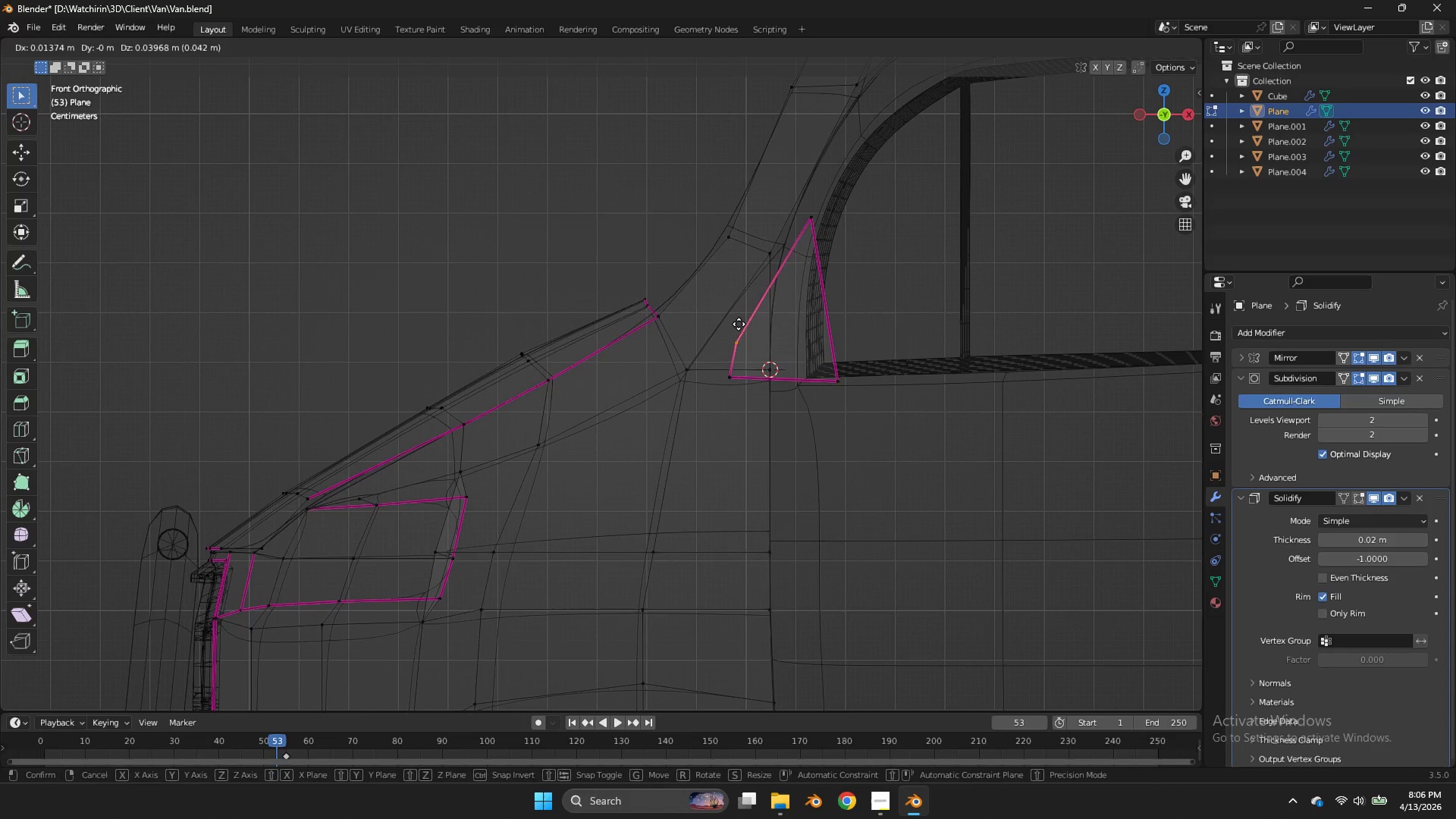 
key(G)
 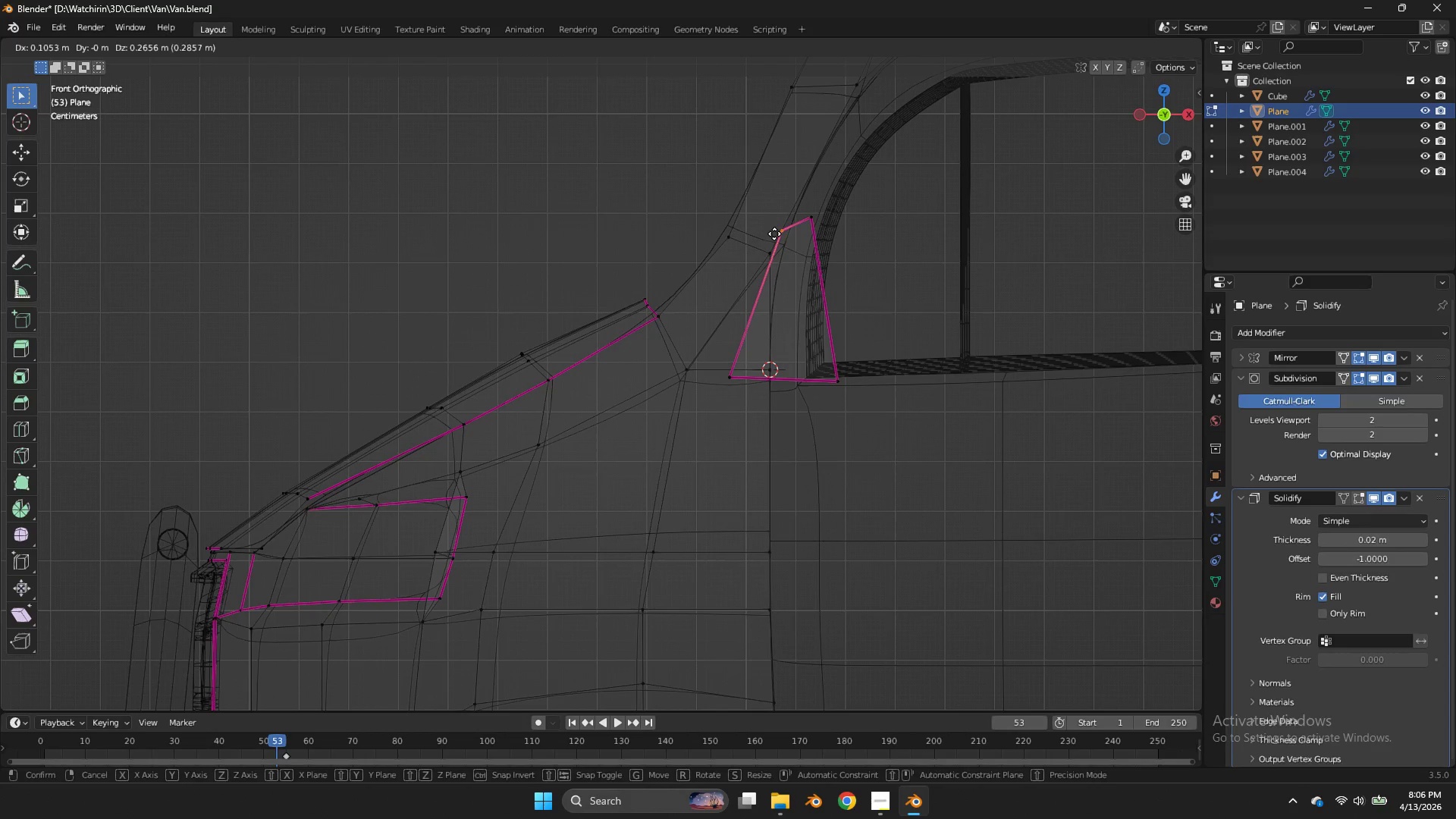 
left_click([771, 233])
 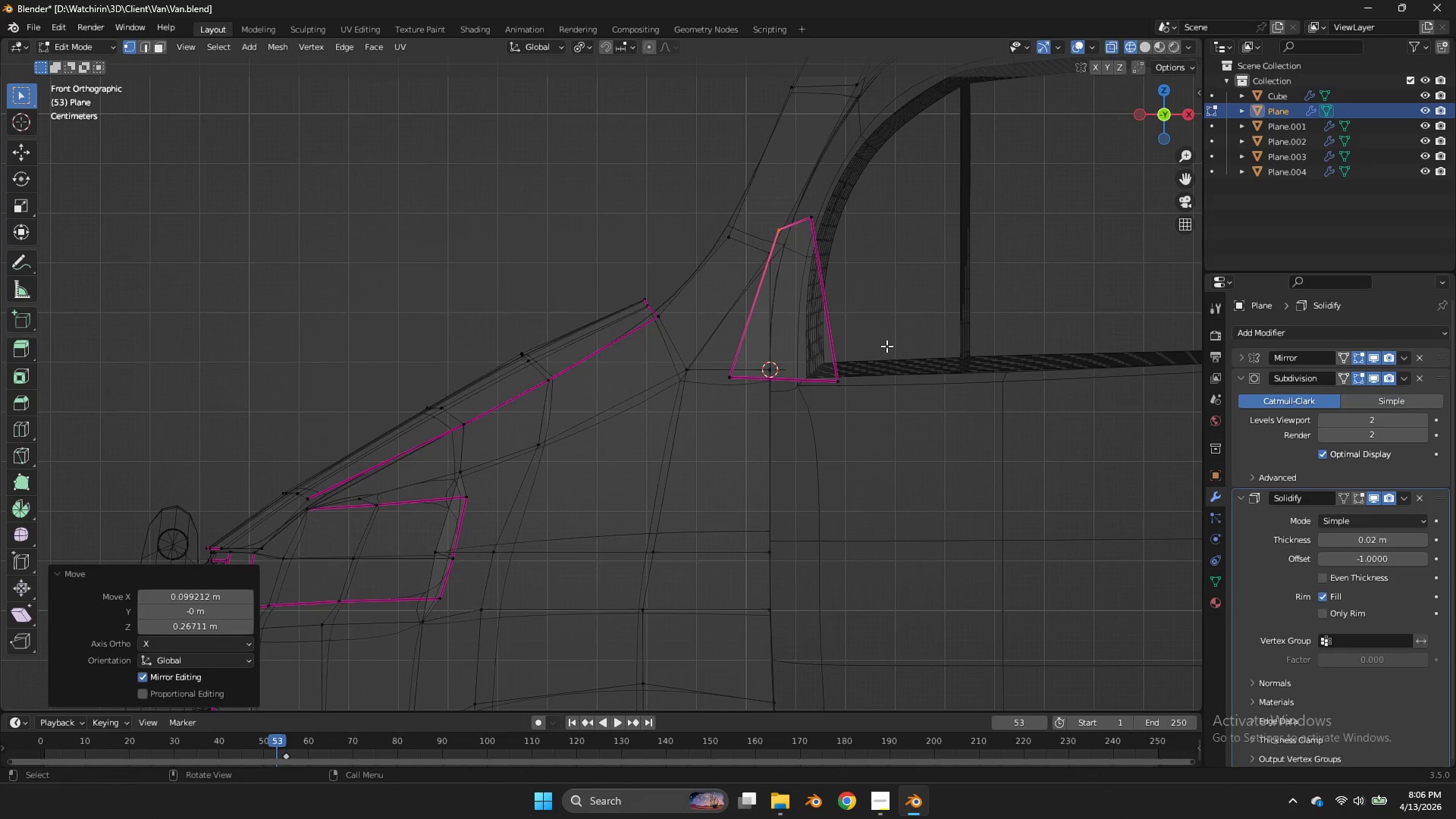 
left_click_drag(start_coordinate=[886, 344], to_coordinate=[808, 395])
 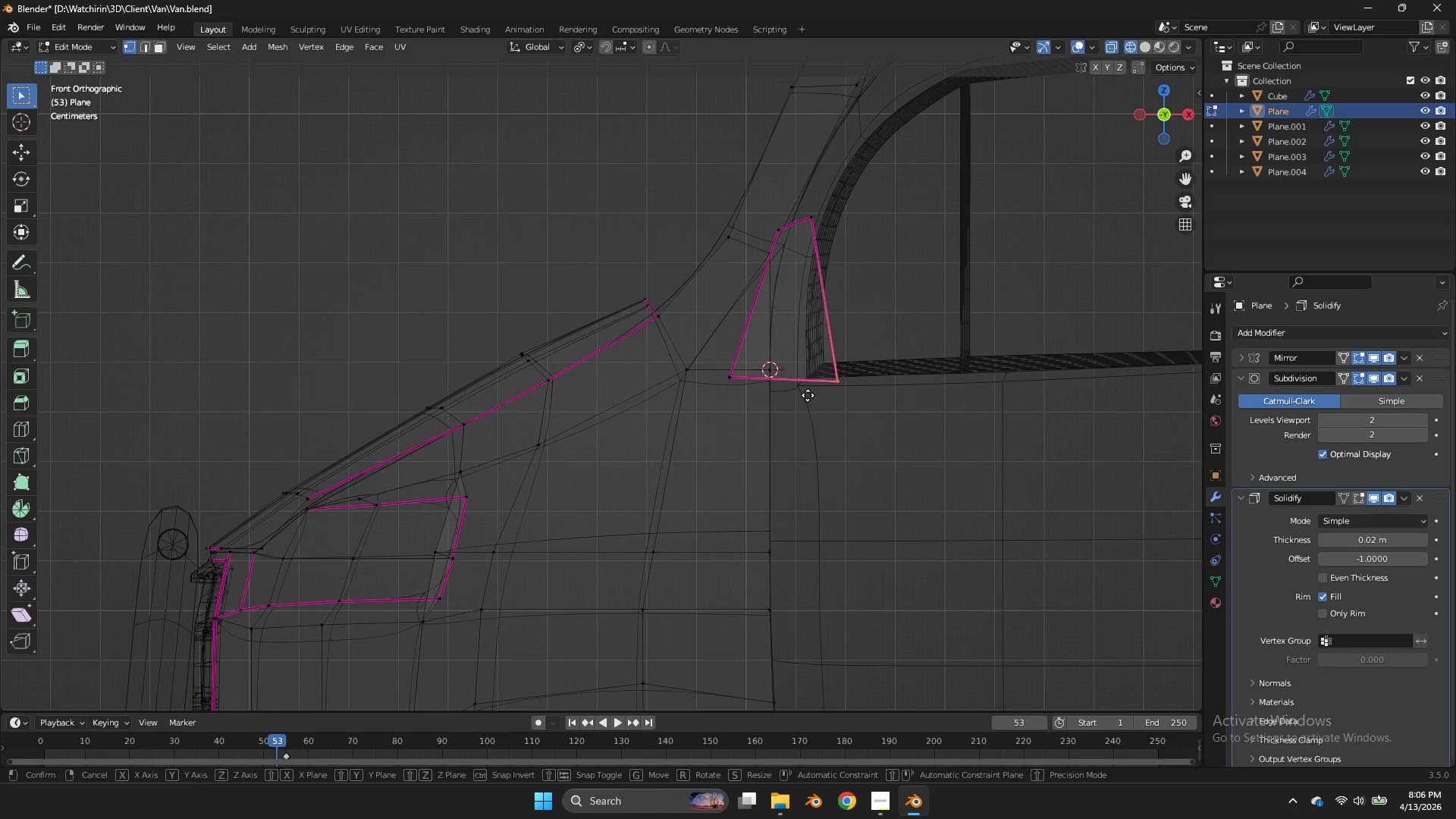 
key(G)
 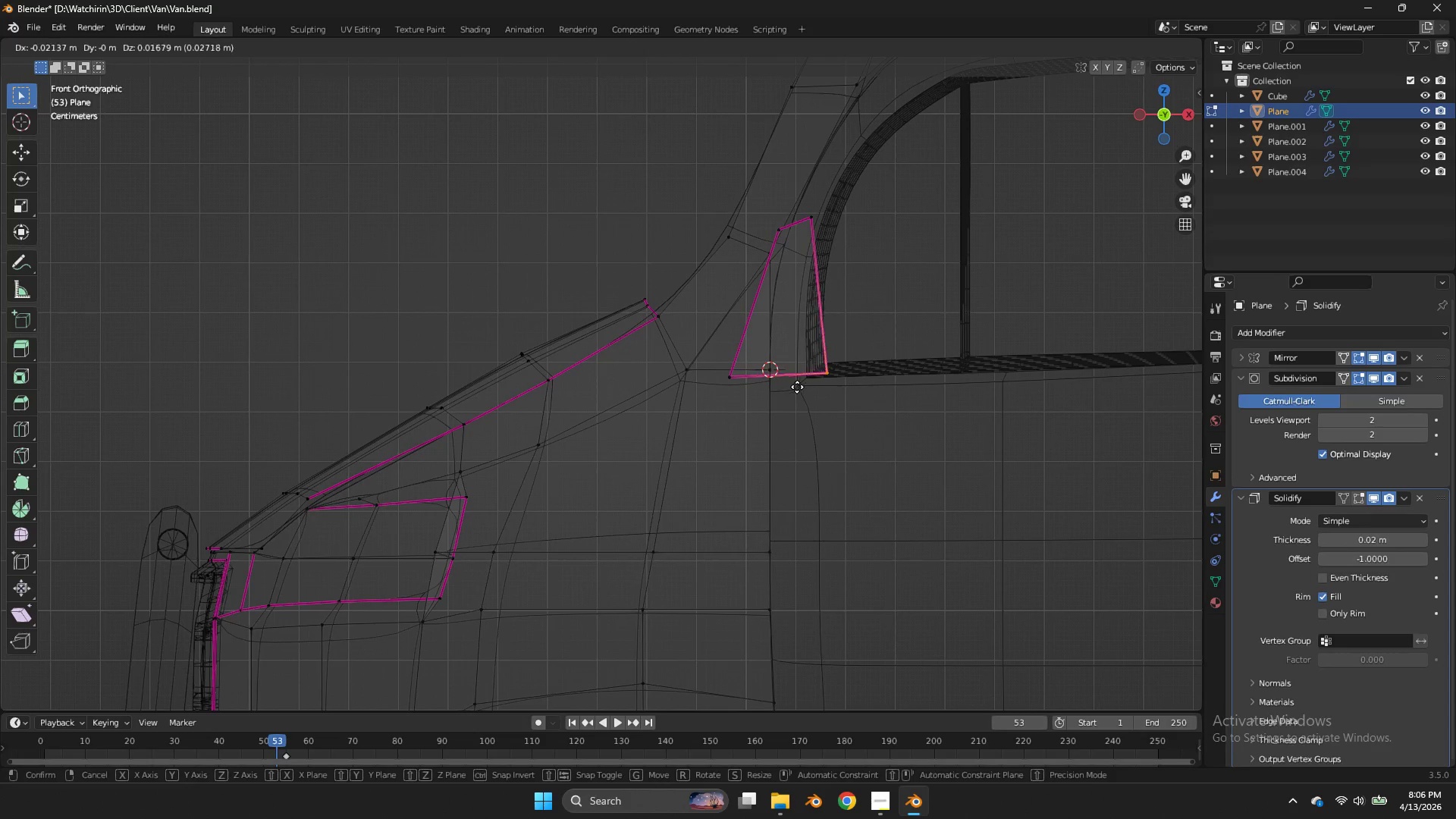 
left_click([797, 388])
 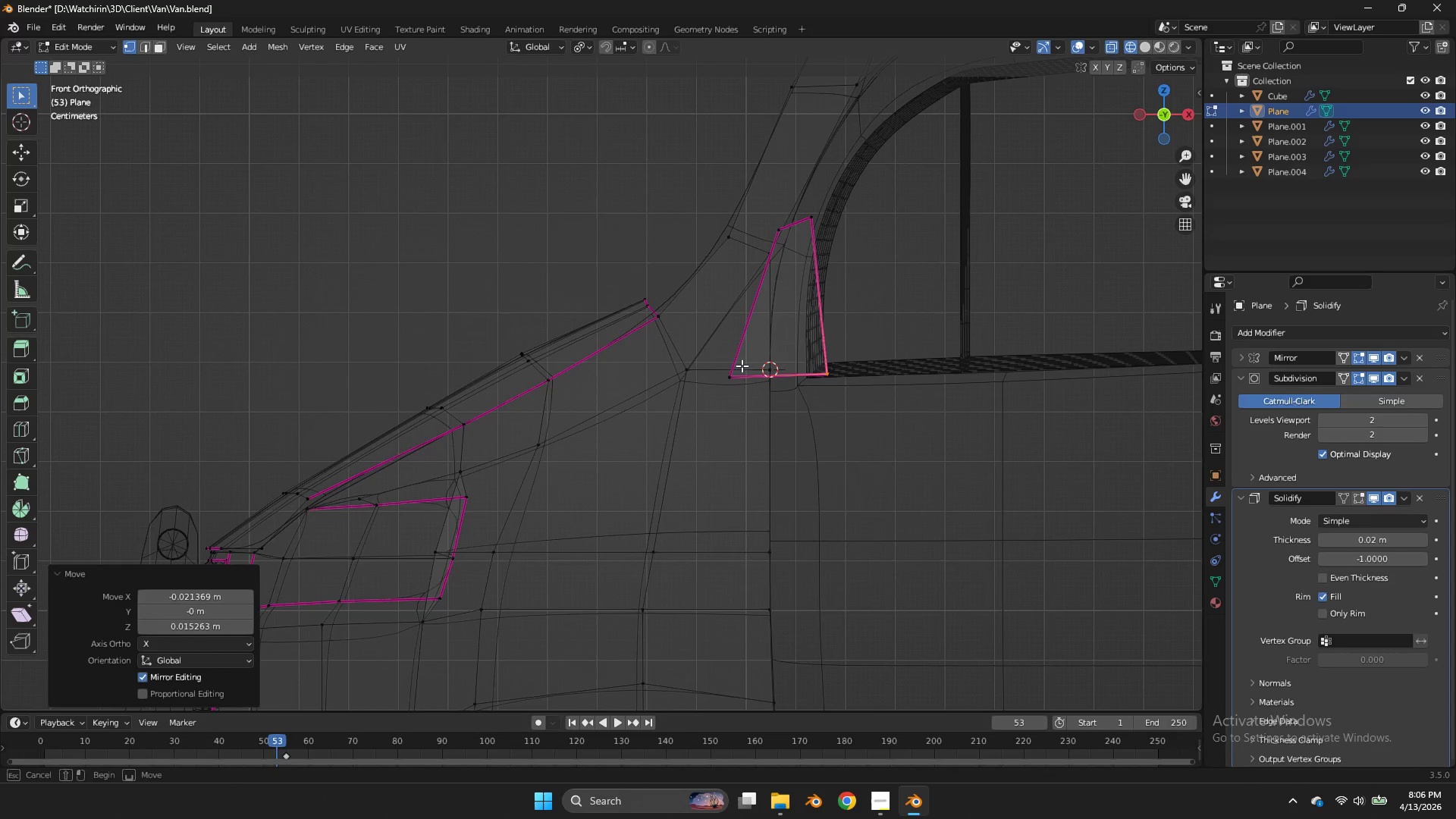 
left_click_drag(start_coordinate=[746, 357], to_coordinate=[694, 400])
 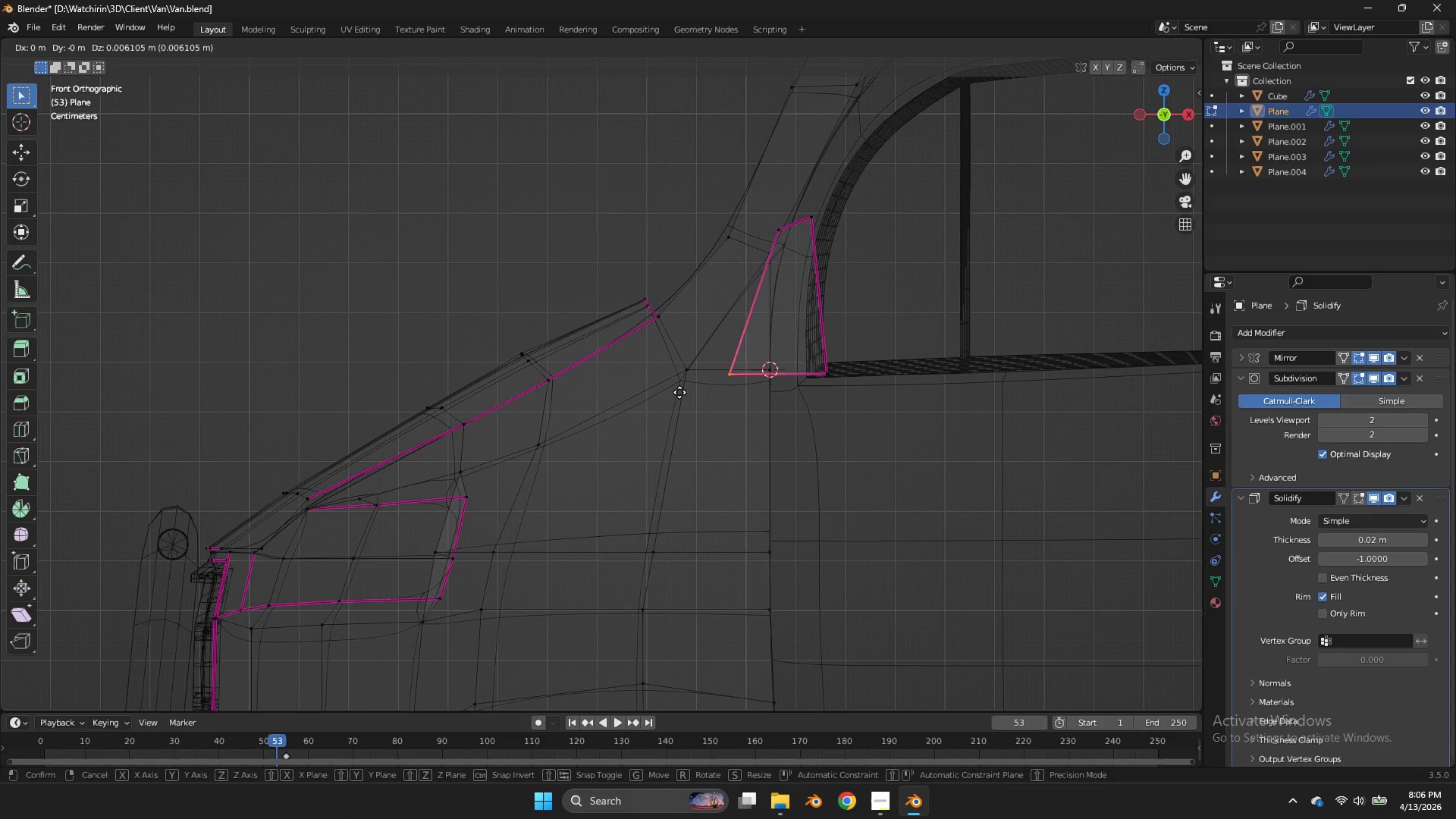 
key(G)
 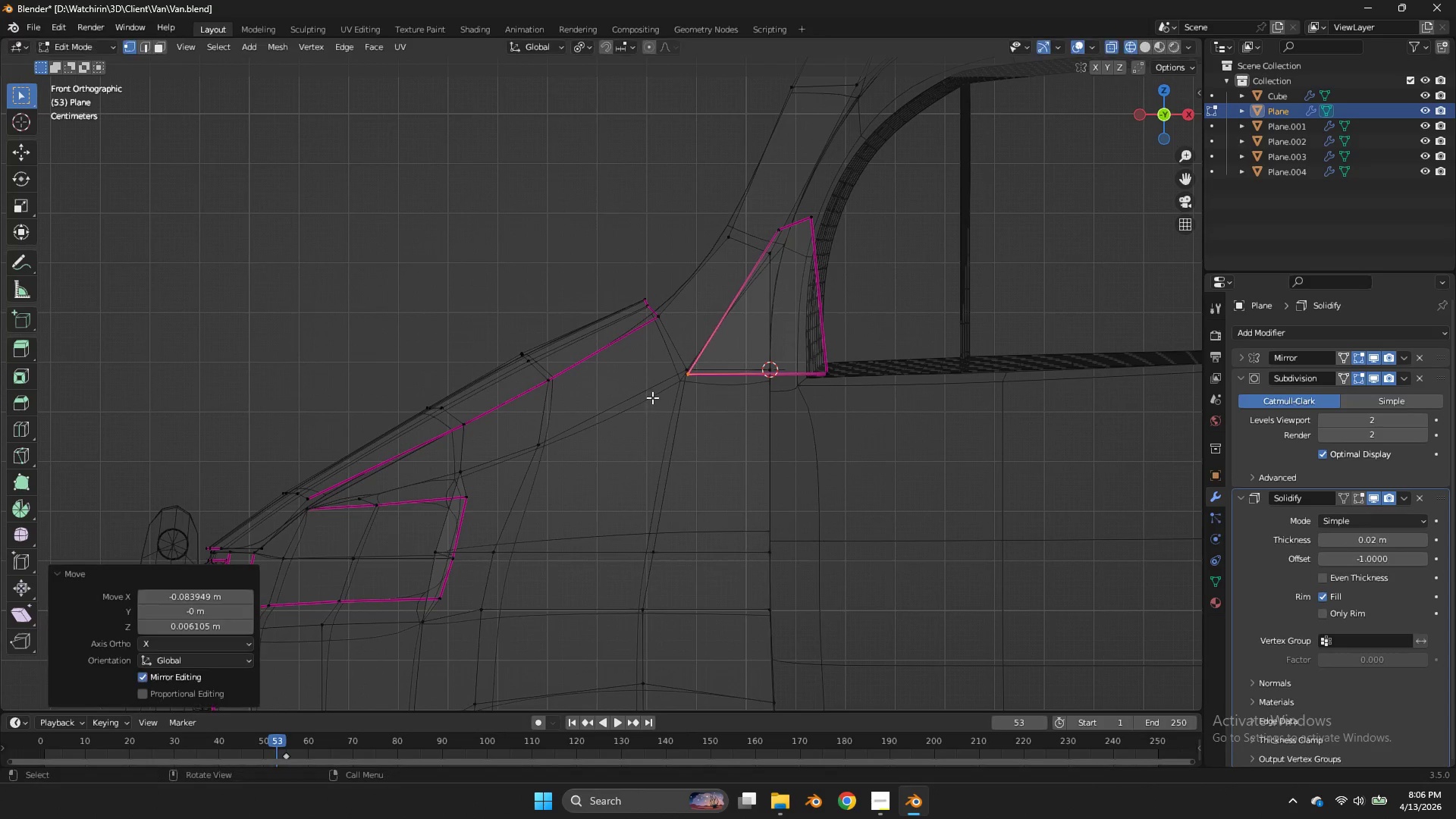 
double_click([652, 397])
 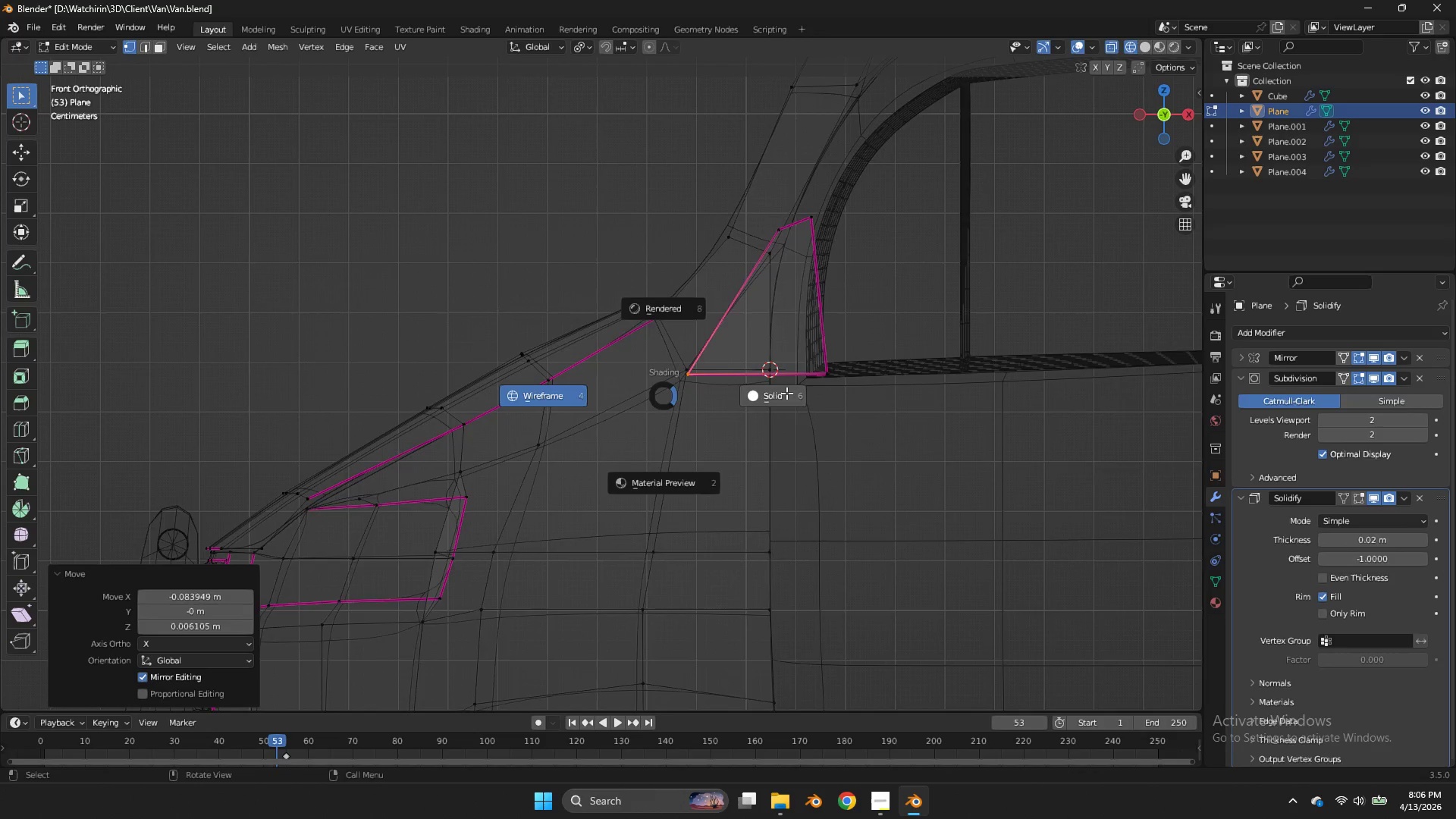 
key(Z)
 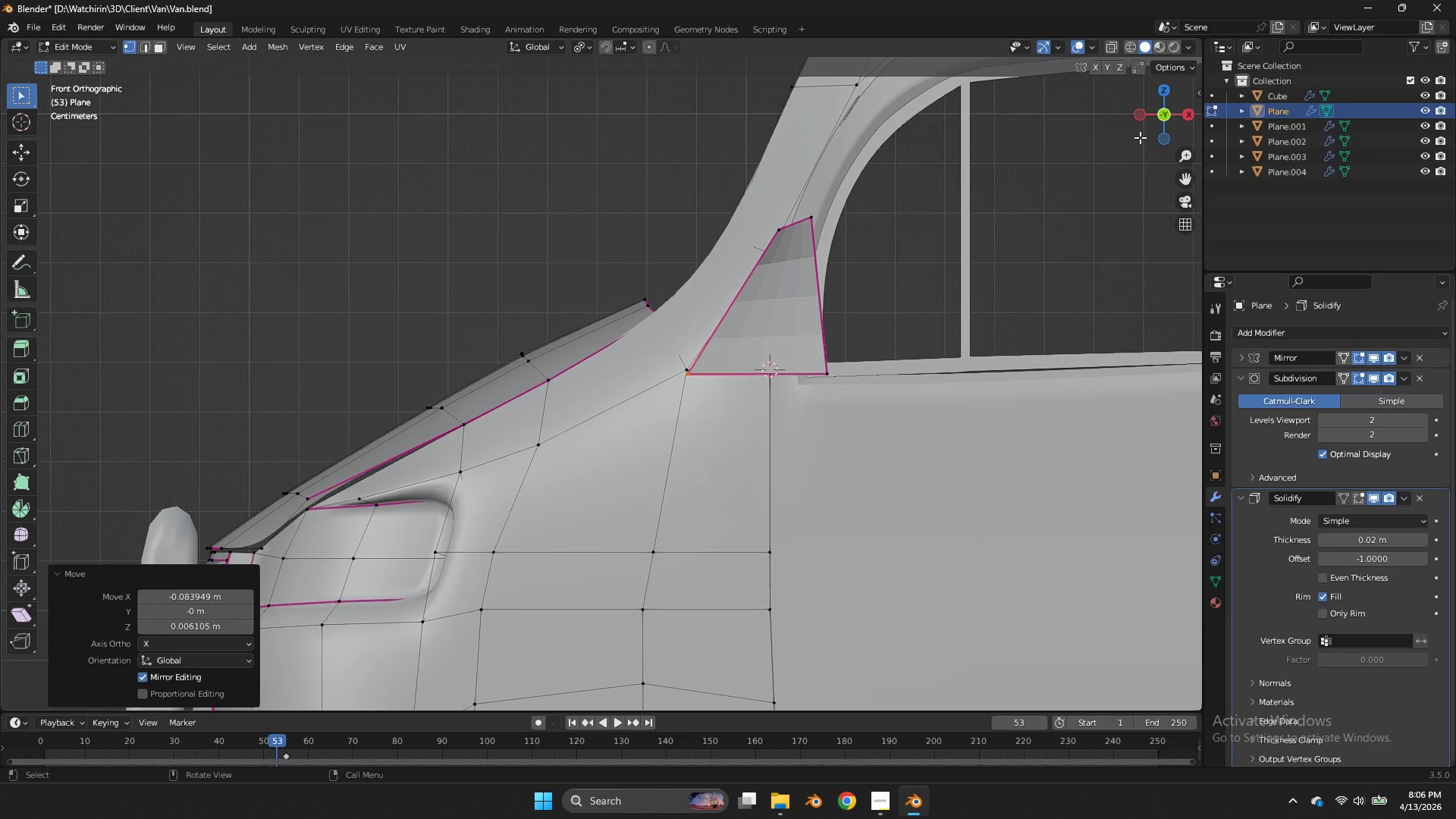 
left_click_drag(start_coordinate=[1156, 119], to_coordinate=[17, 147])
 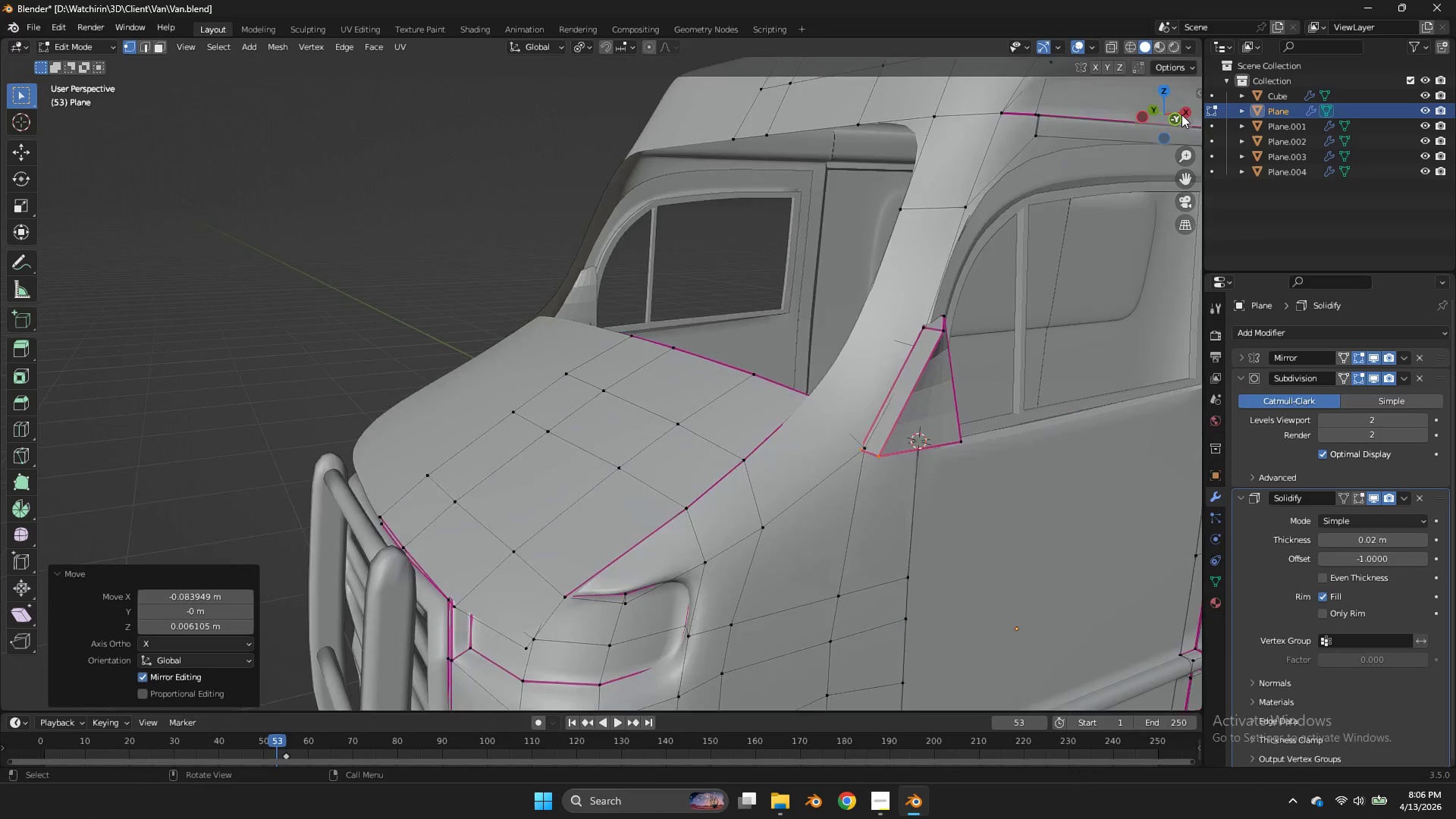 
scroll: coordinate [1181, 115], scroll_direction: down, amount: 3.0
 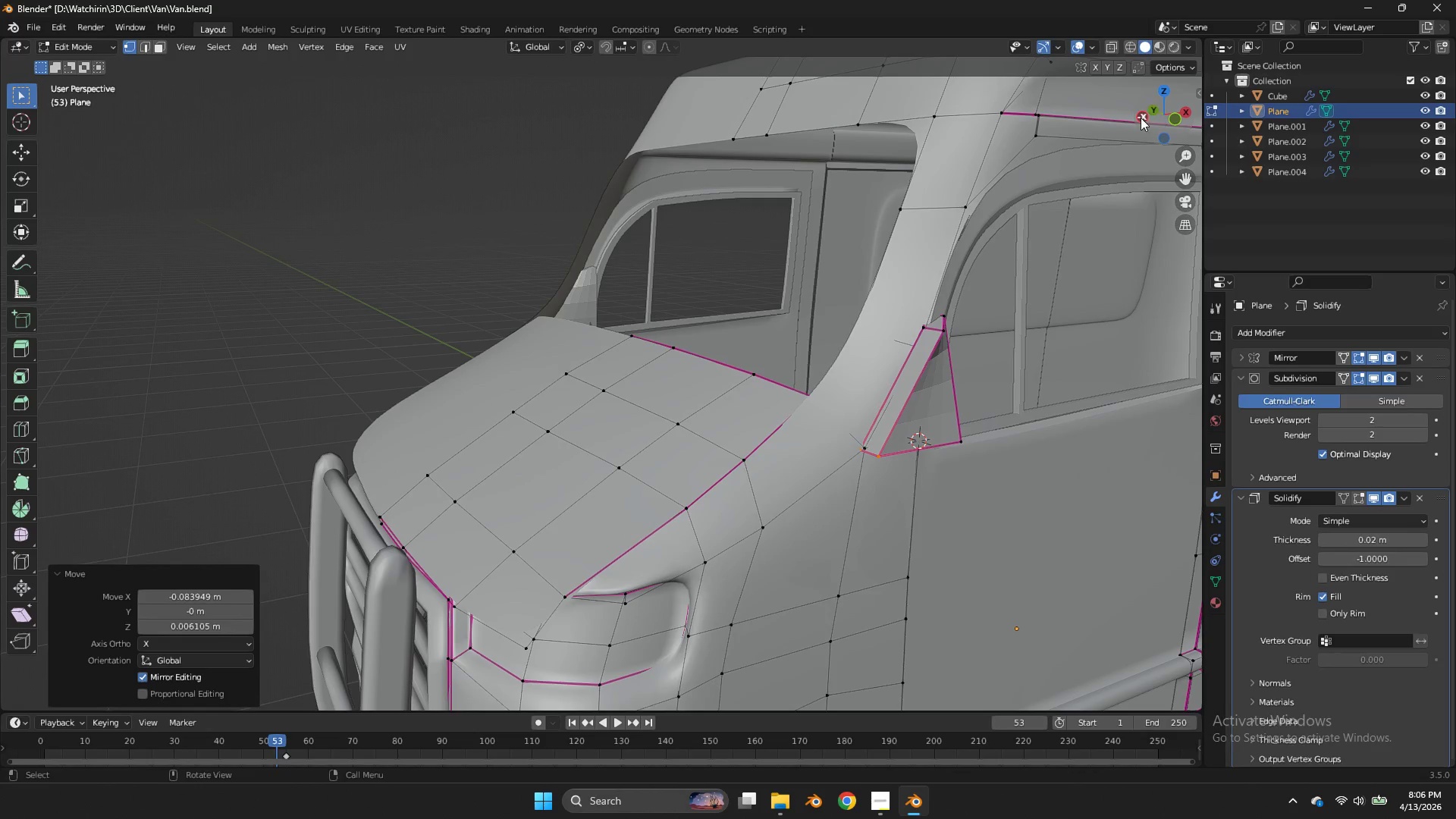 
left_click([1140, 118])
 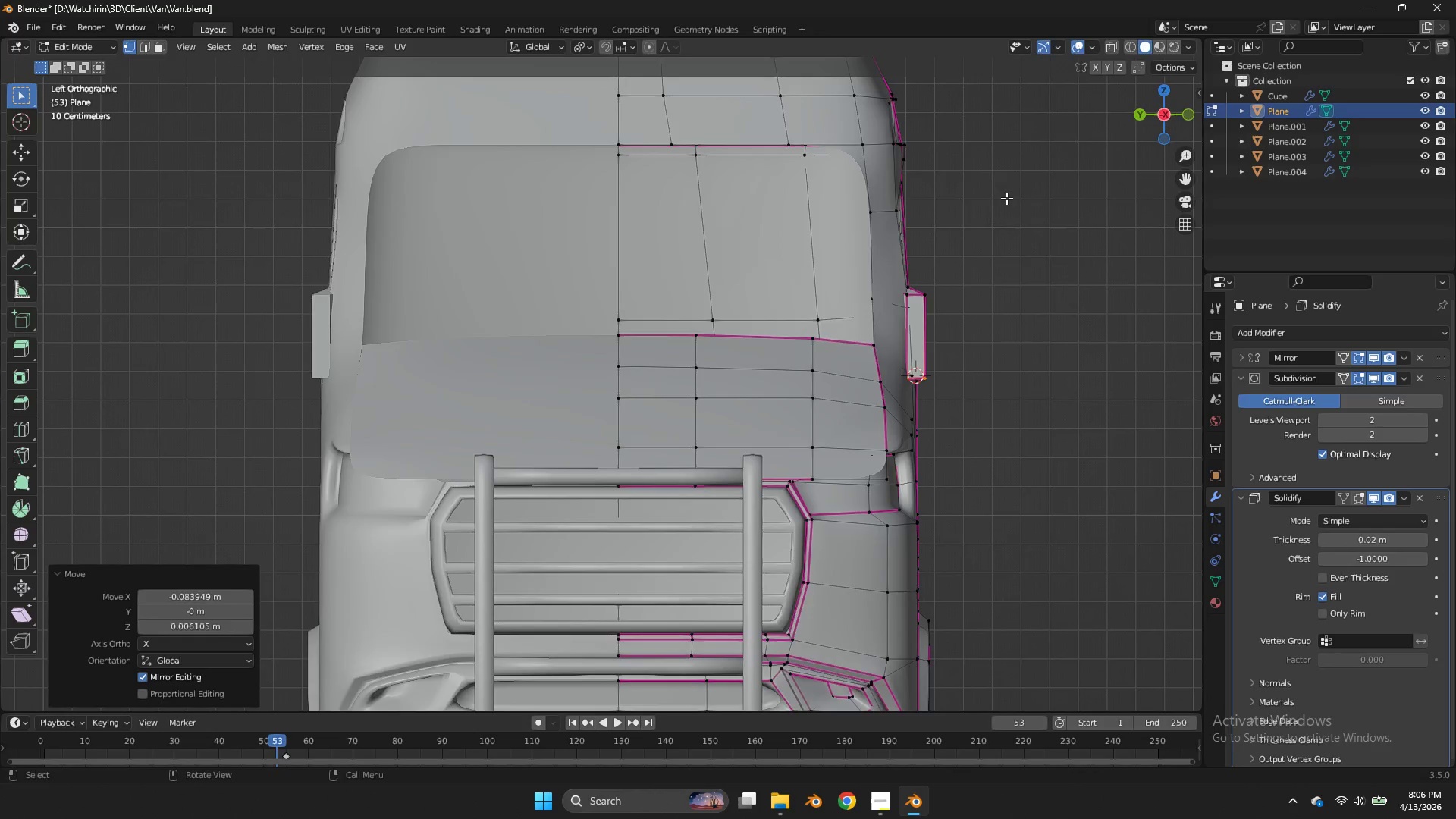 
key(Z)
 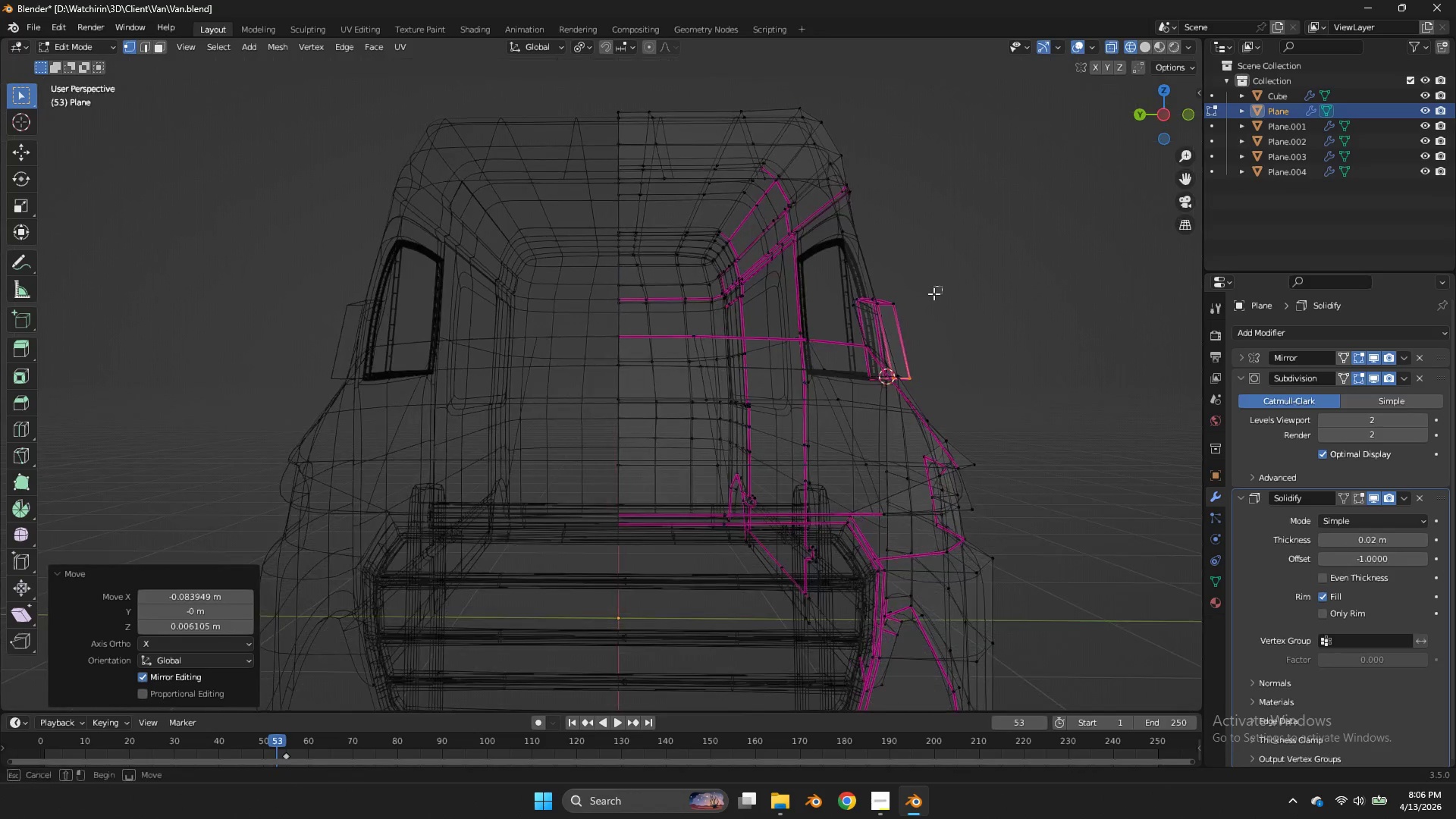 
left_click_drag(start_coordinate=[942, 286], to_coordinate=[931, 297])
 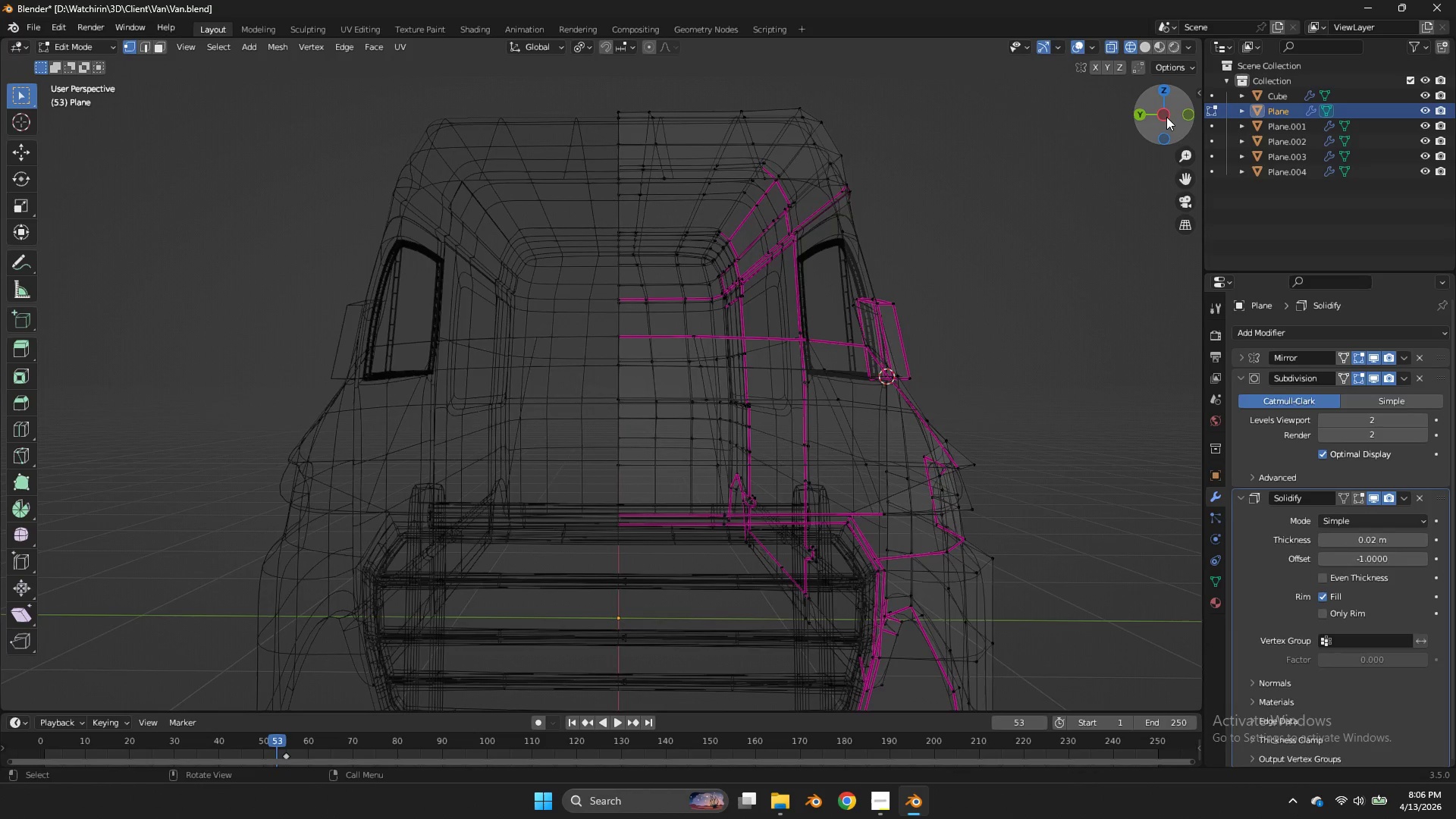 
left_click([1166, 117])
 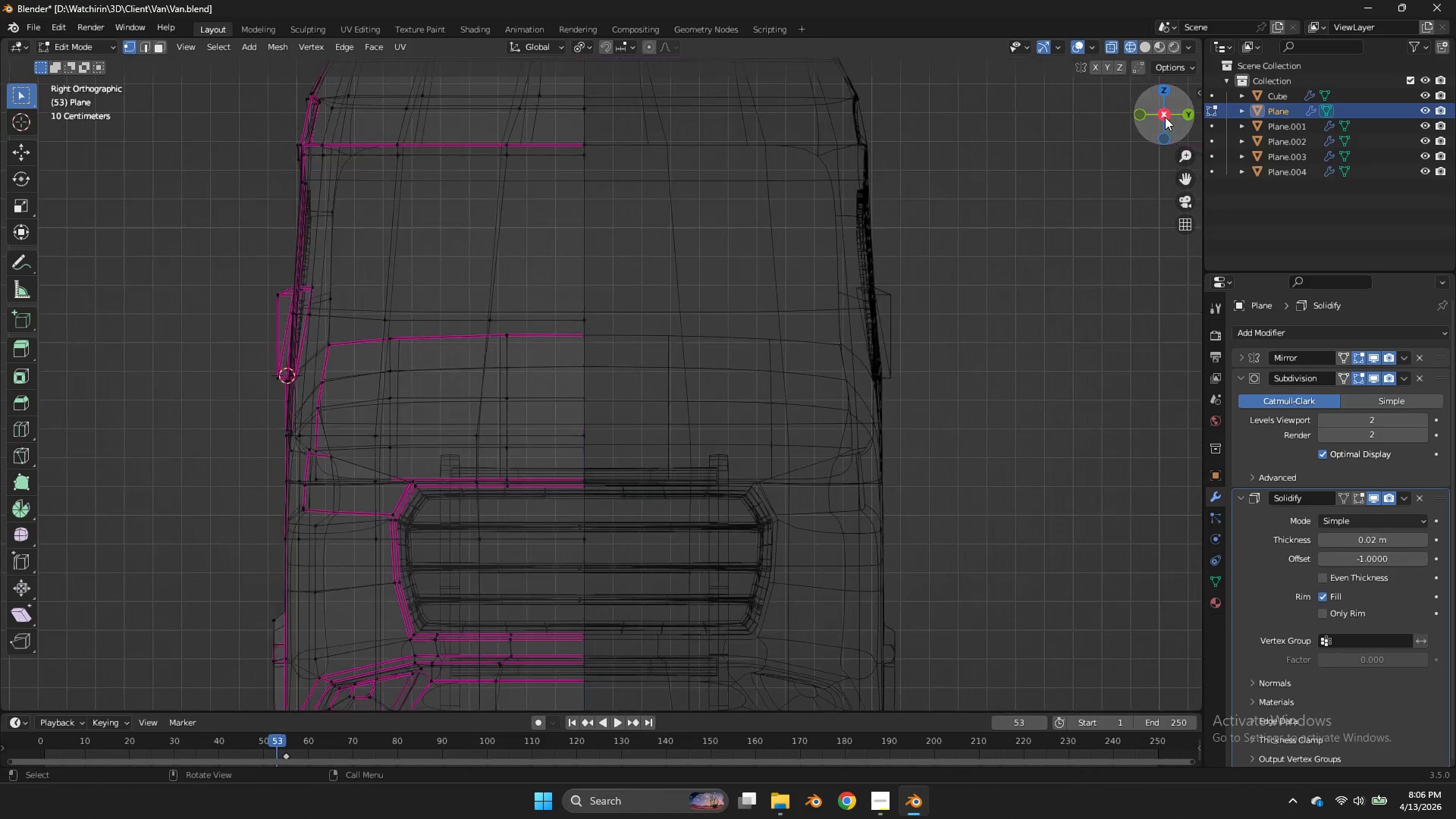 
left_click_drag(start_coordinate=[1166, 117], to_coordinate=[1263, 132])
 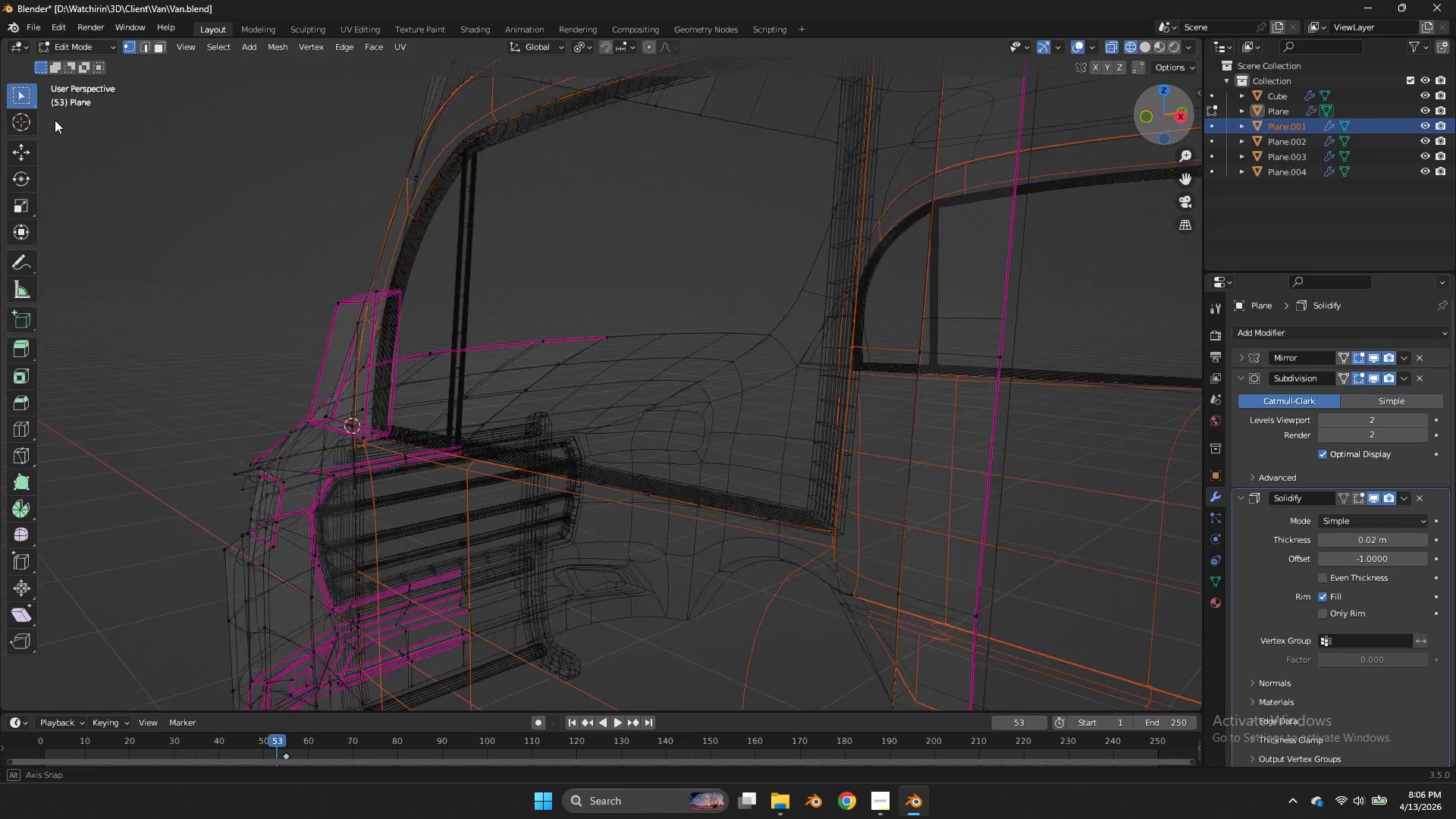 
left_click([1263, 132])
 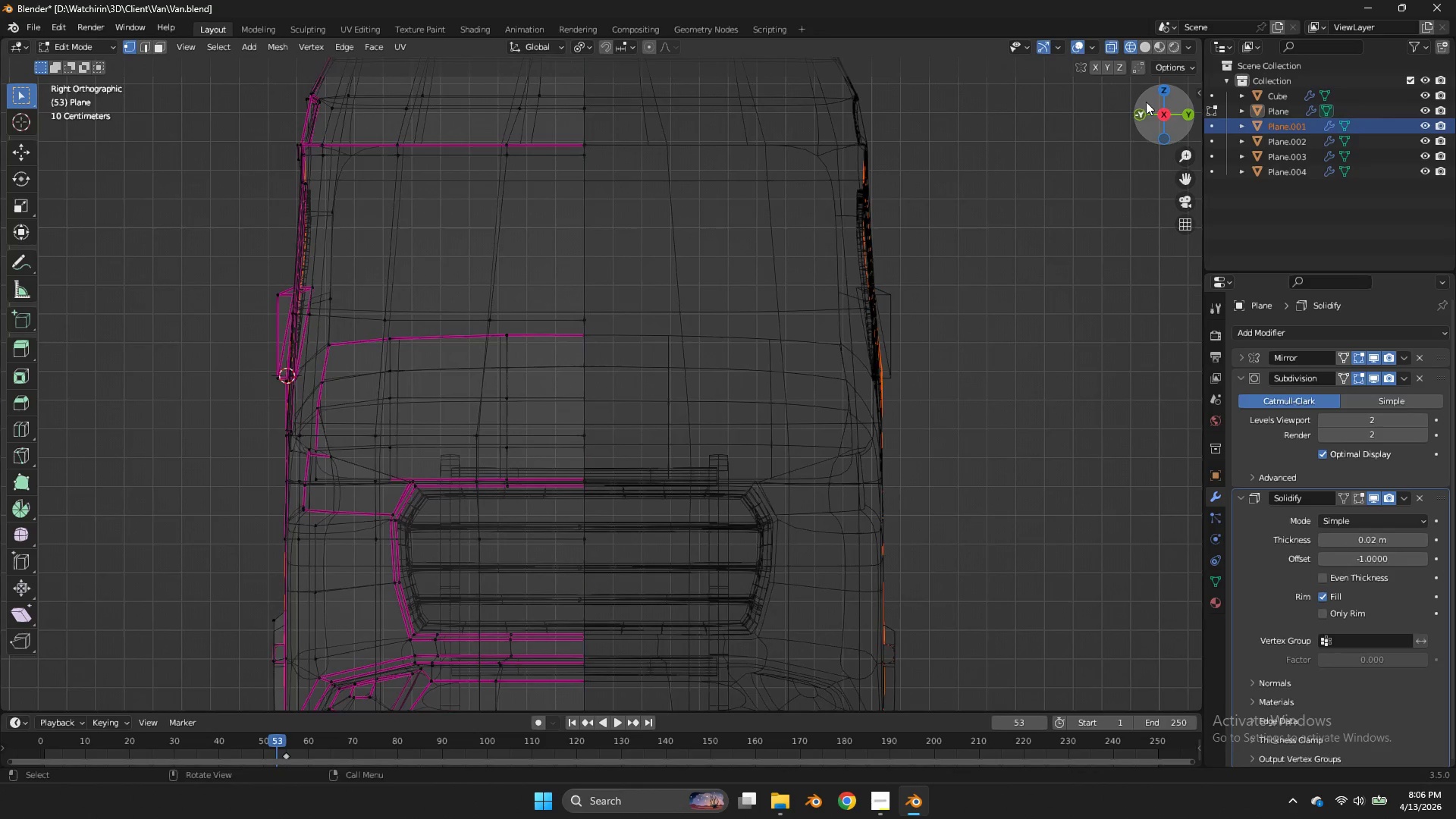 
left_click_drag(start_coordinate=[1146, 102], to_coordinate=[83, 122])
 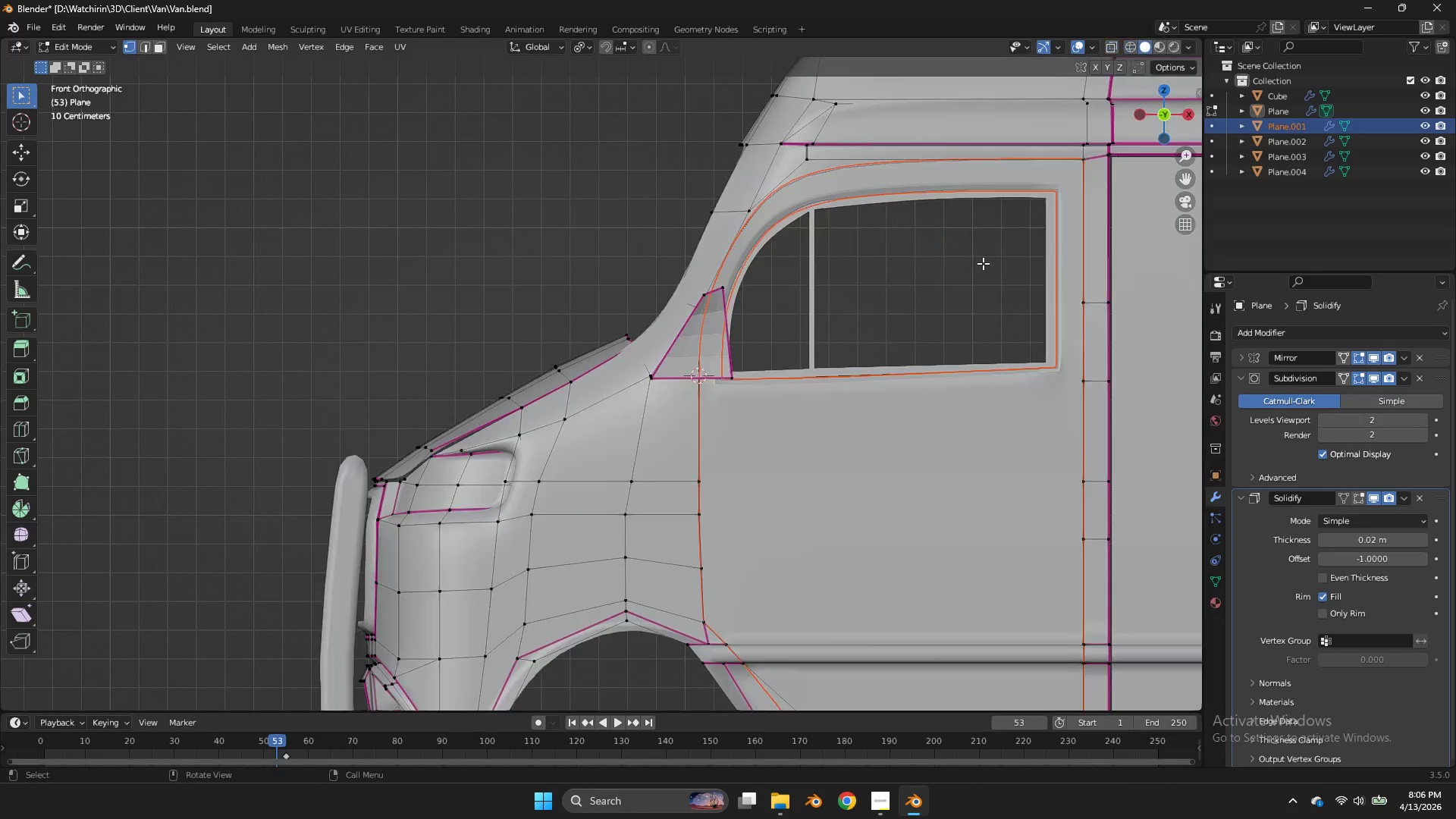 
key(Z)
 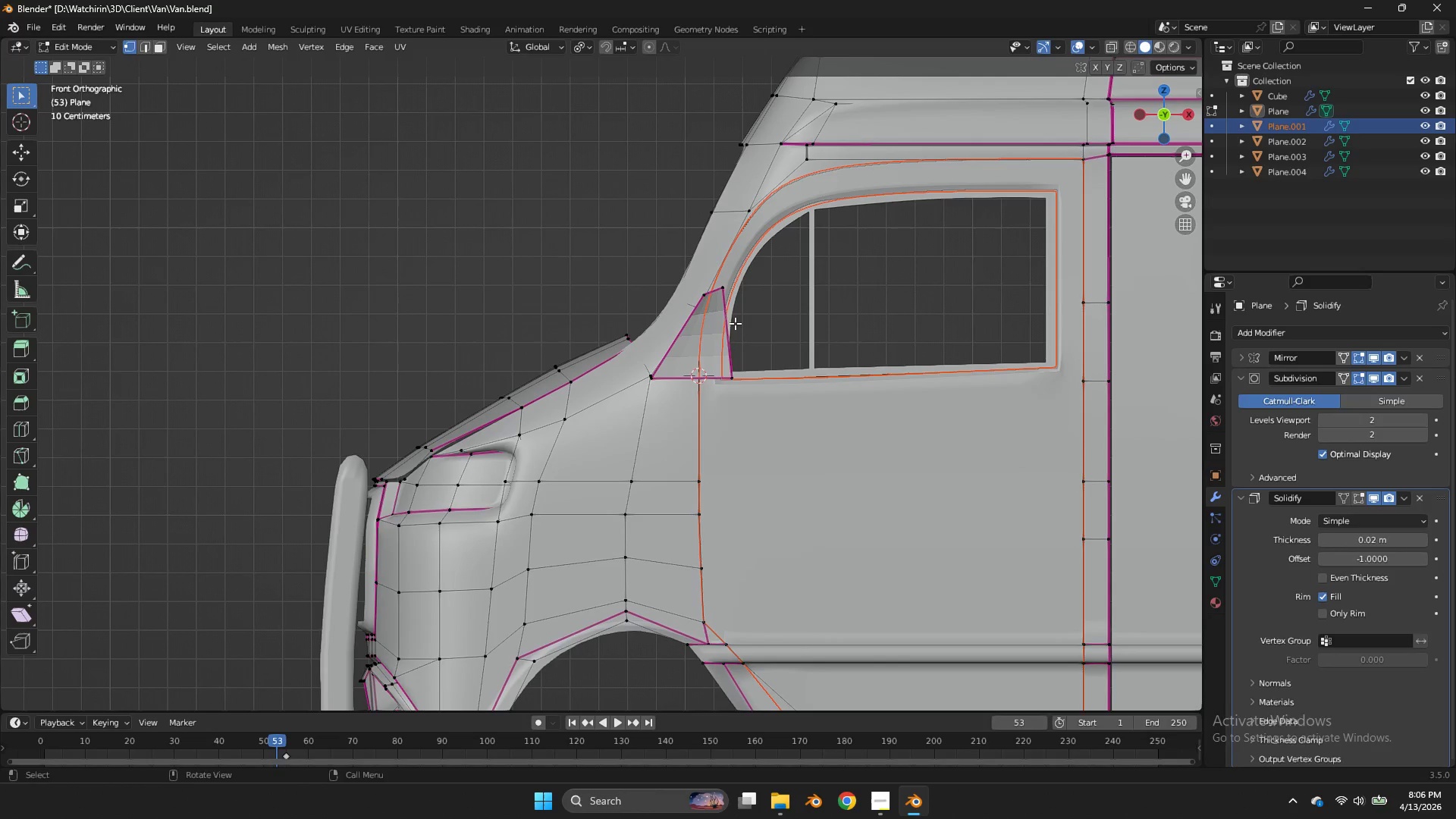 
left_click([732, 317])
 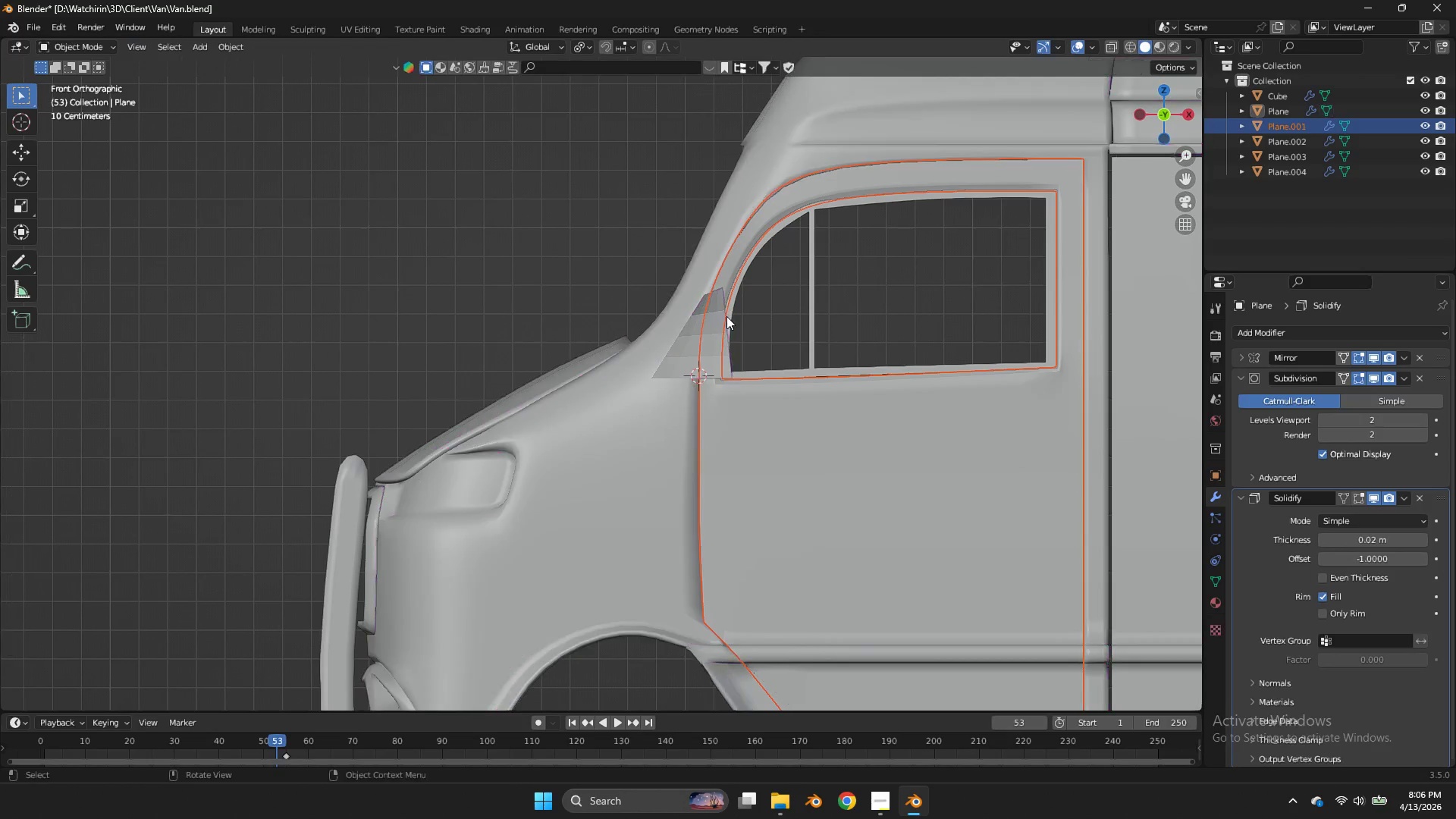 
key(Tab)
 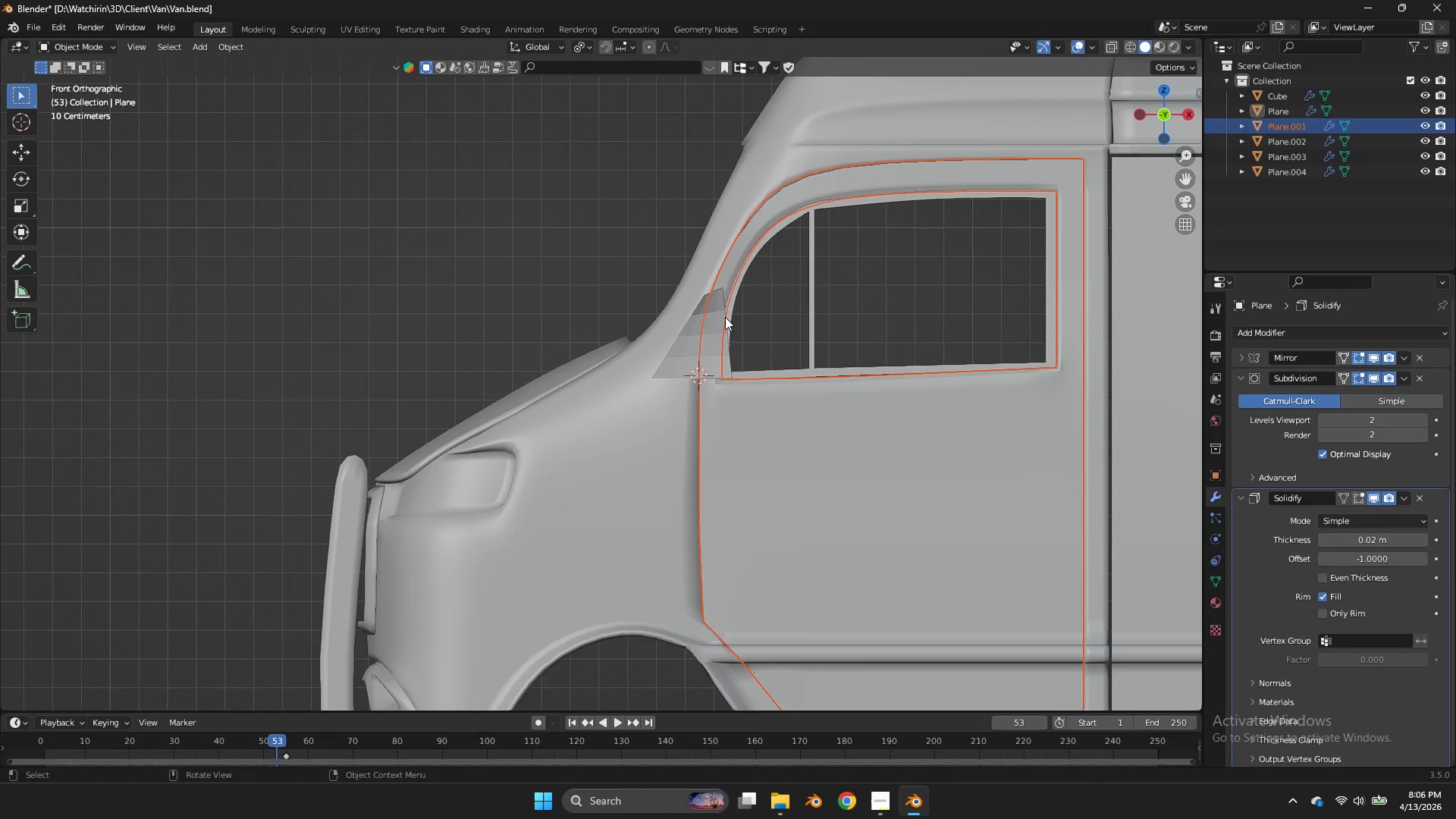 
left_click([725, 317])
 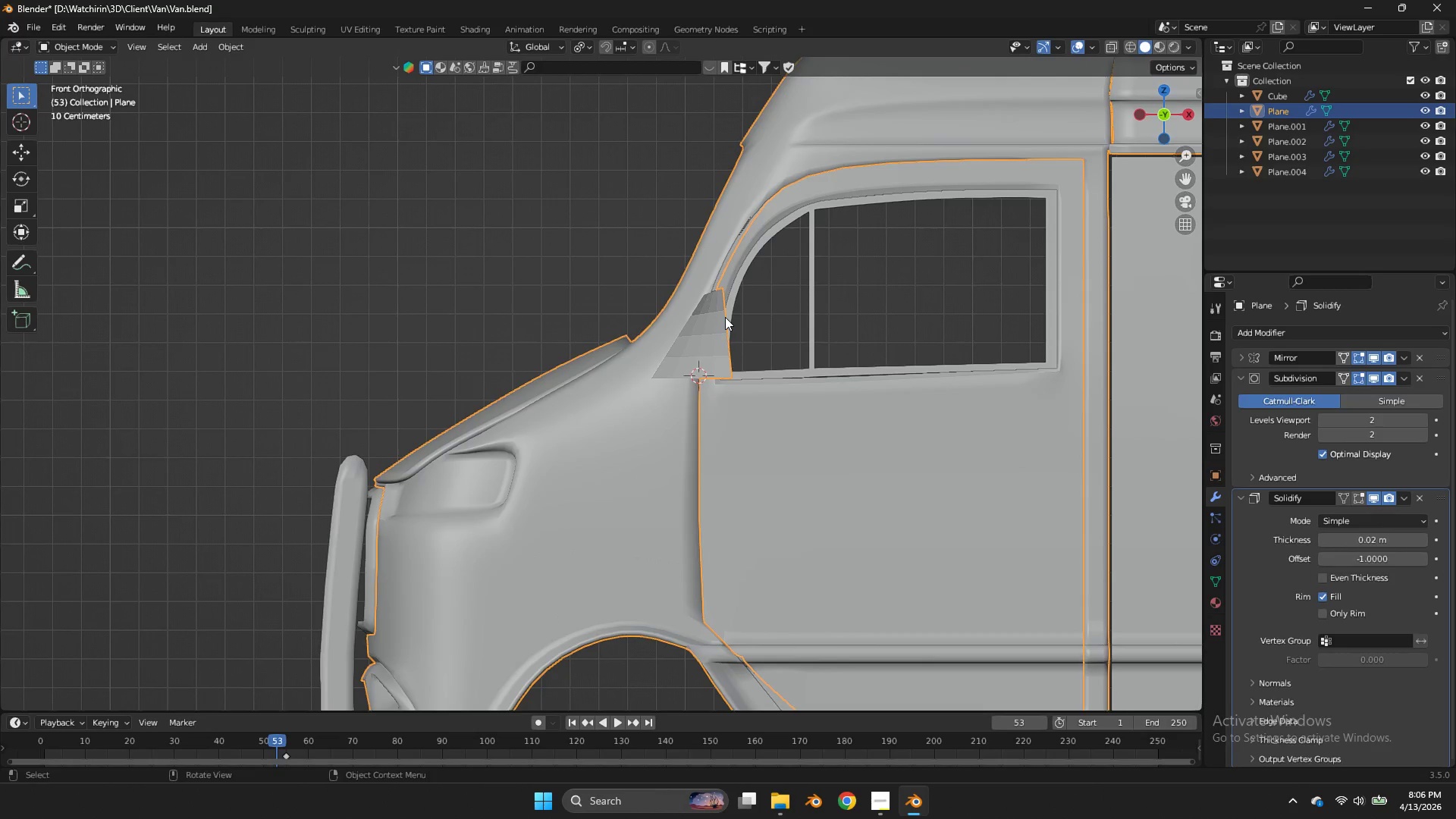 
key(Tab)
 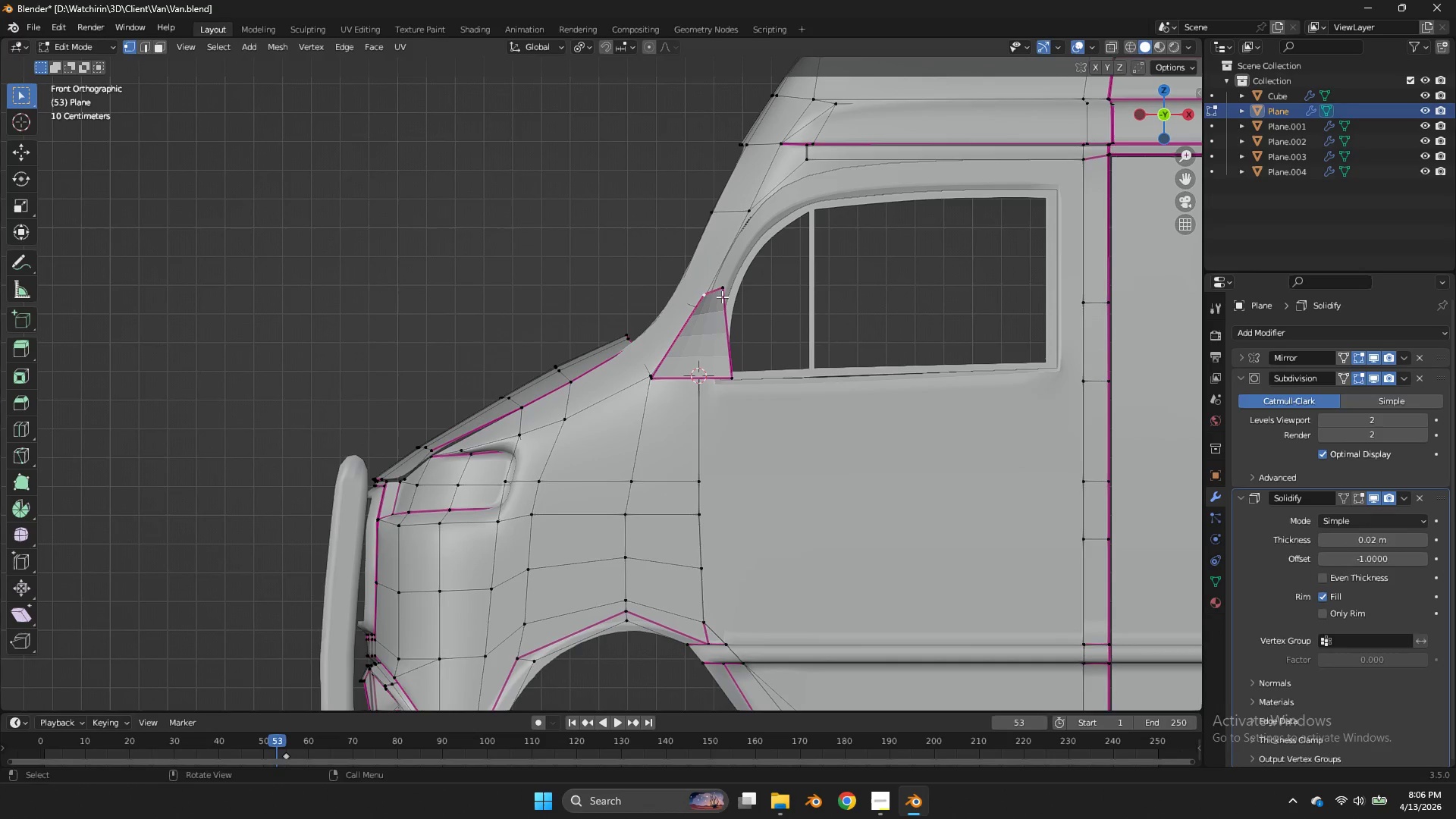 
left_click([722, 297])
 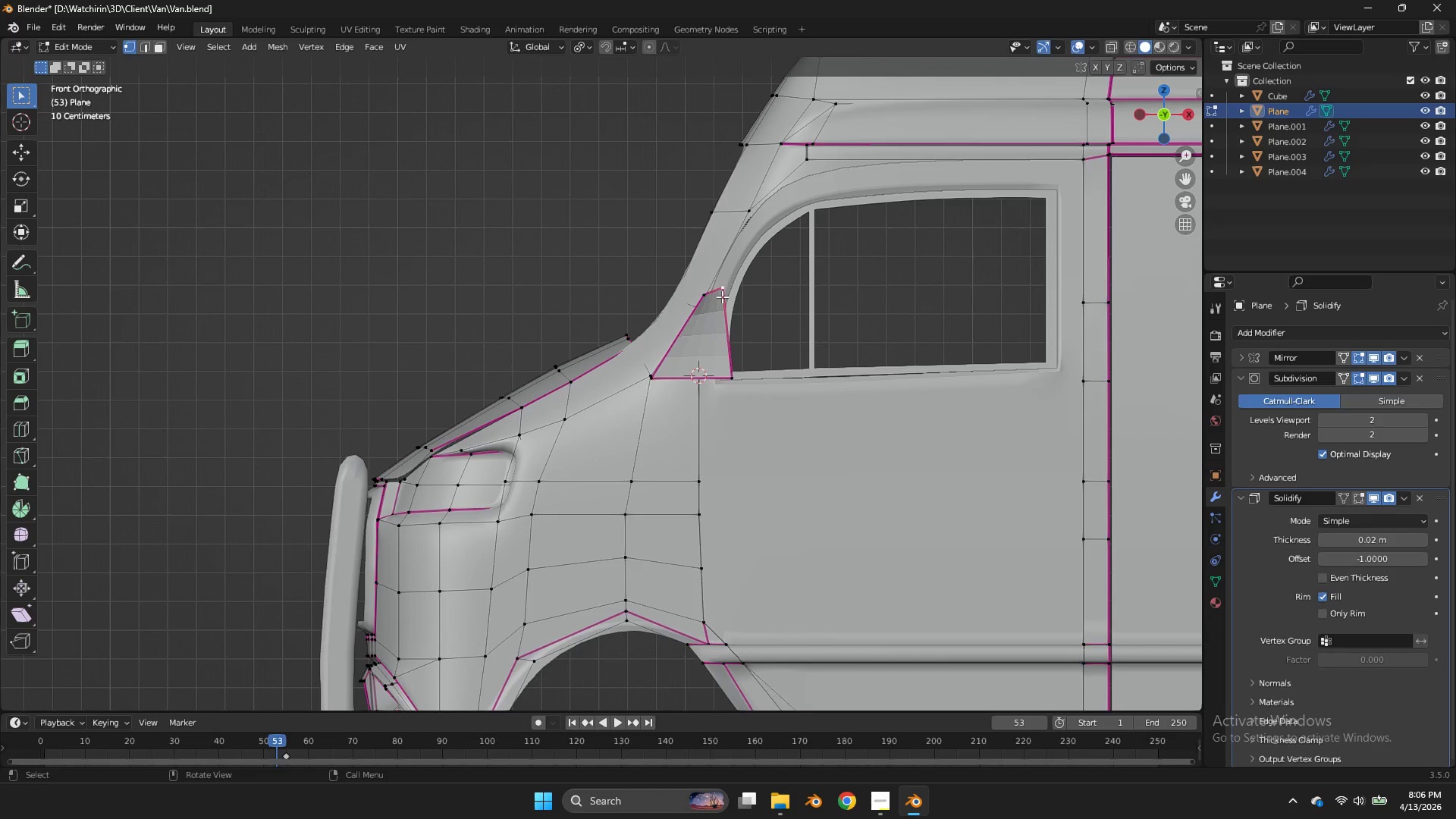 
key(L)
 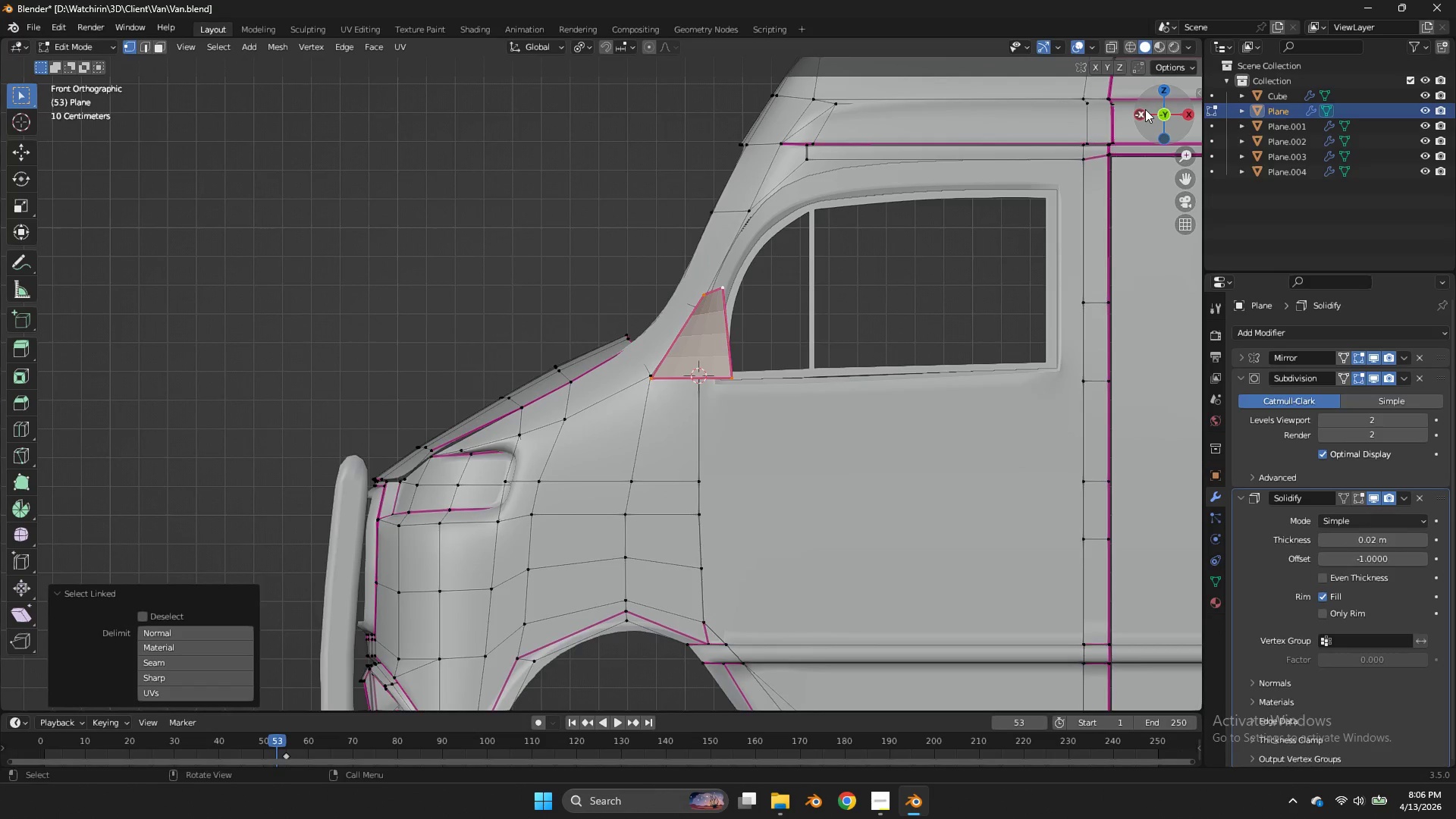 
left_click([1145, 109])
 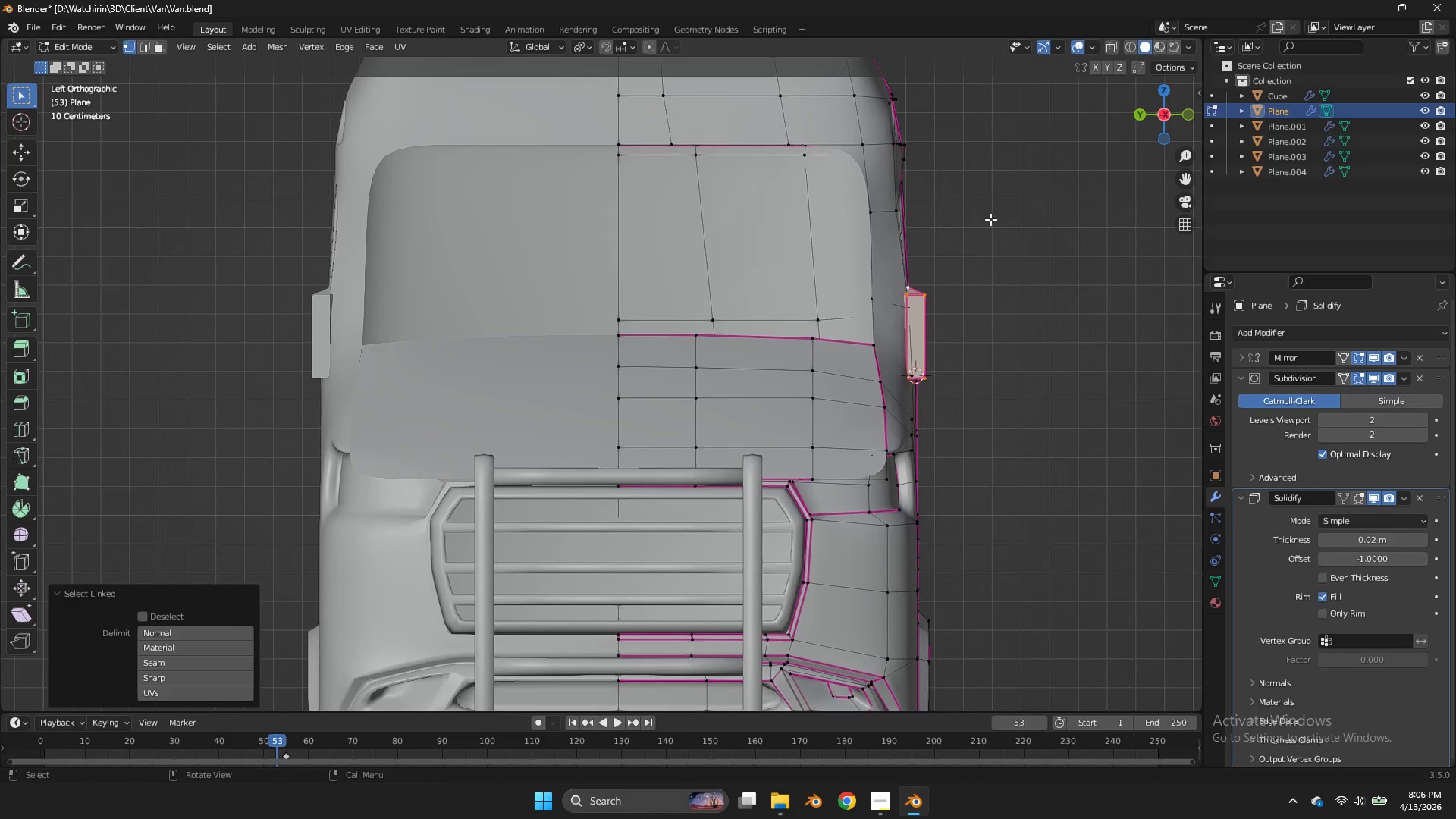 
type(zg)
 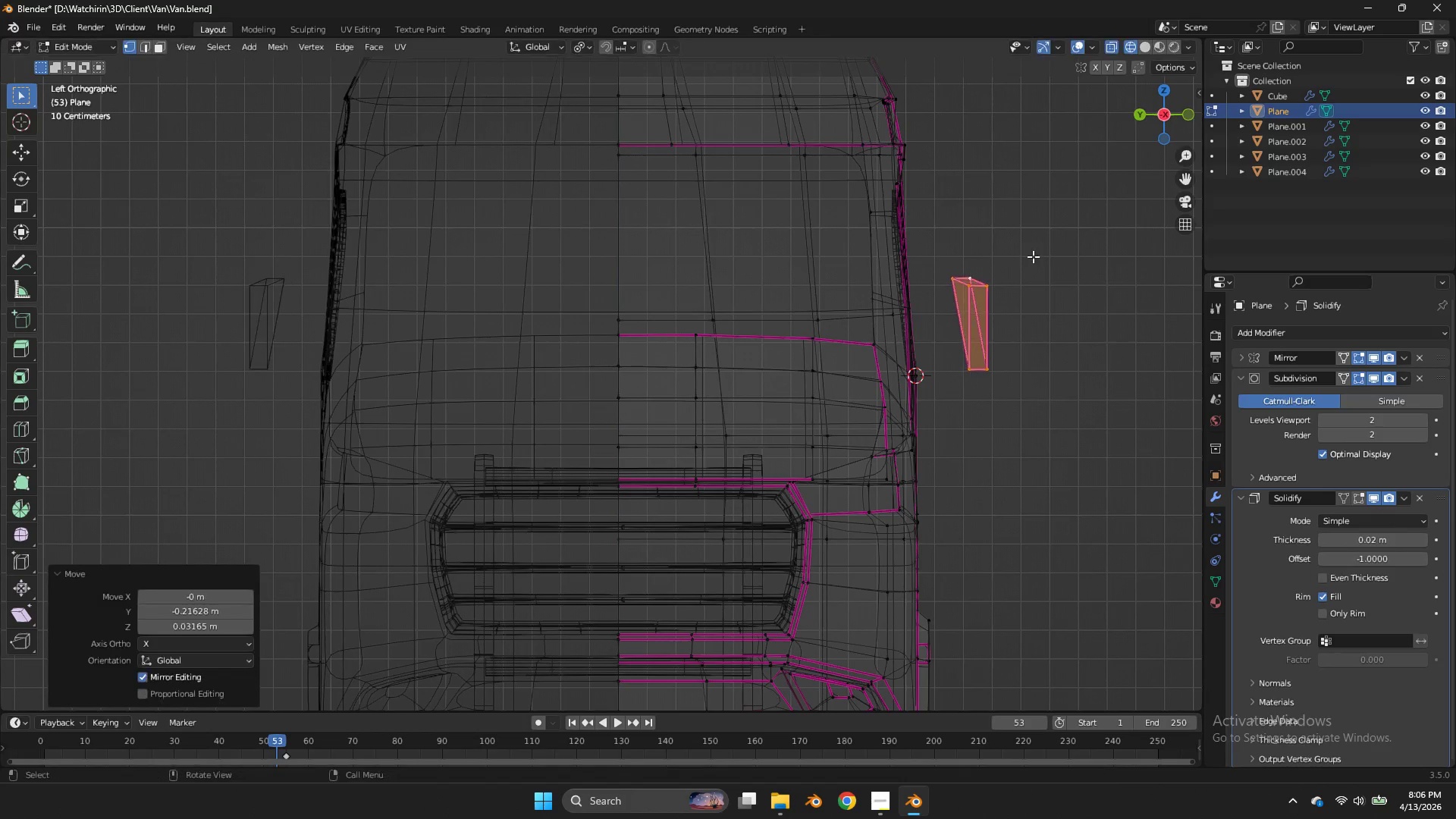 
left_click([1033, 256])
 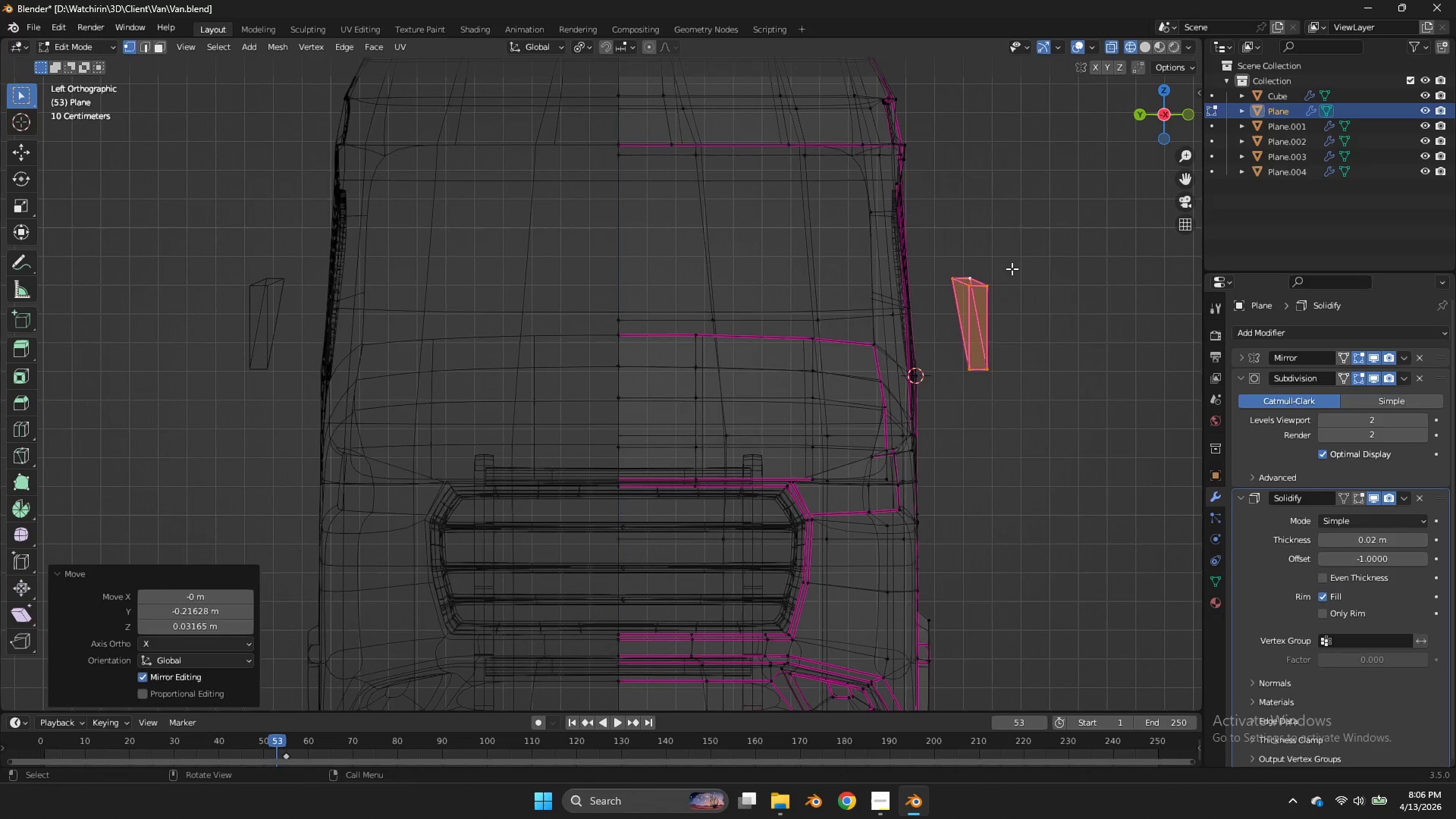 
double_click([1012, 268])
 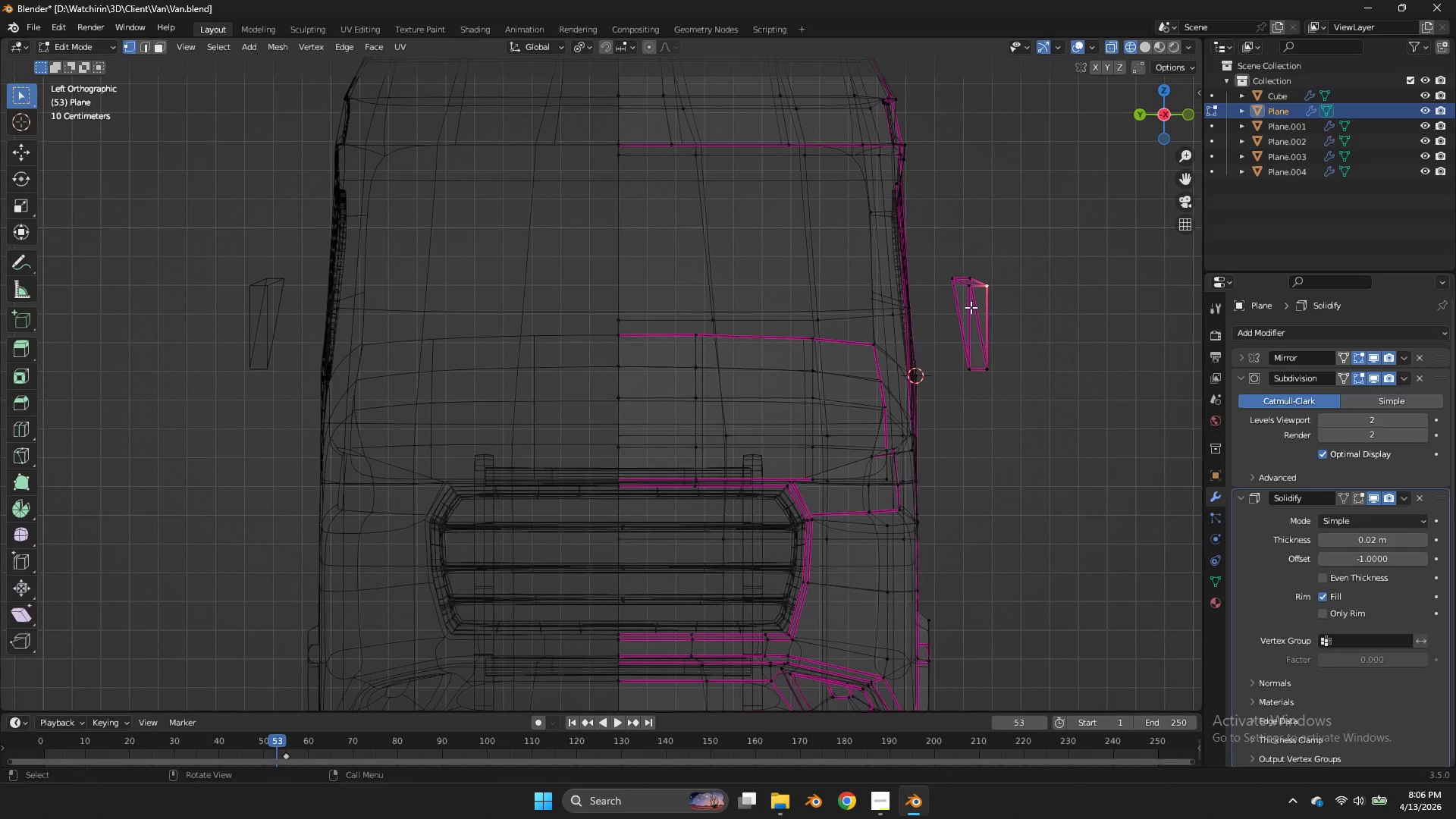 
hold_key(key=AltLeft, duration=1.28)
left_click([971, 307])
 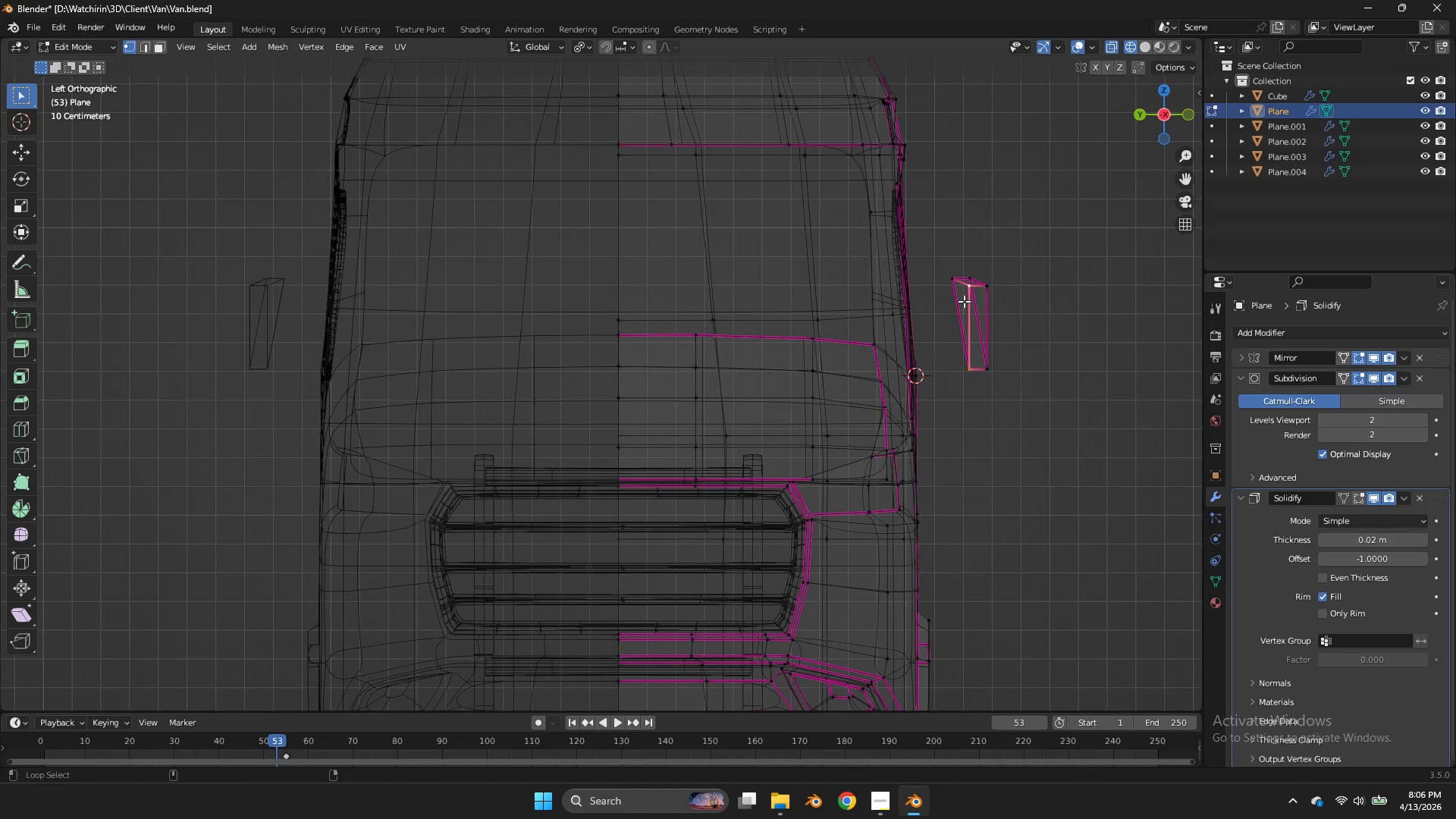 
hold_key(key=ShiftLeft, duration=0.59)
left_click([959, 297])
 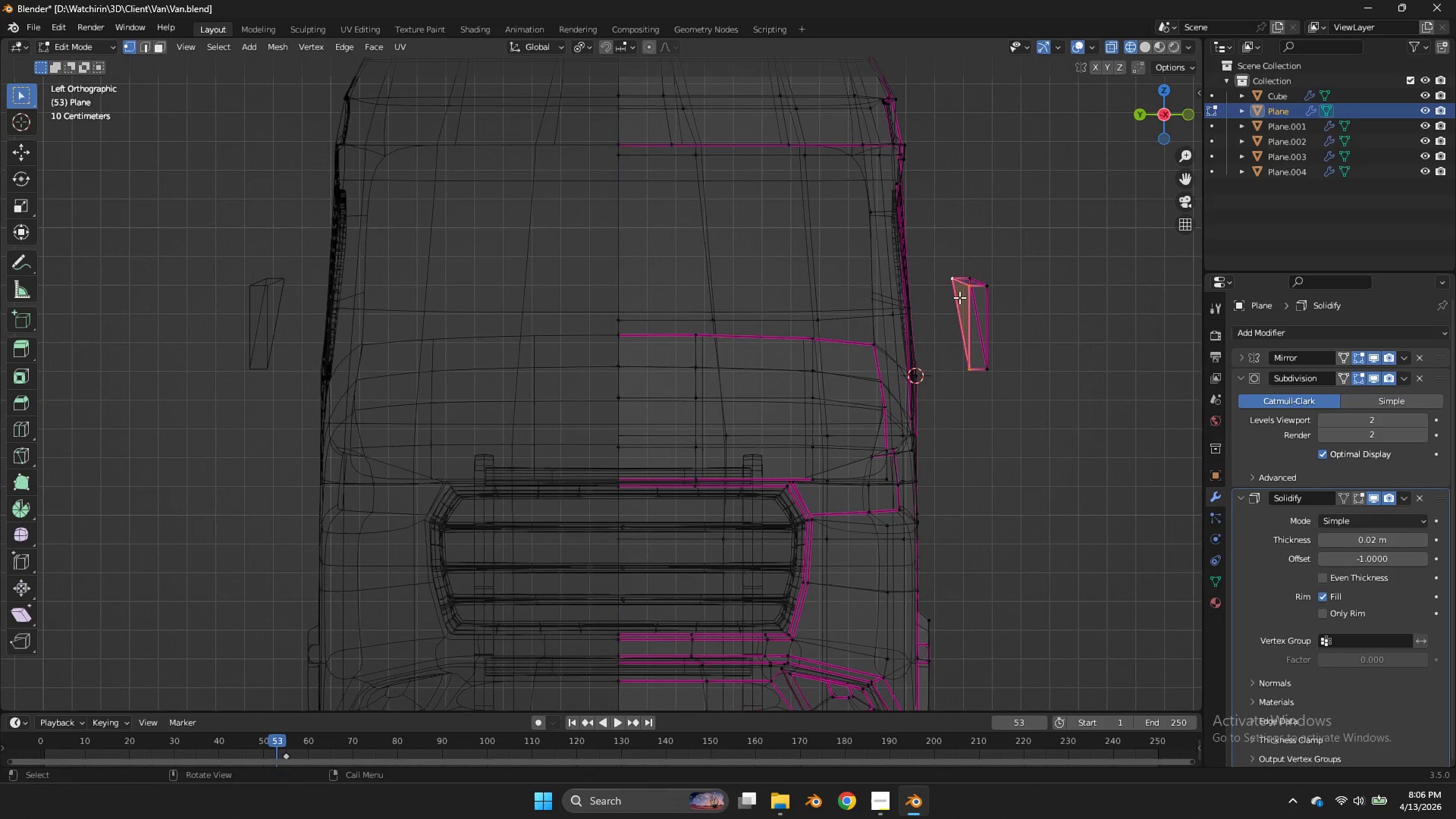 
type(sy0)
 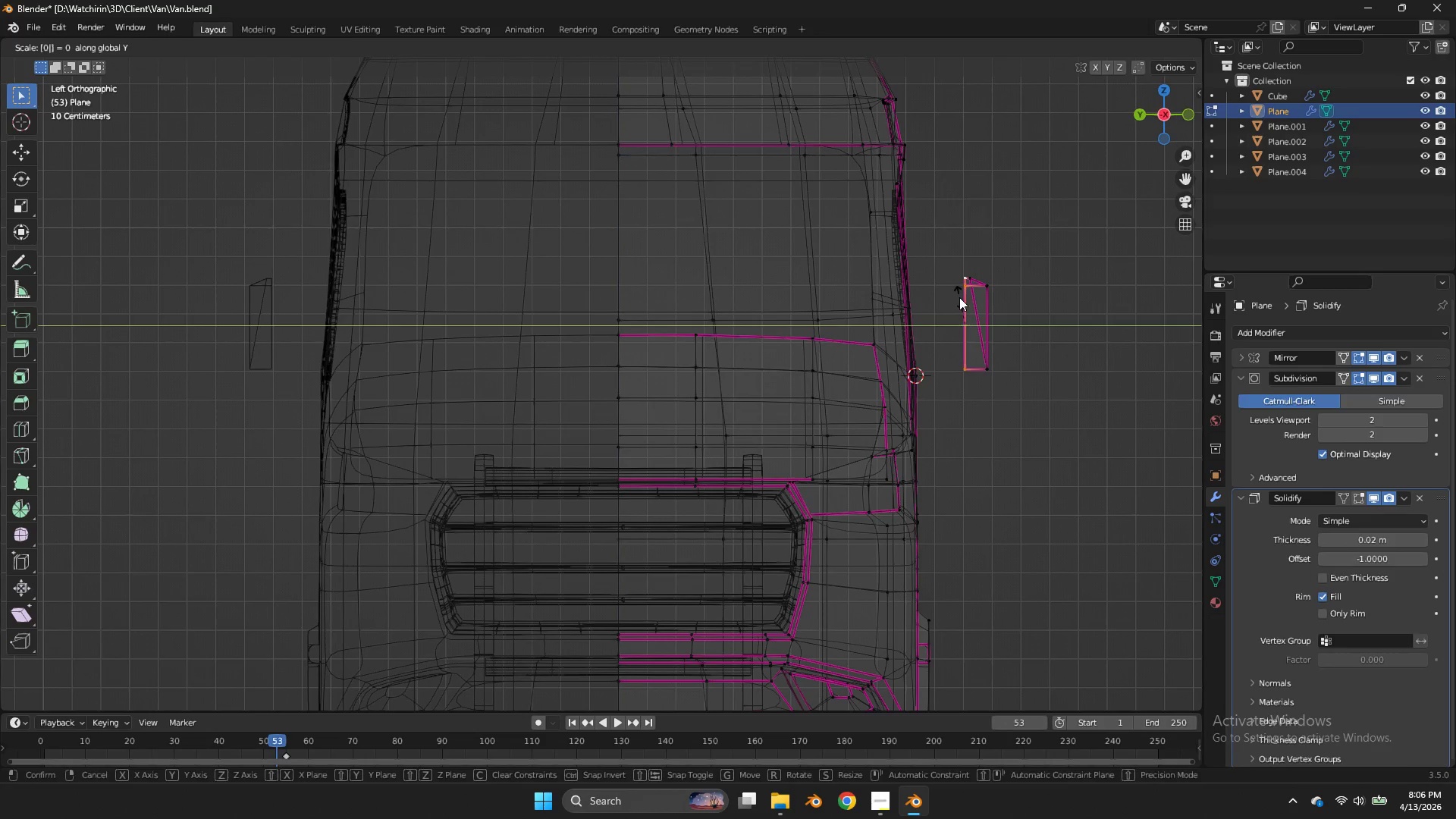 
key(Enter)
 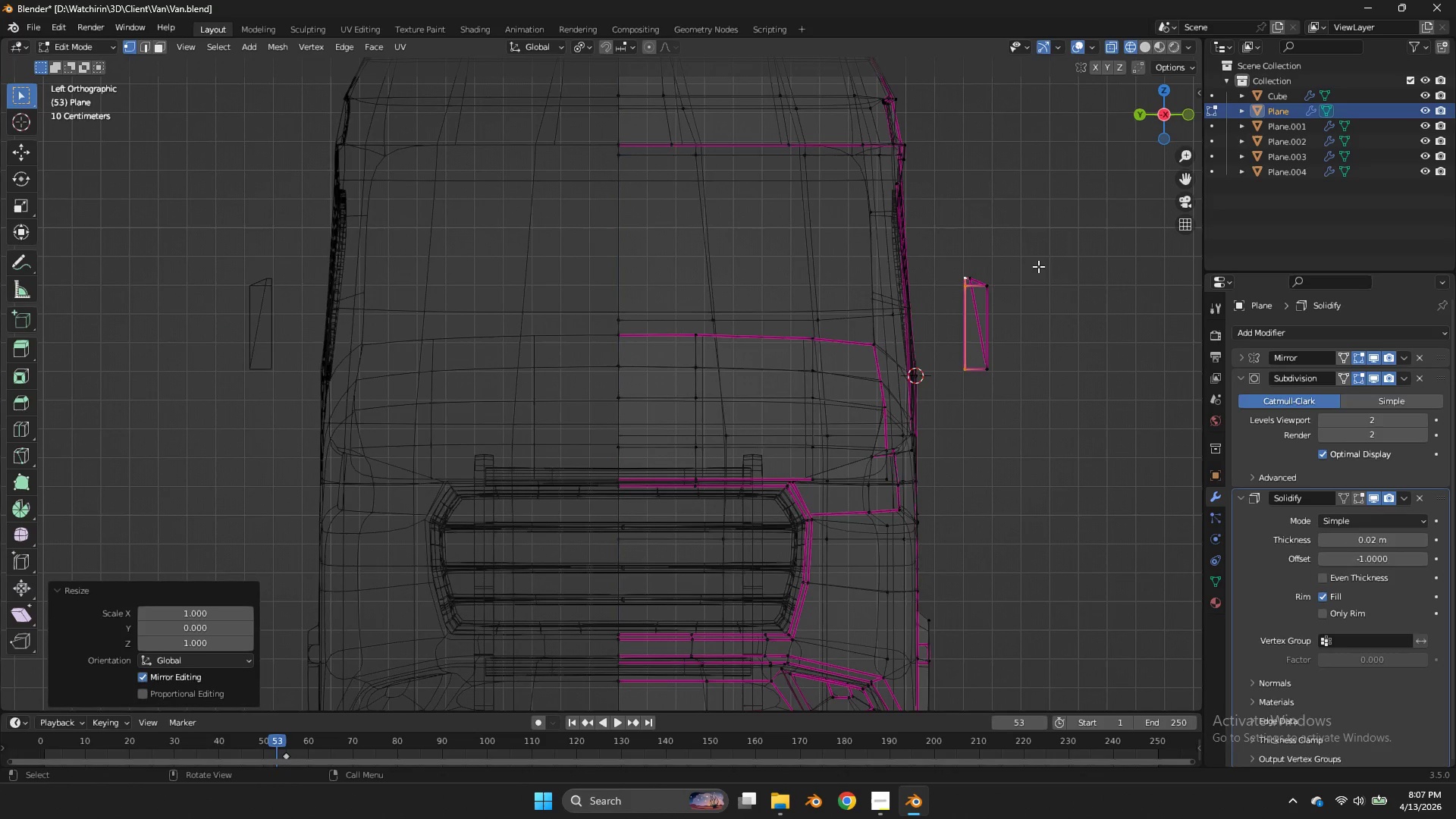 
hold_key(key=AltLeft, duration=1.03)
left_click([981, 333])
 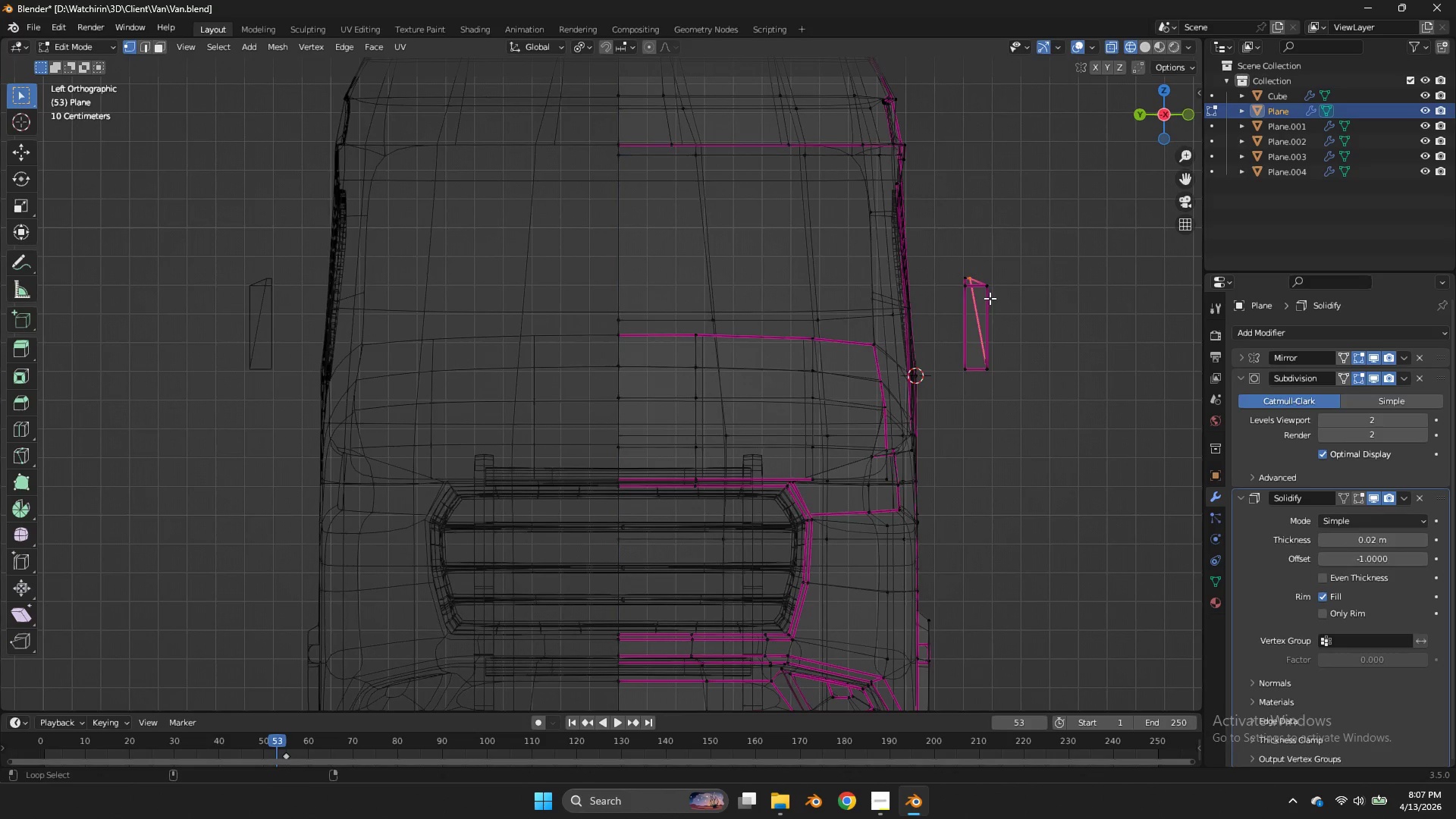 
hold_key(key=ShiftLeft, duration=0.42)
left_click([990, 298])
 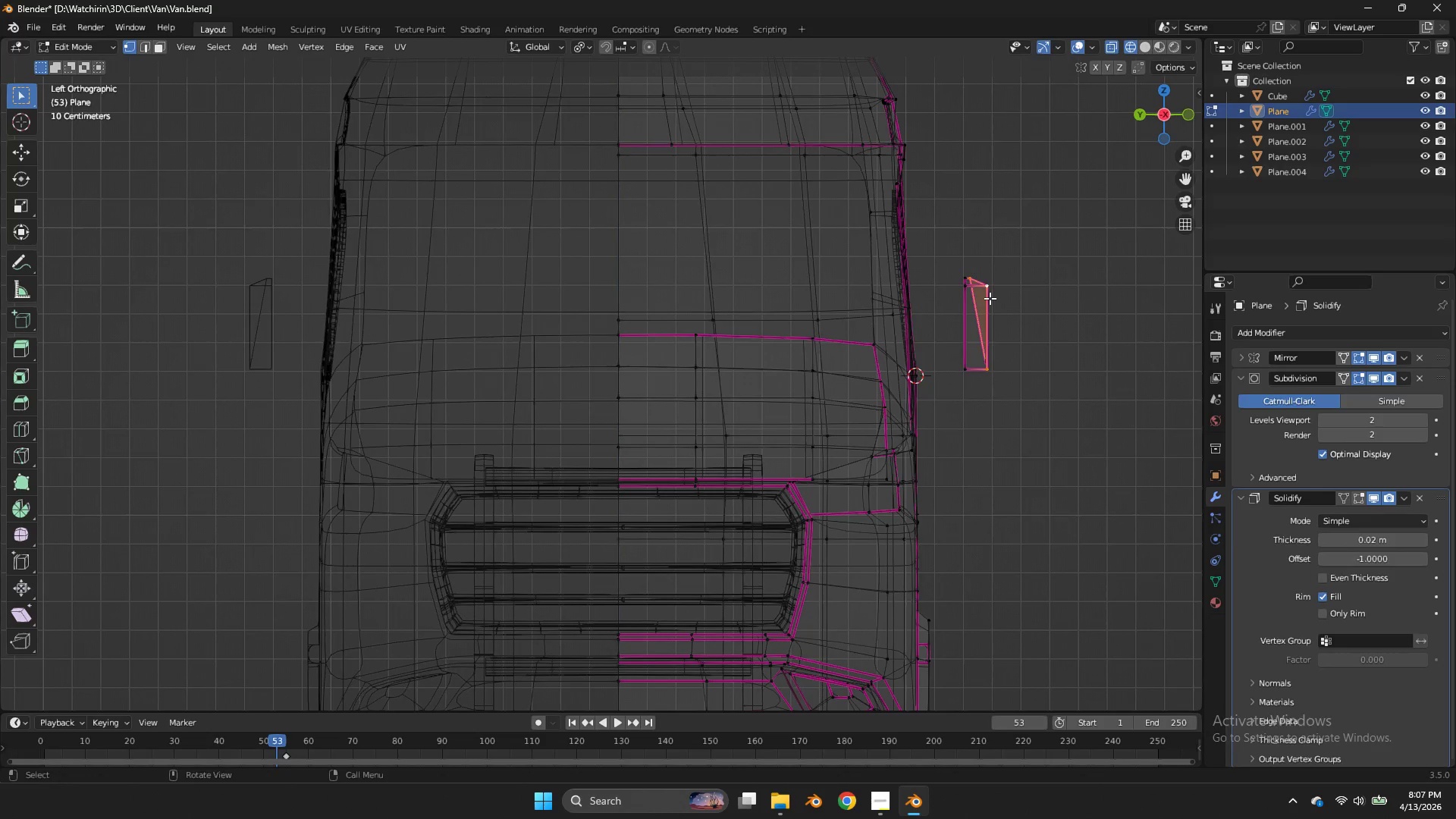 
type(x0)
 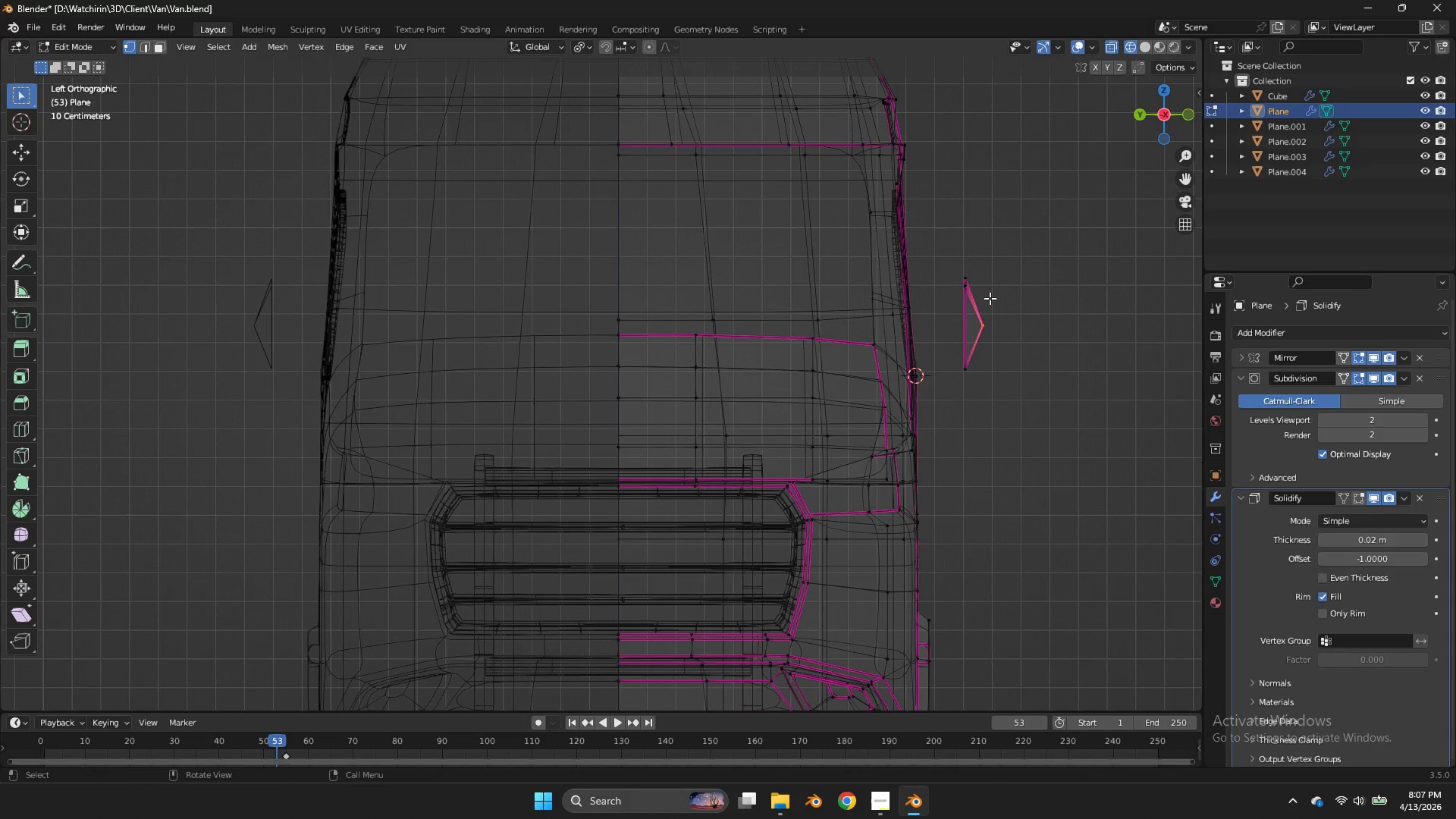 
key(Control+ControlLeft)
 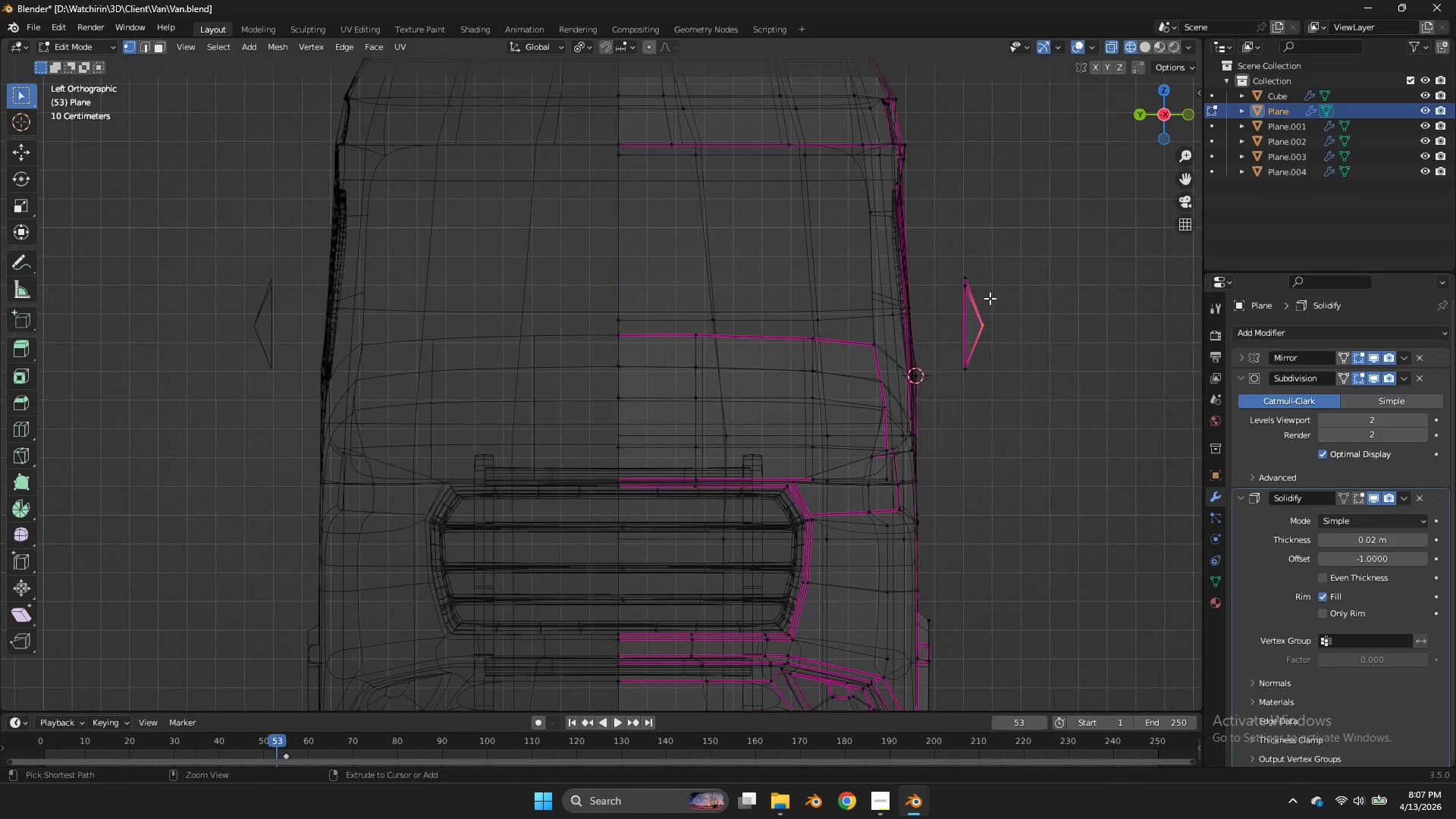 
key(Control+Z)
 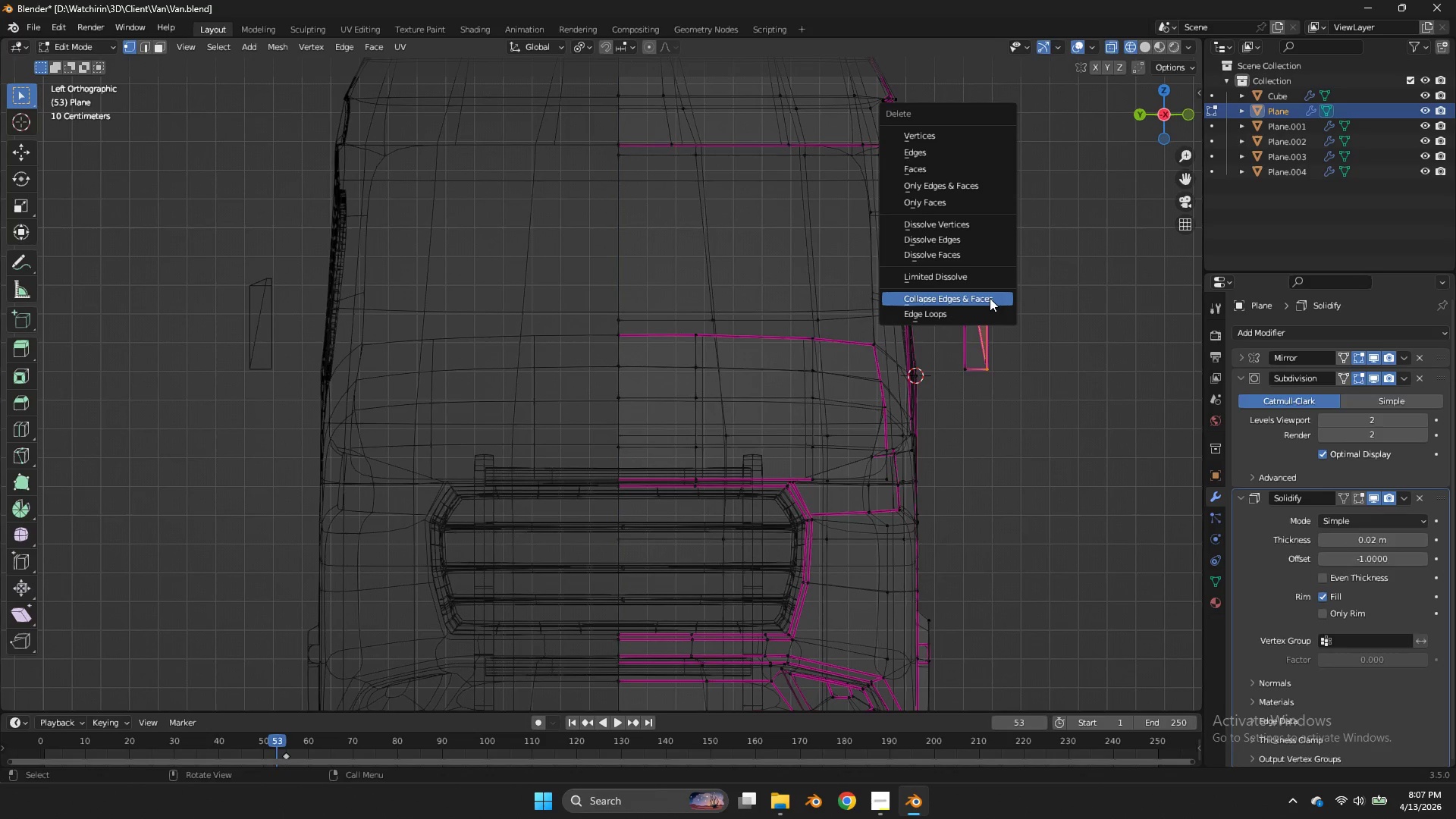 
key(X)
 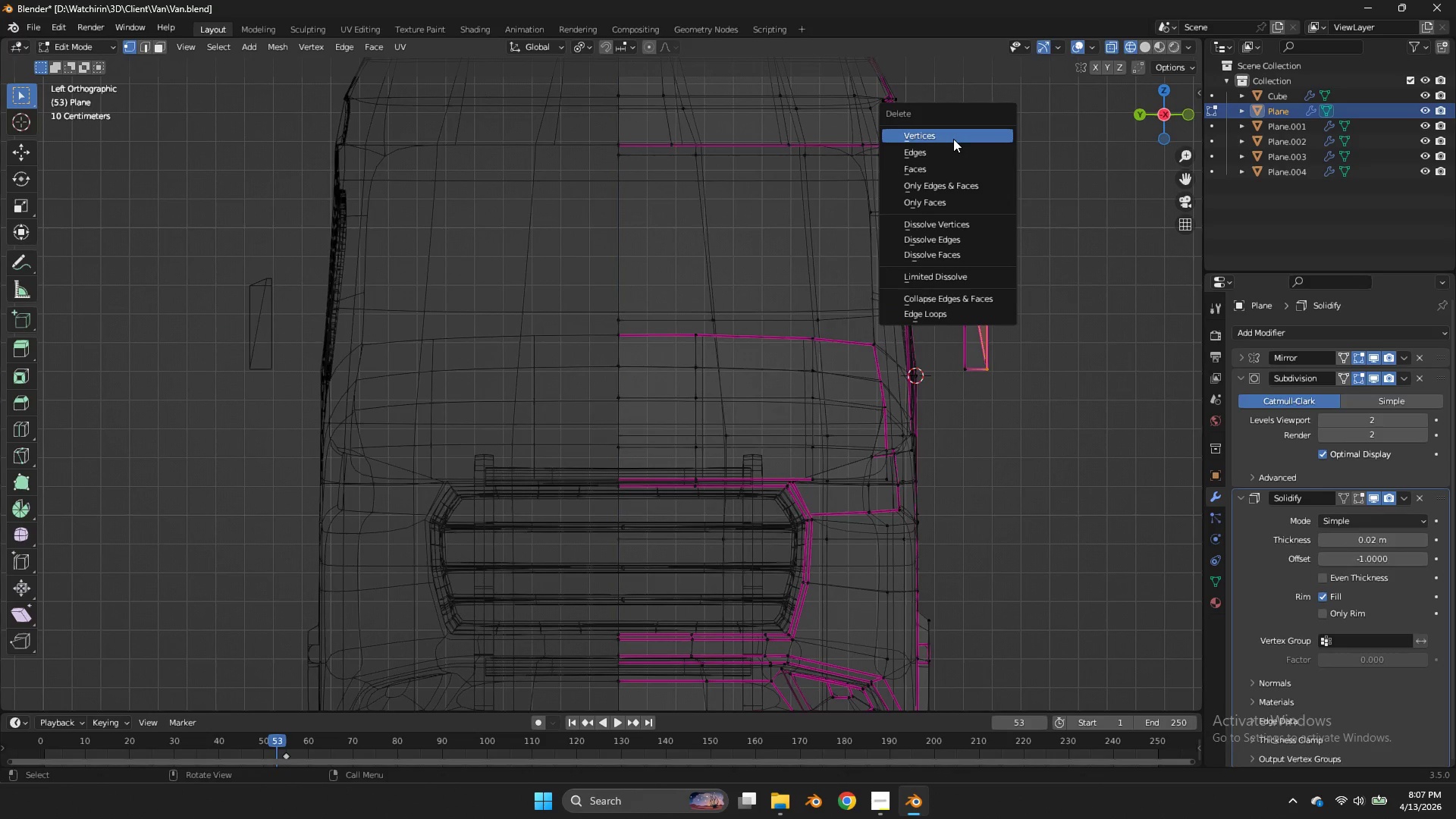 
left_click([953, 139])
 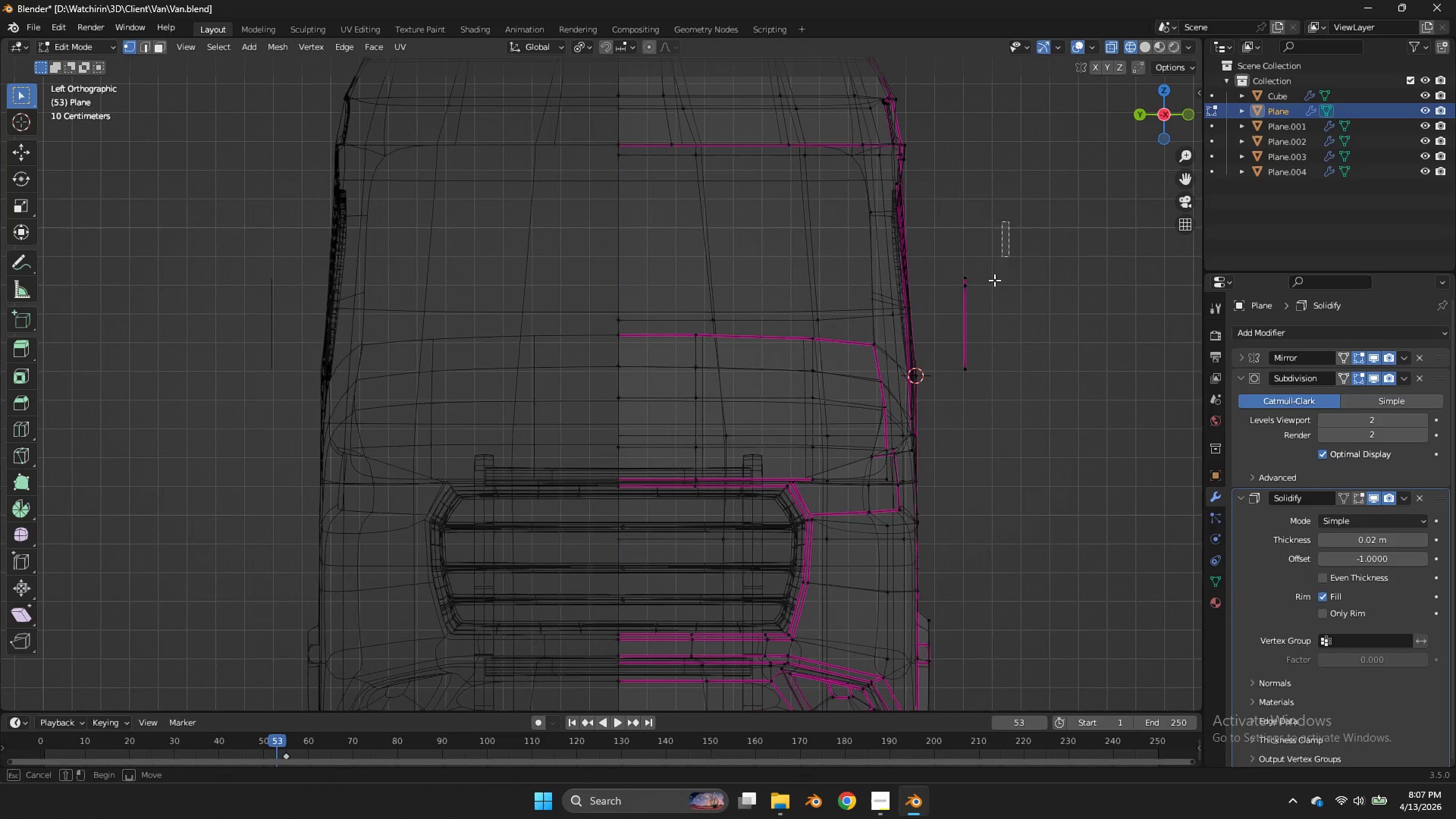 
left_click_drag(start_coordinate=[1009, 221], to_coordinate=[954, 397])
 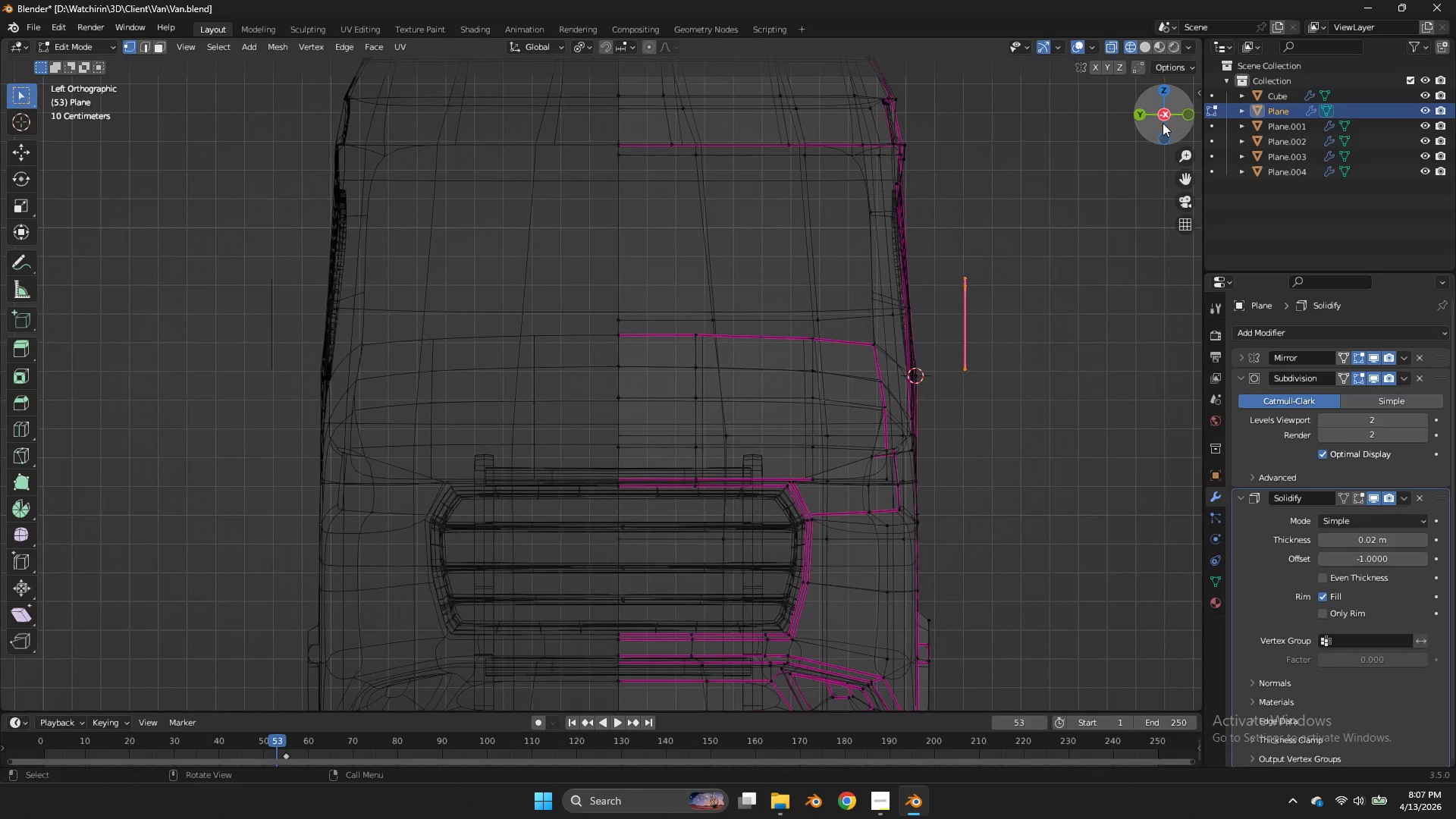 
left_click_drag(start_coordinate=[1163, 123], to_coordinate=[1046, 147])
 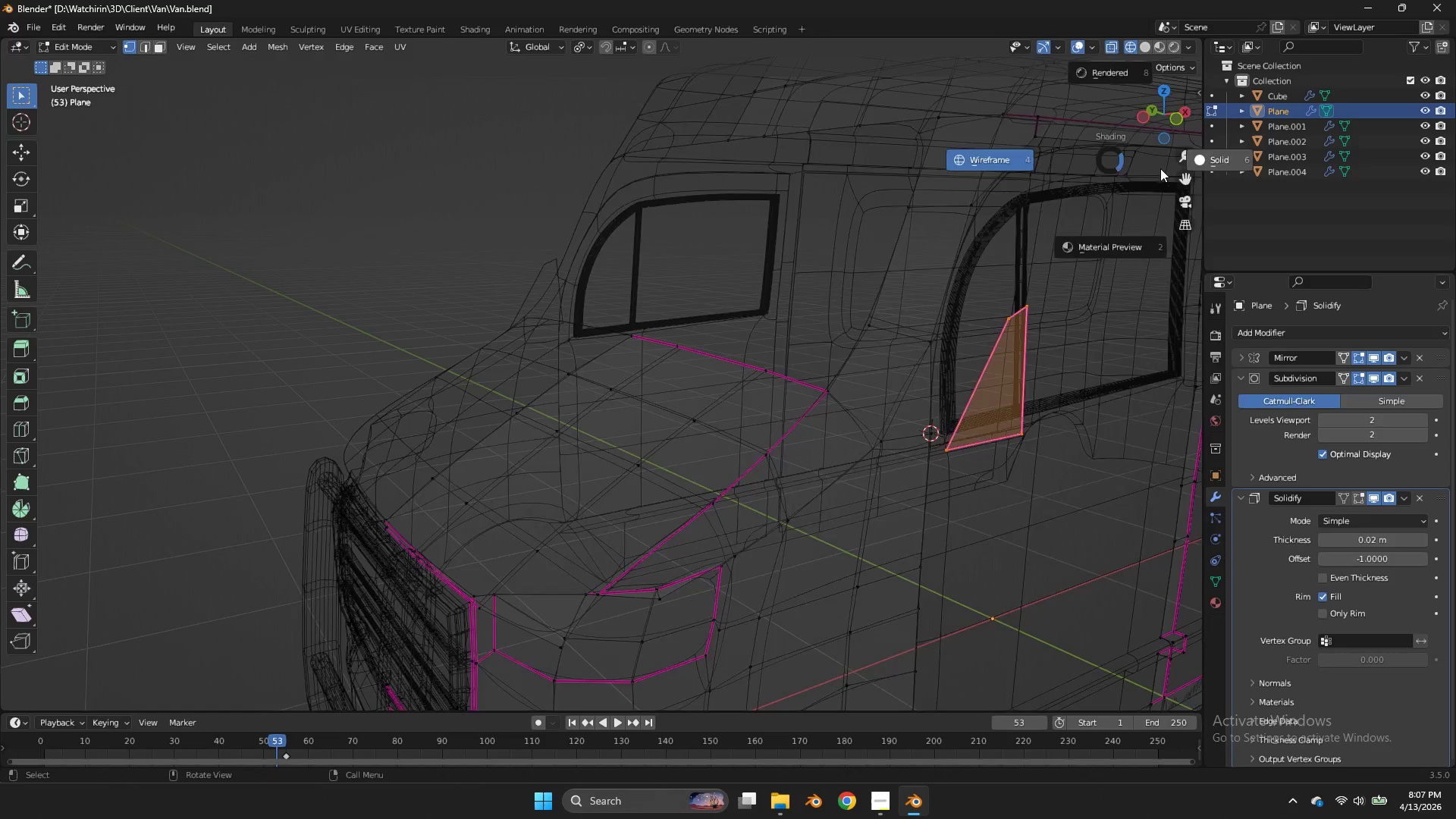 
type(zgy)
 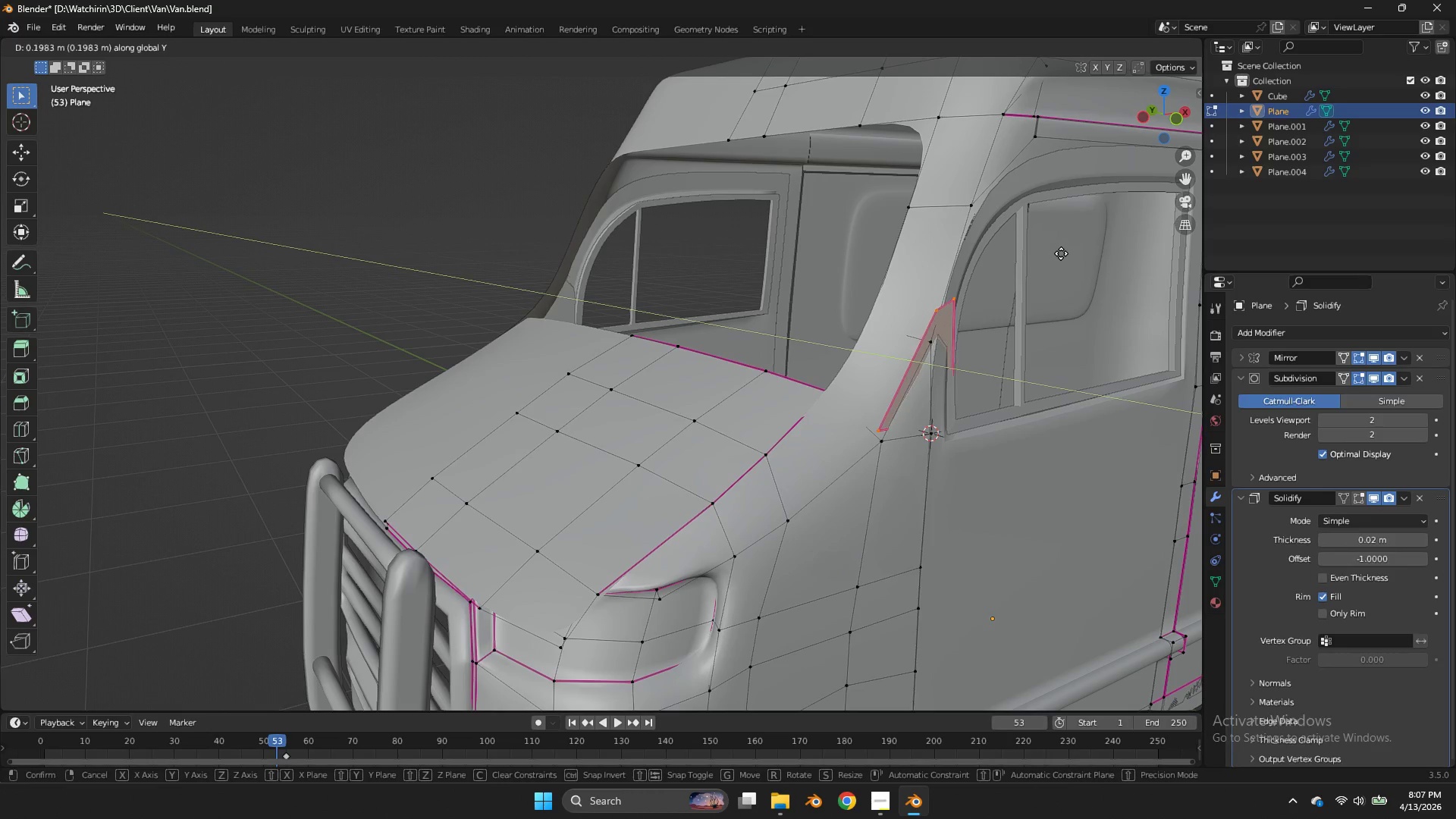 
left_click([1054, 249])
 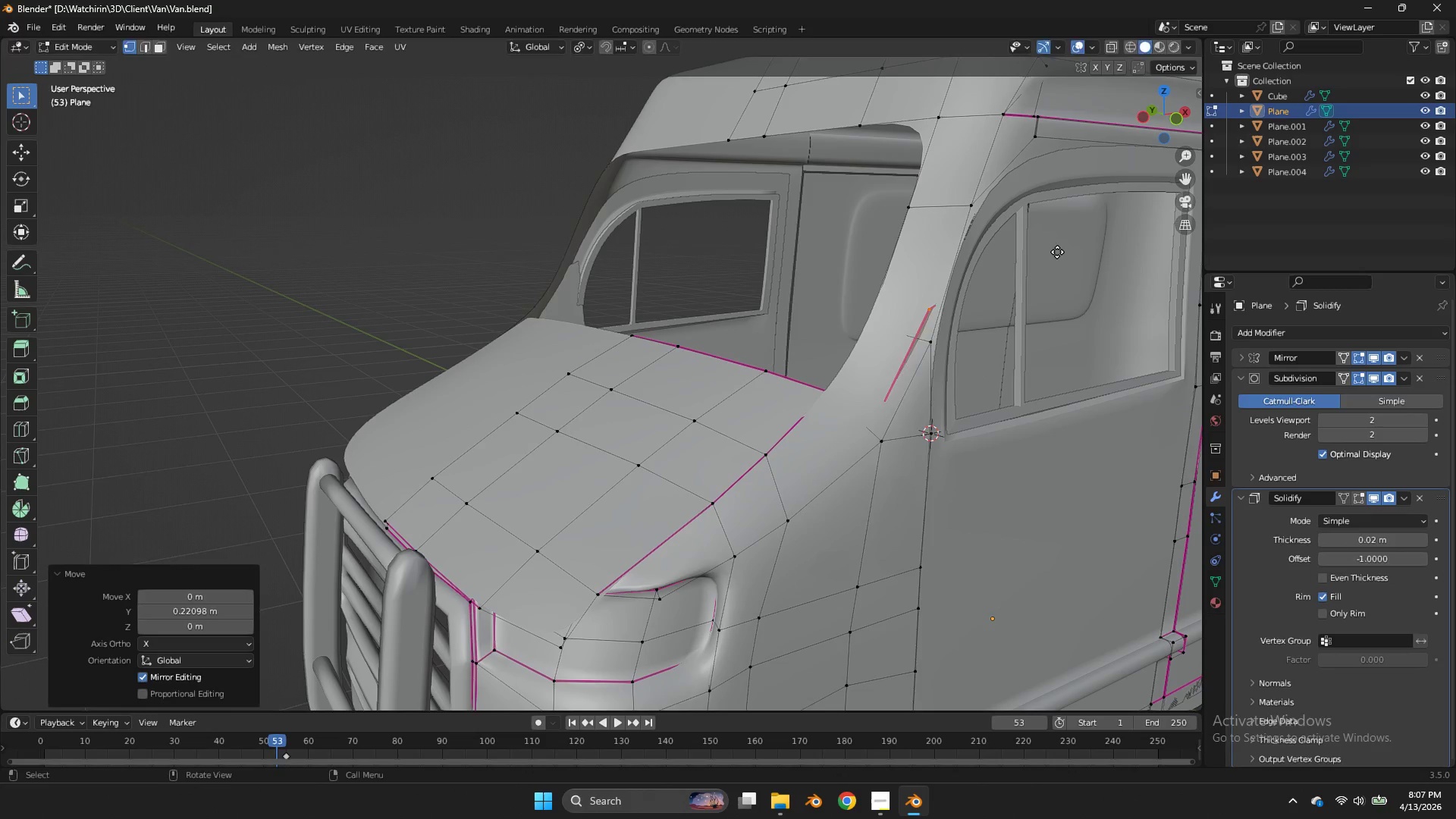 
key(E)
 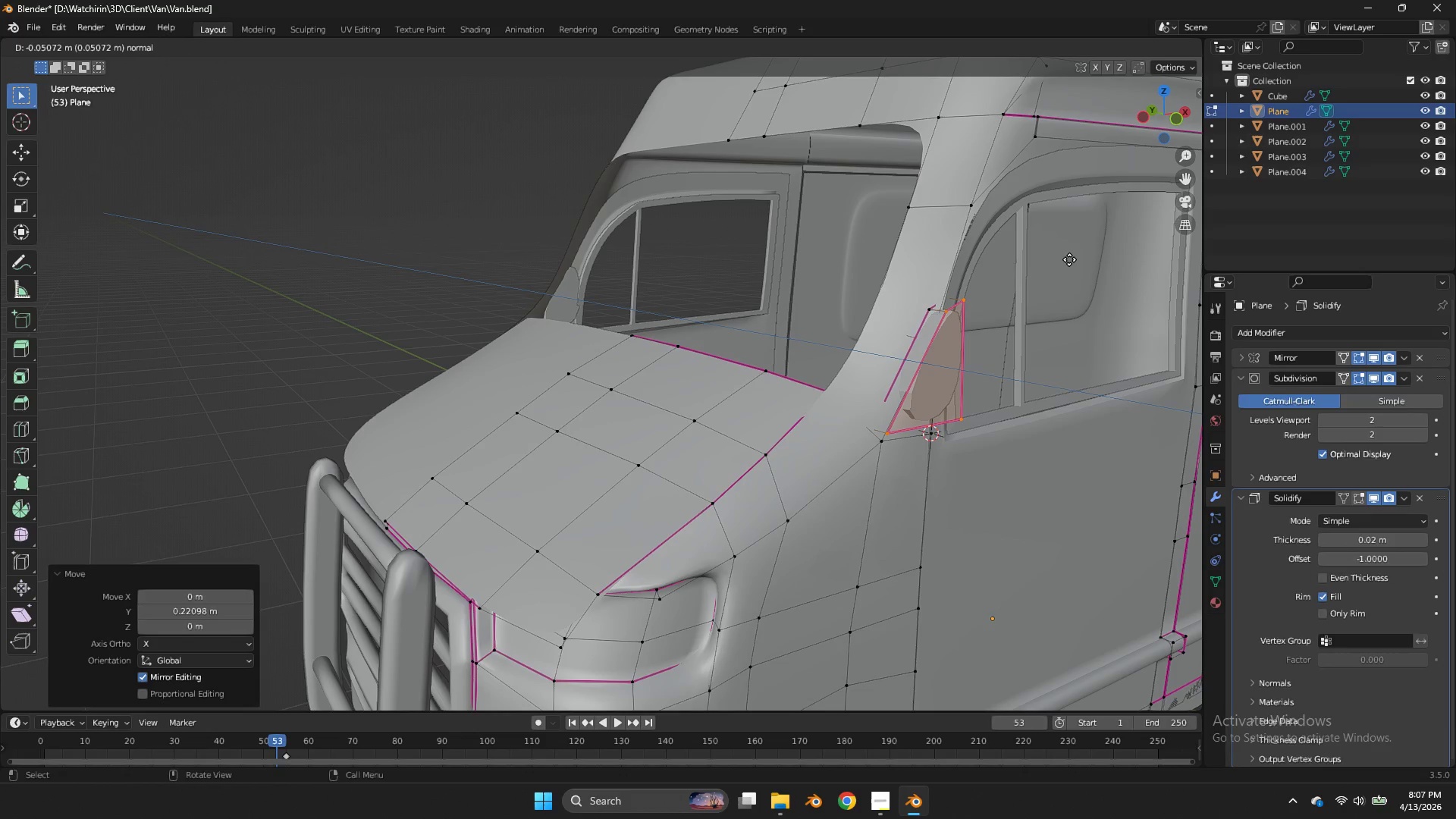 
left_click([1069, 259])
 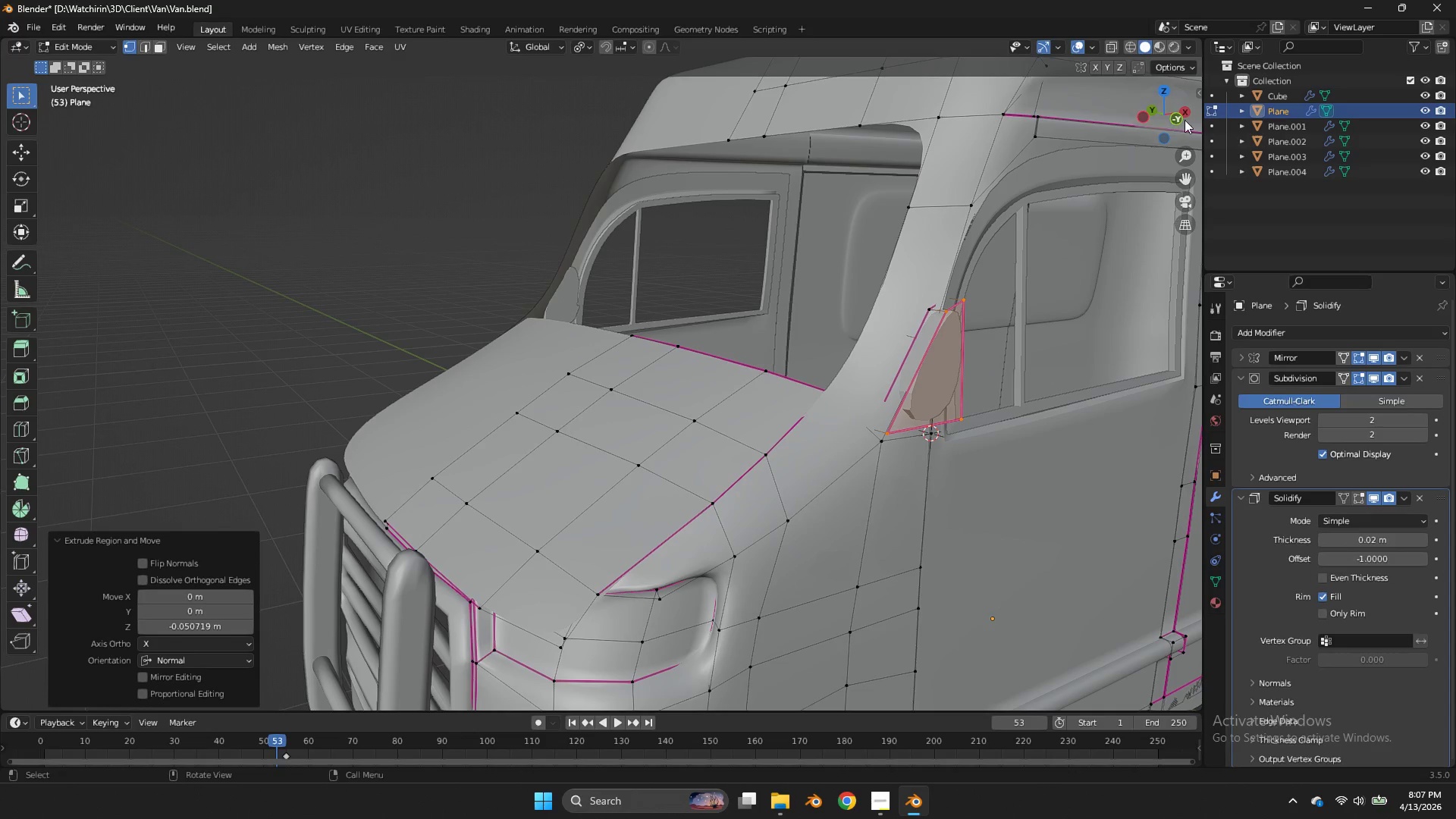 
left_click_drag(start_coordinate=[1185, 120], to_coordinate=[1110, 102])
 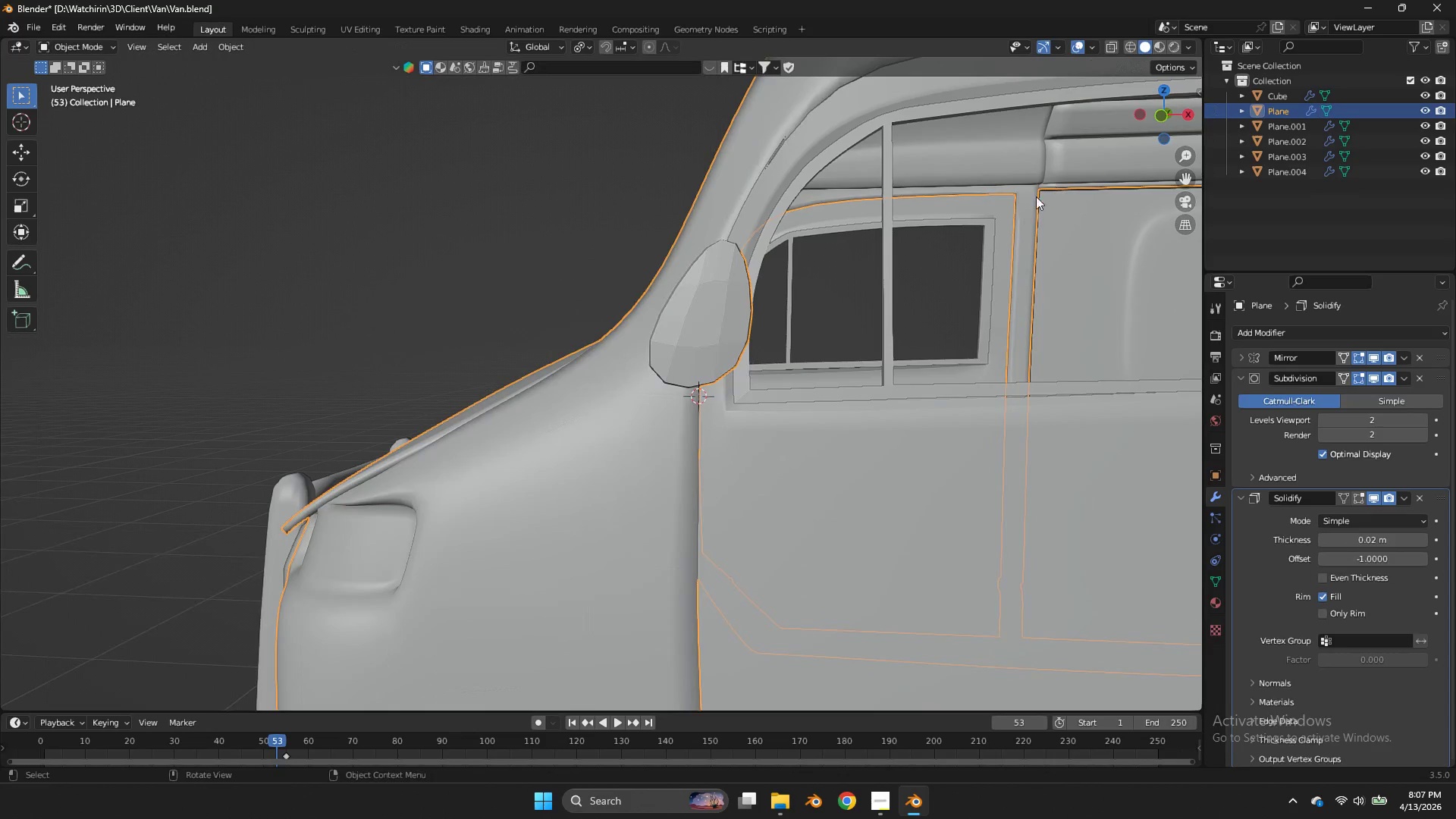 
key(Tab)
 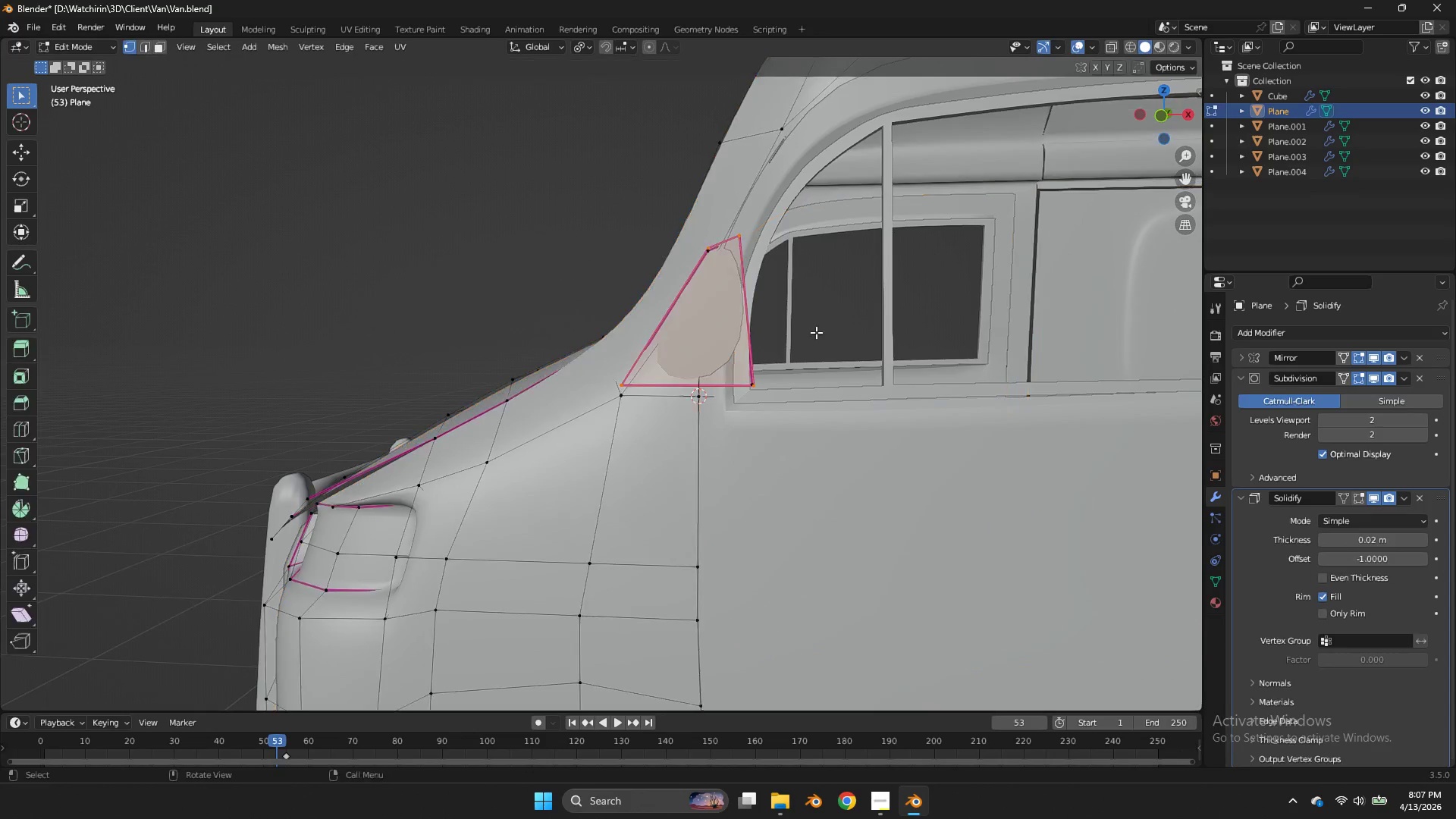 
key(Tab)
 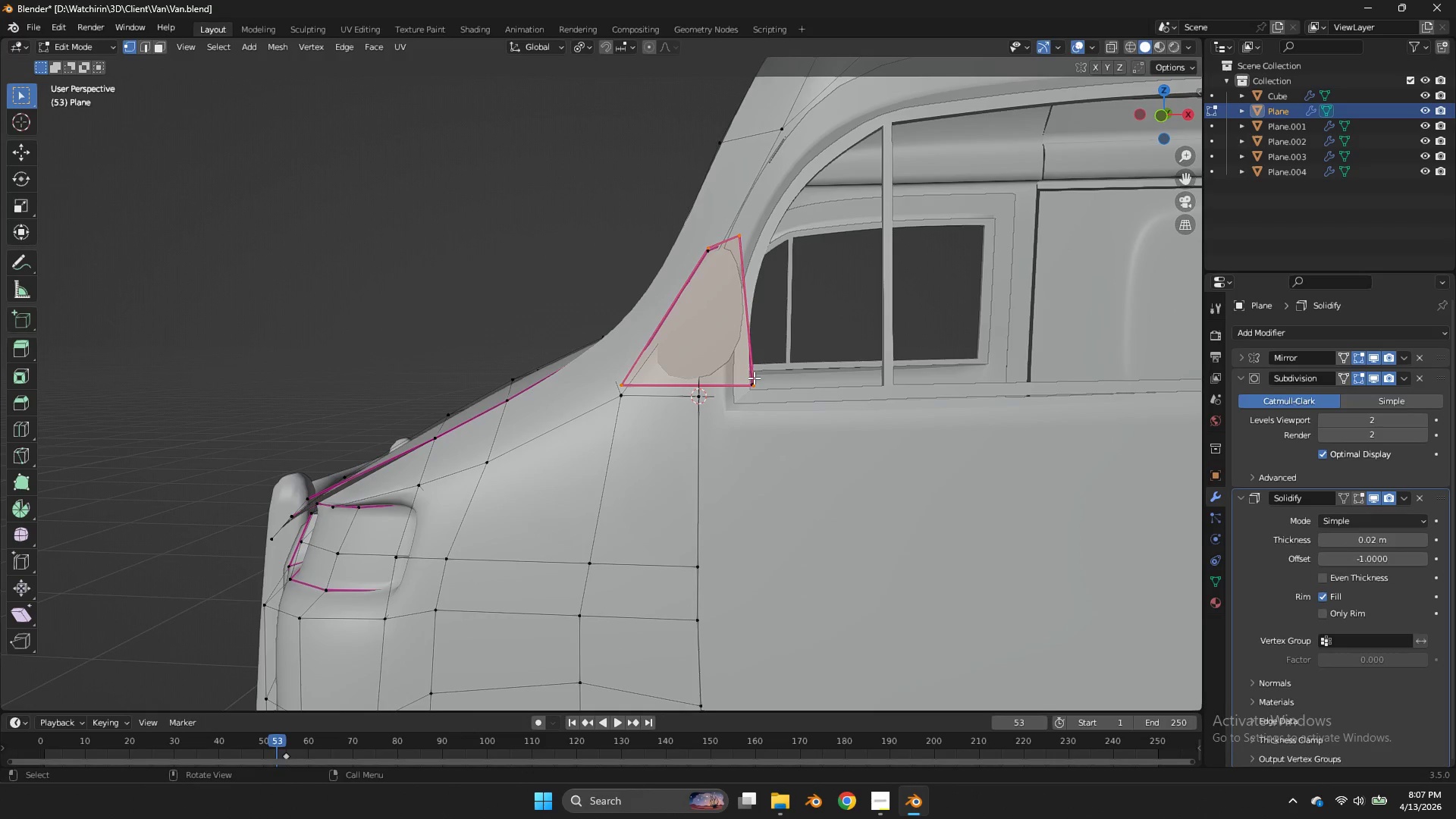 
key(L)
 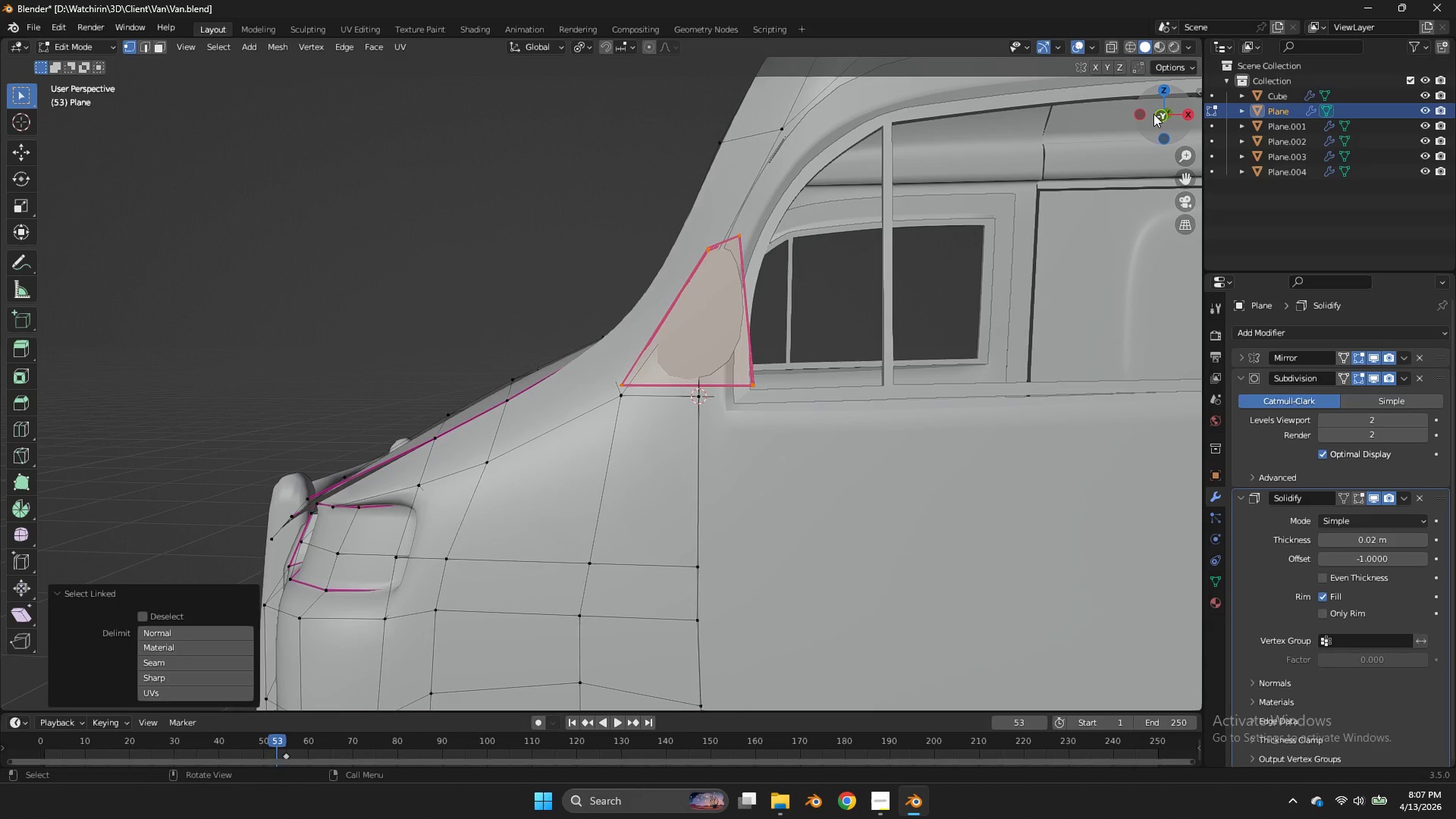 
left_click([1156, 114])
 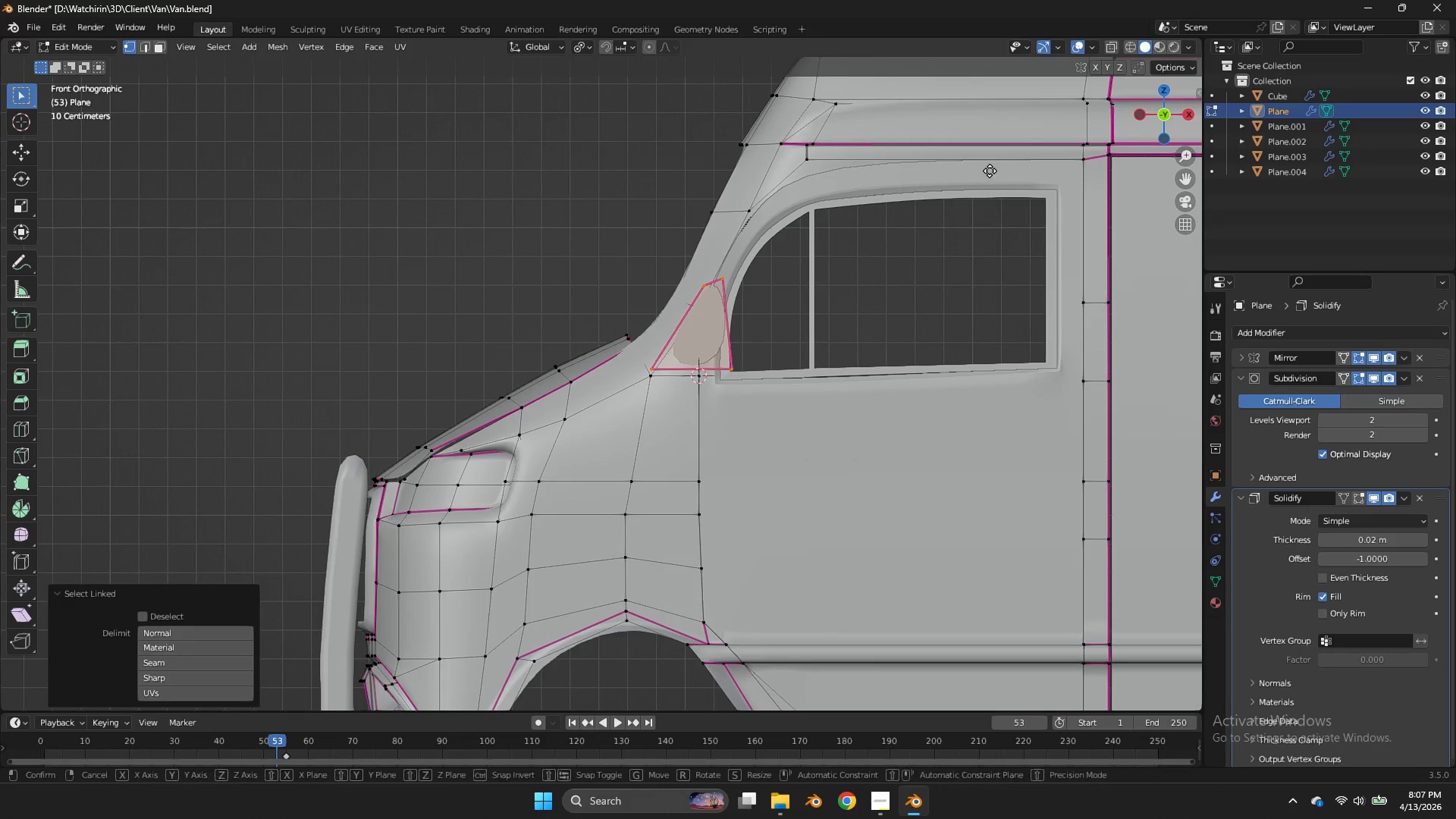 
type(gz)
 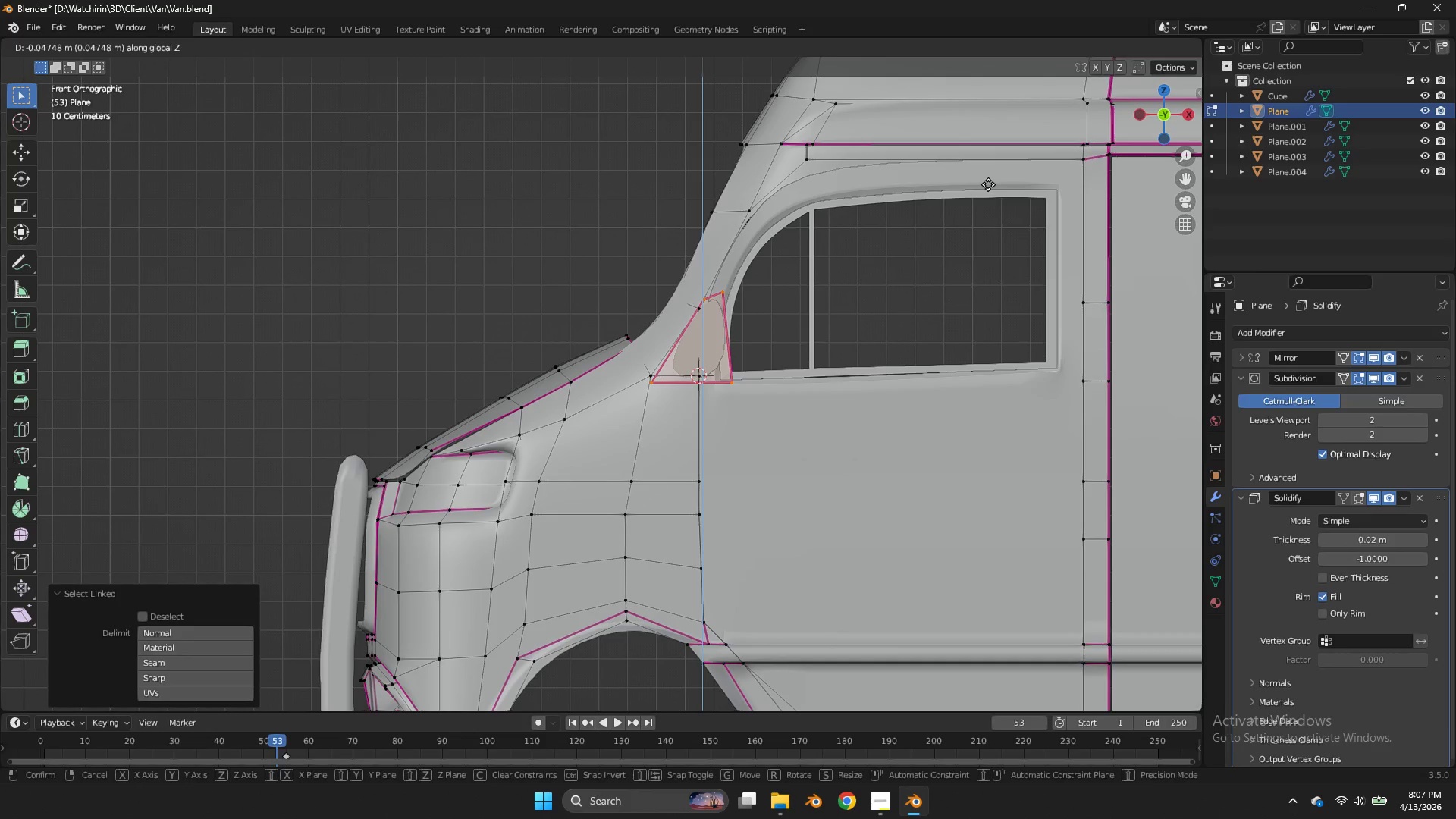 
left_click([988, 184])
 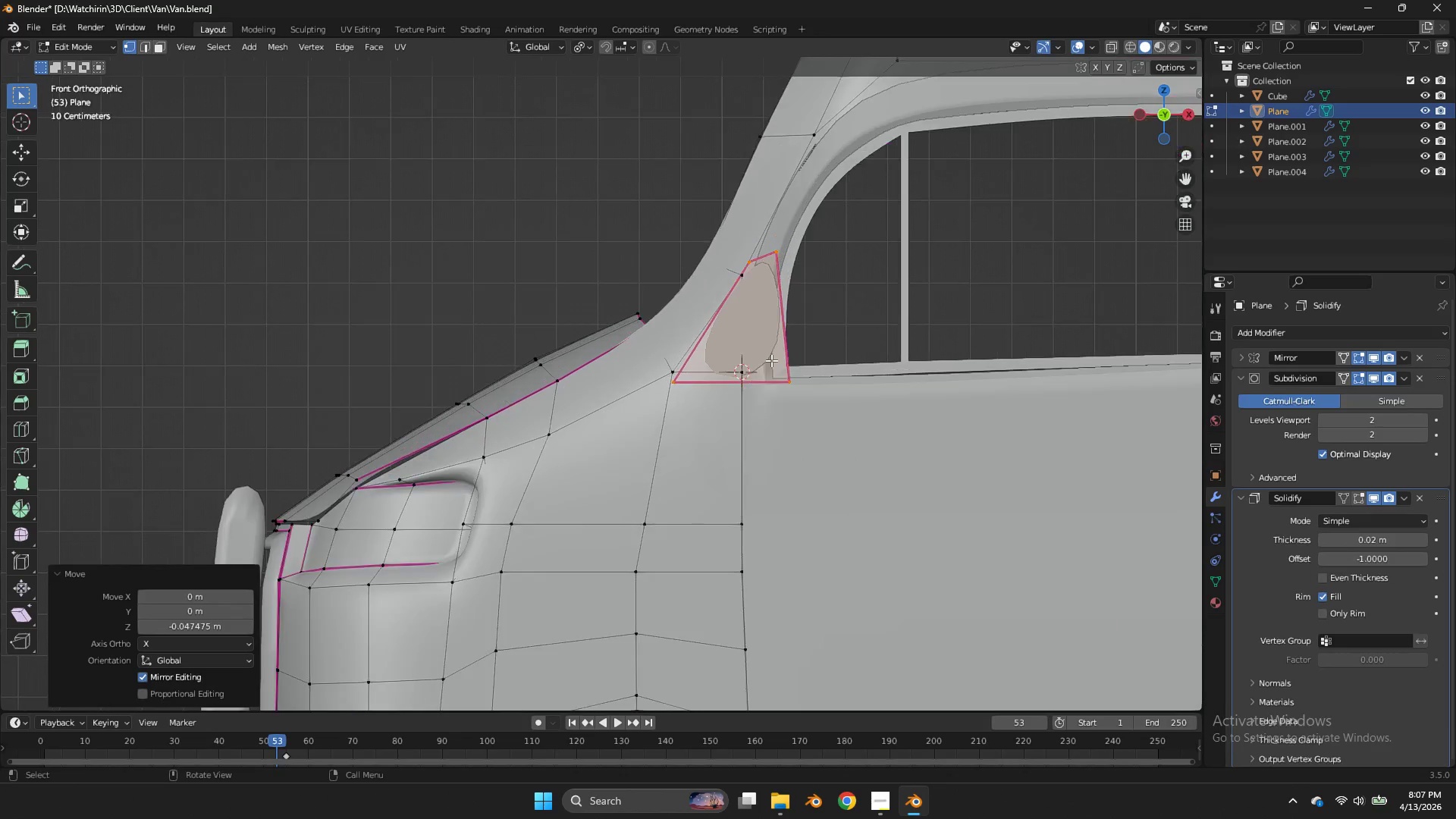 
scroll: coordinate [771, 360], scroll_direction: up, amount: 2.0
 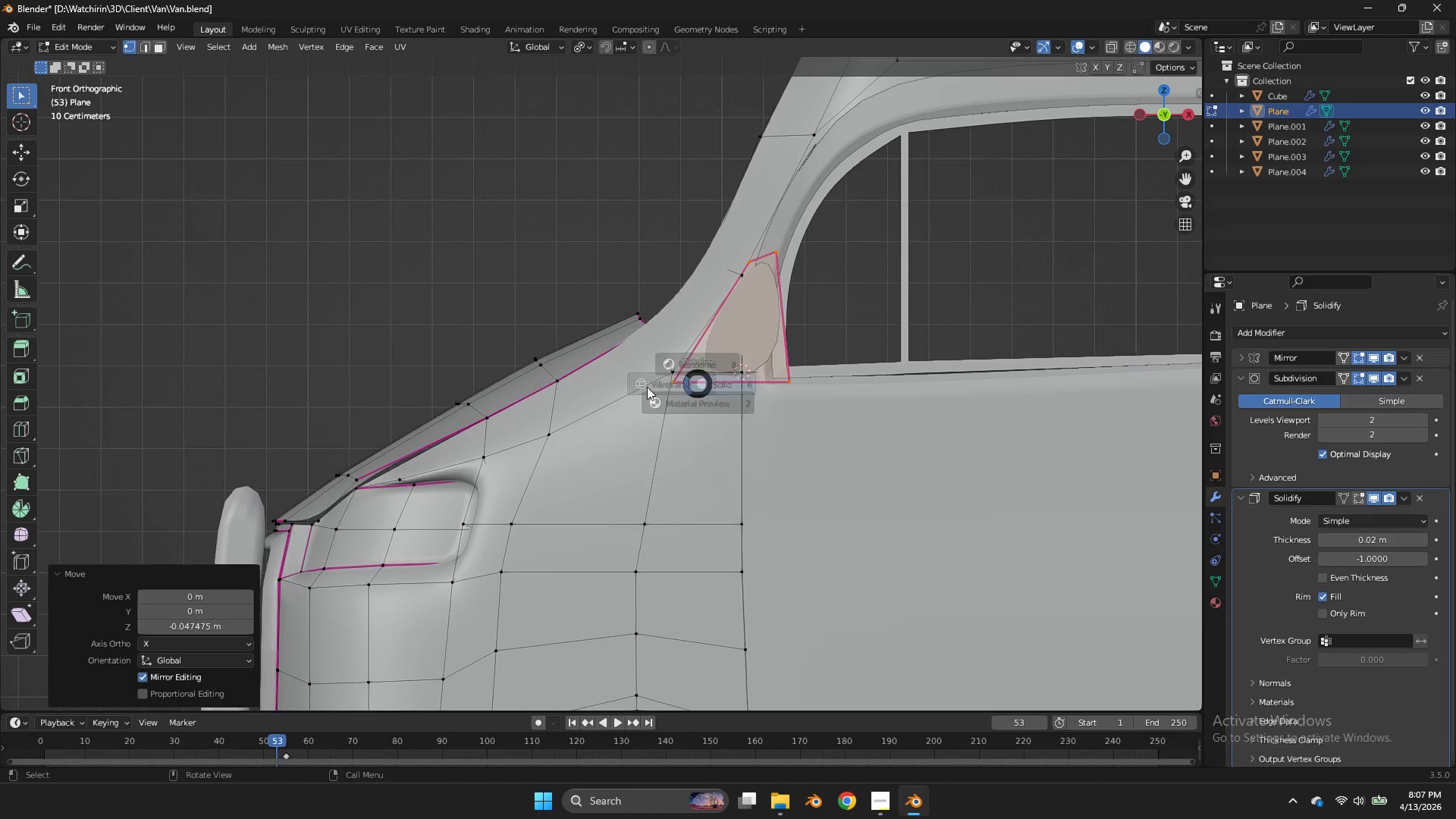 
type(zE)
 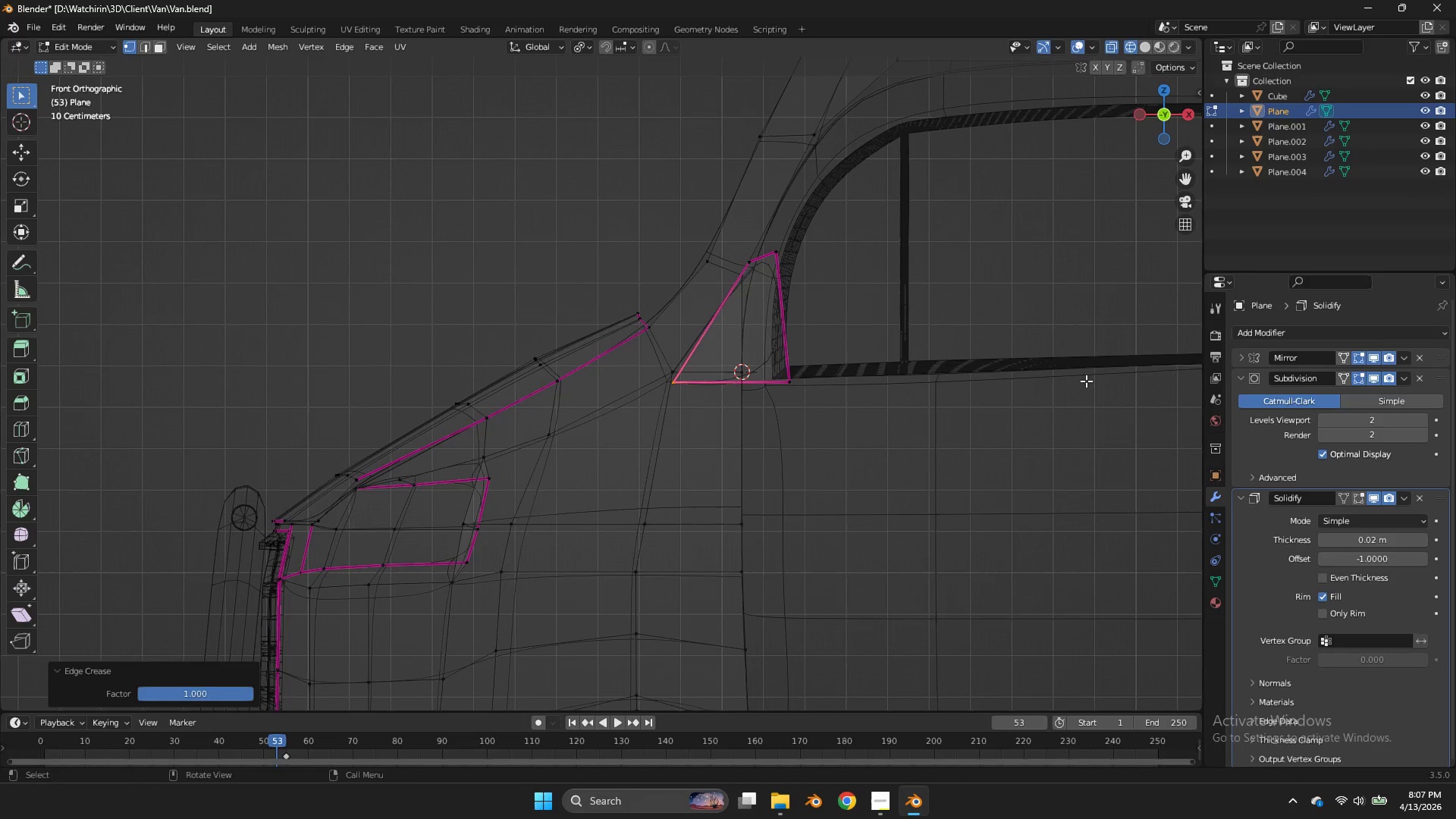 
left_click_drag(start_coordinate=[683, 379], to_coordinate=[619, 403])
 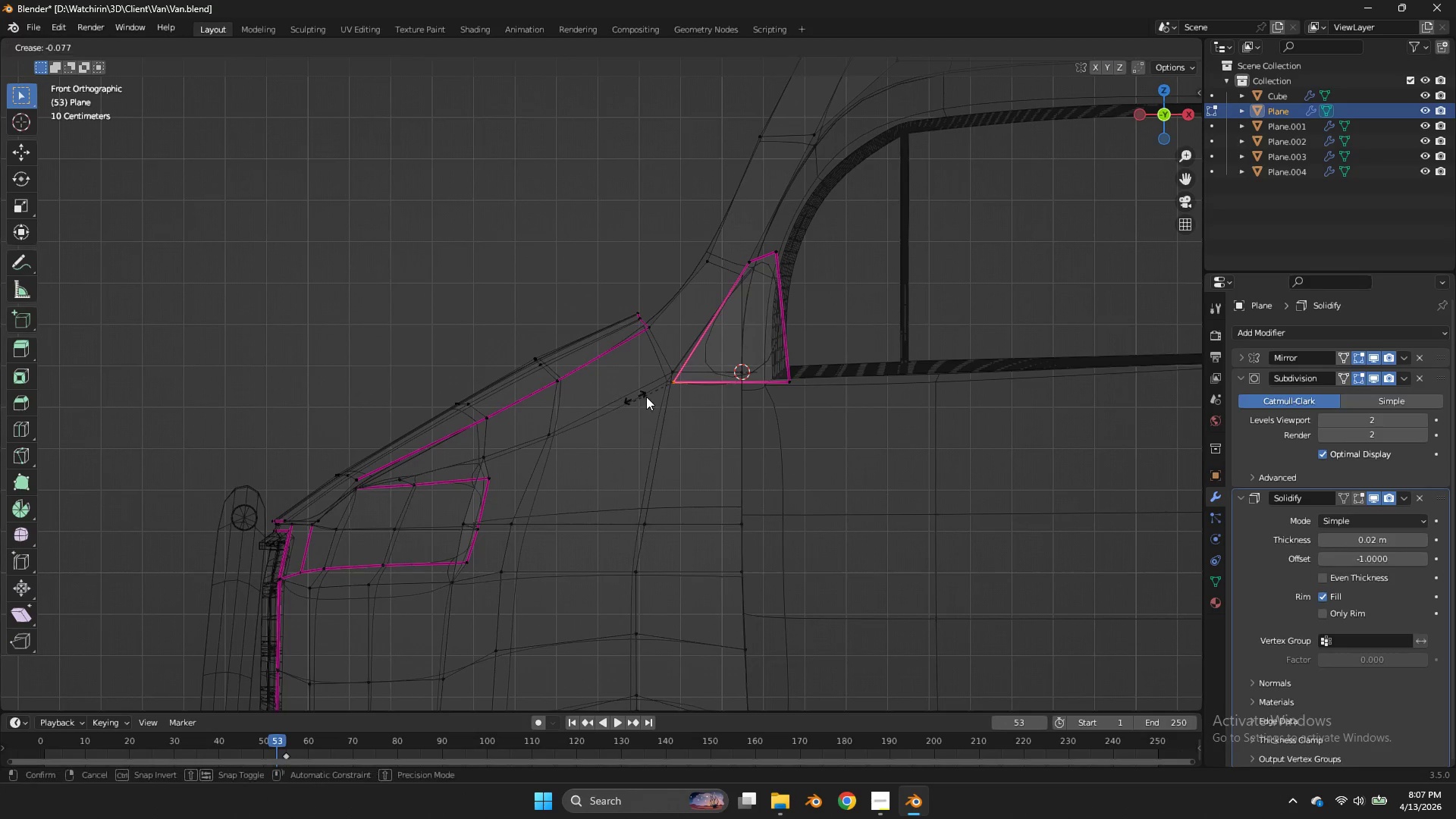 
left_click([1086, 381])
 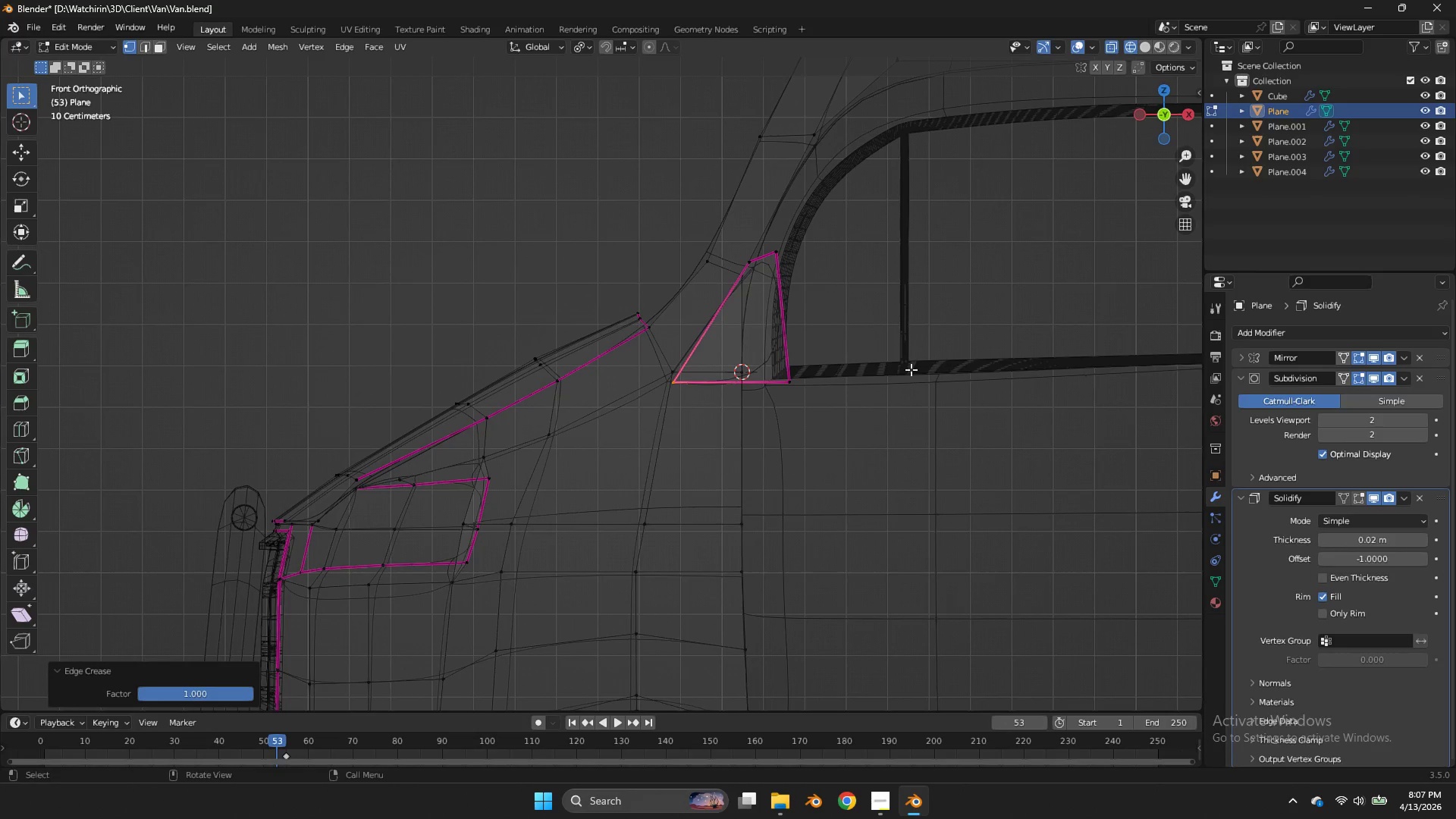 
double_click([1086, 381])
 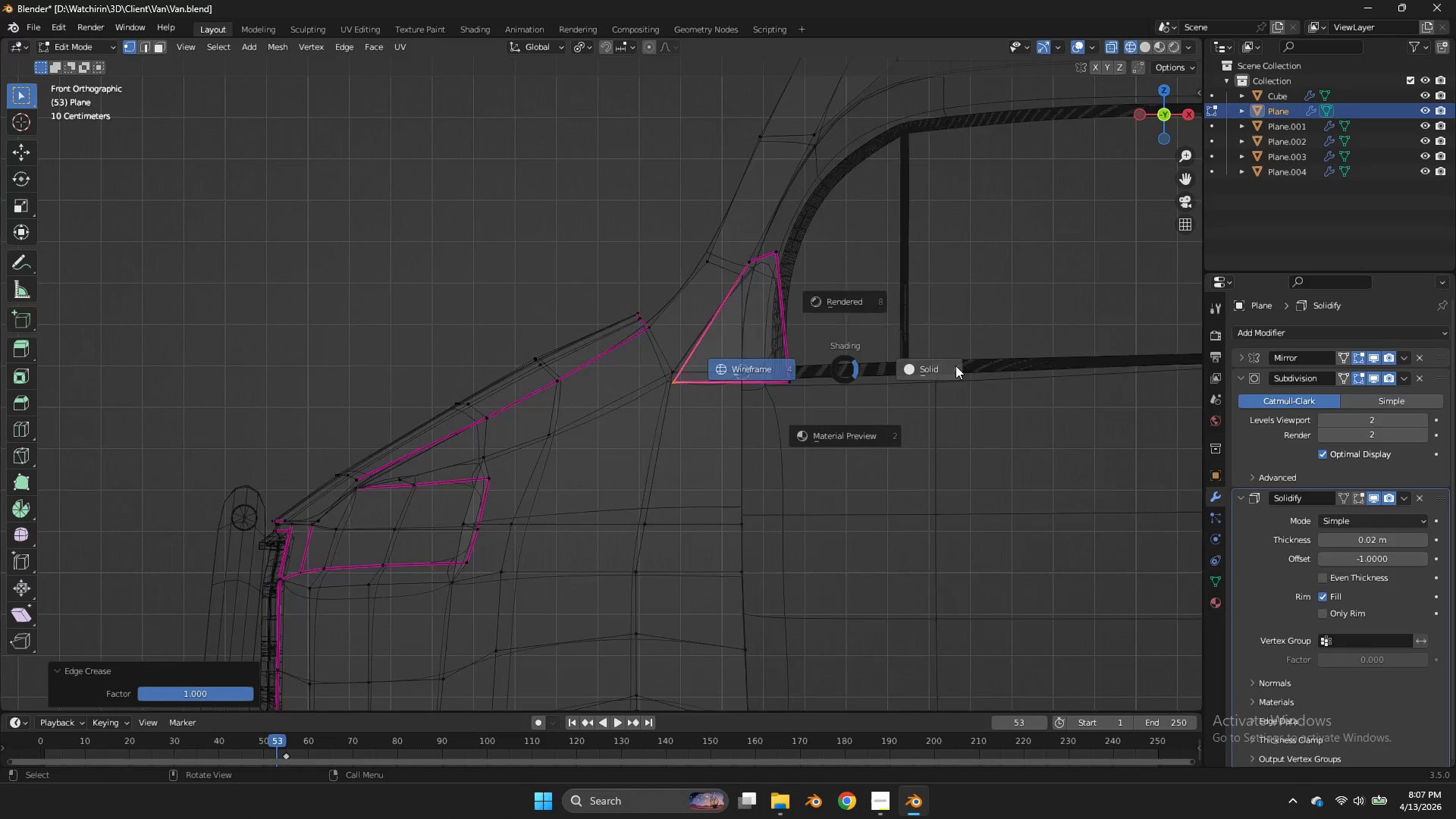 
type(zz)
 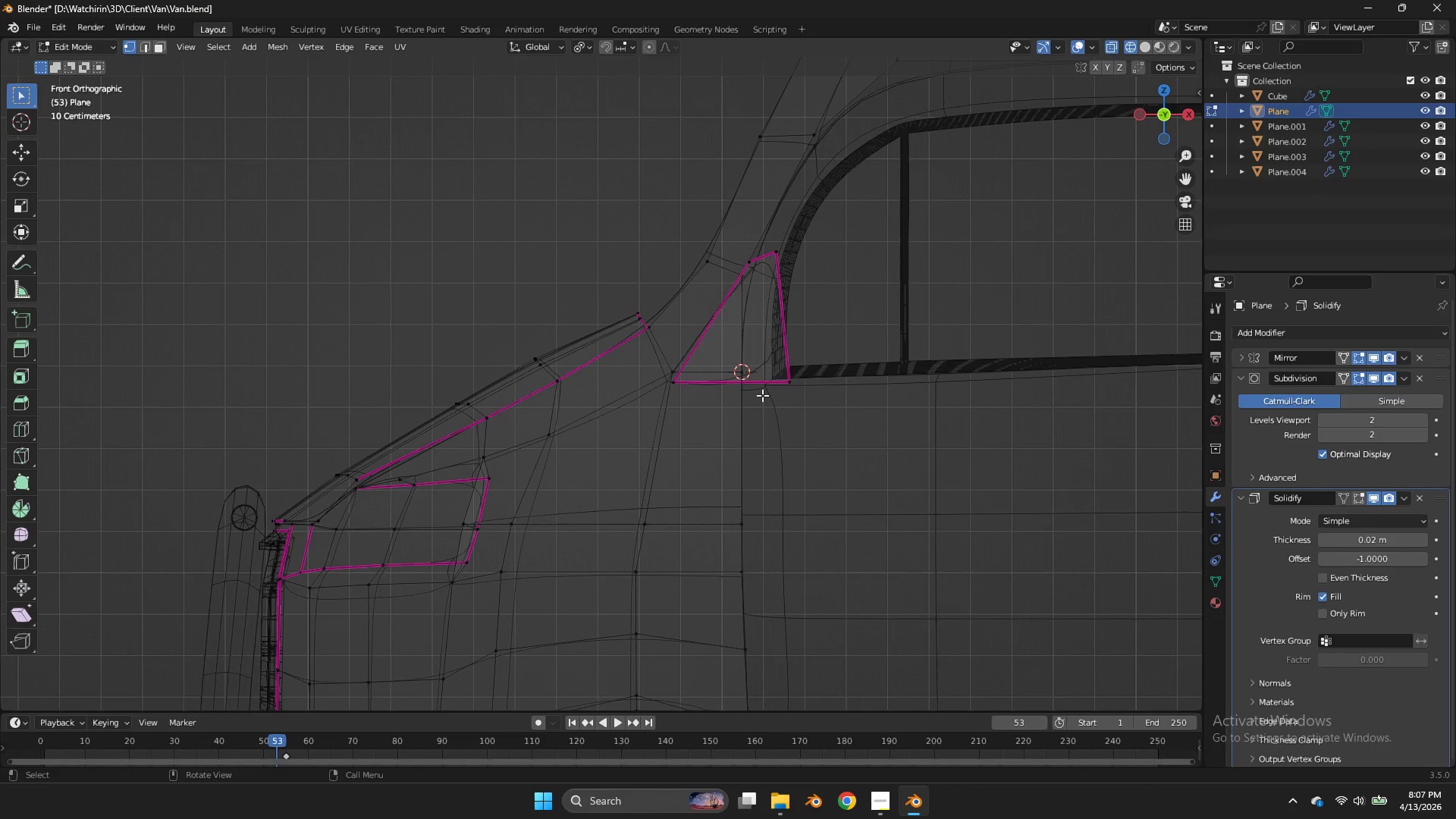 
left_click([823, 354])
 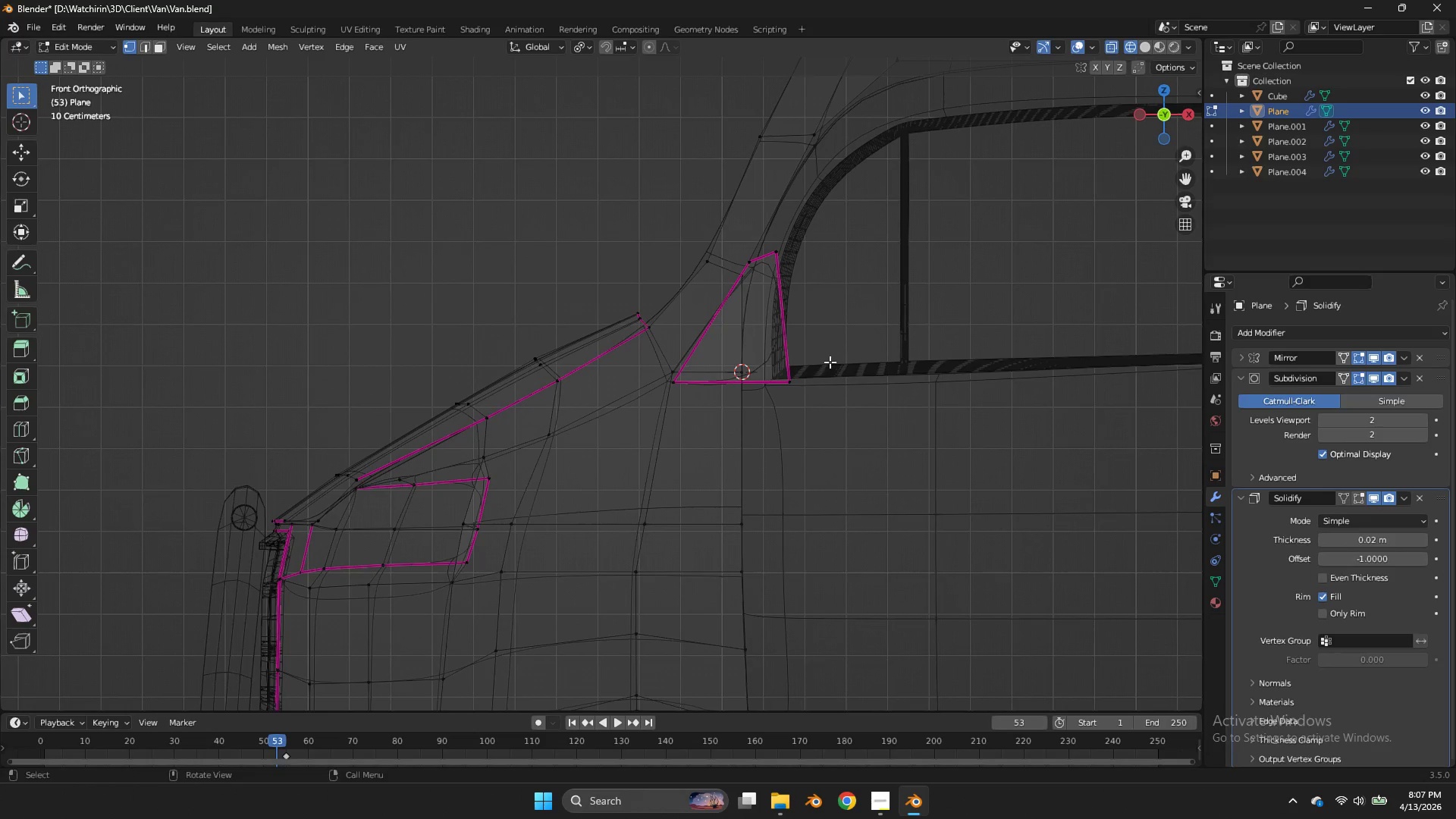 
left_click_drag(start_coordinate=[832, 357], to_coordinate=[774, 404])
 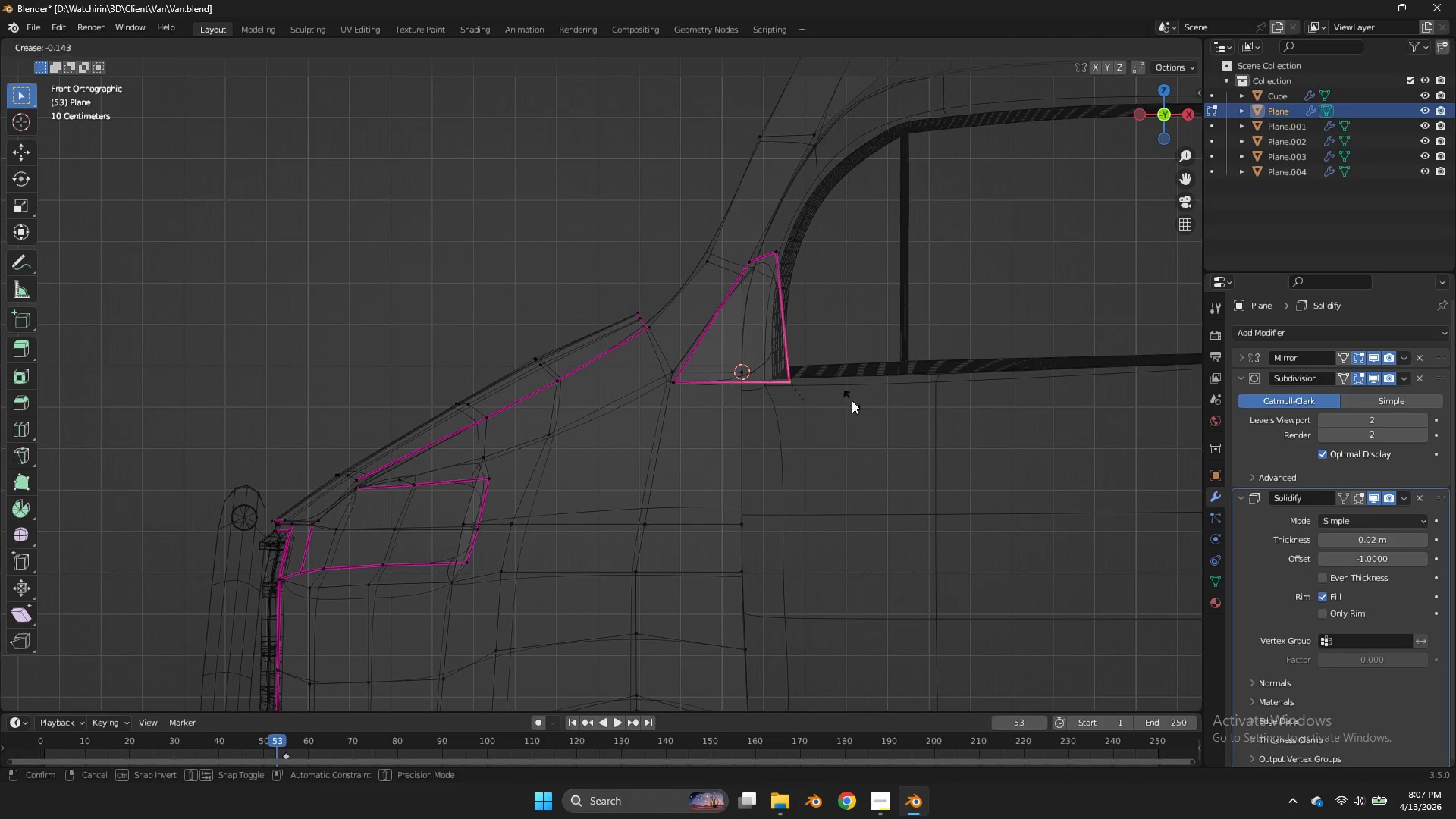 
key(Shift+E)
 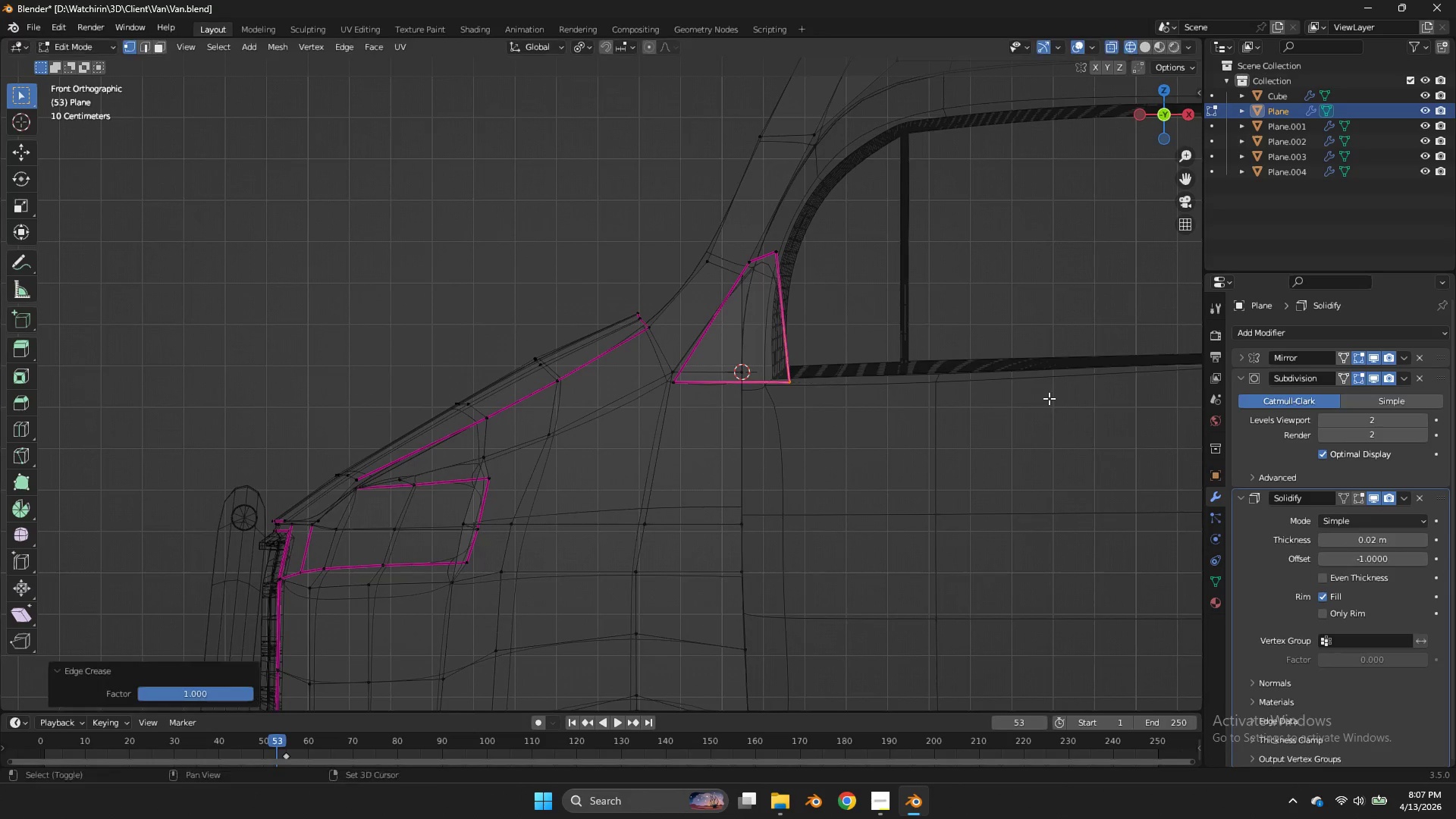 
left_click([1049, 398])
 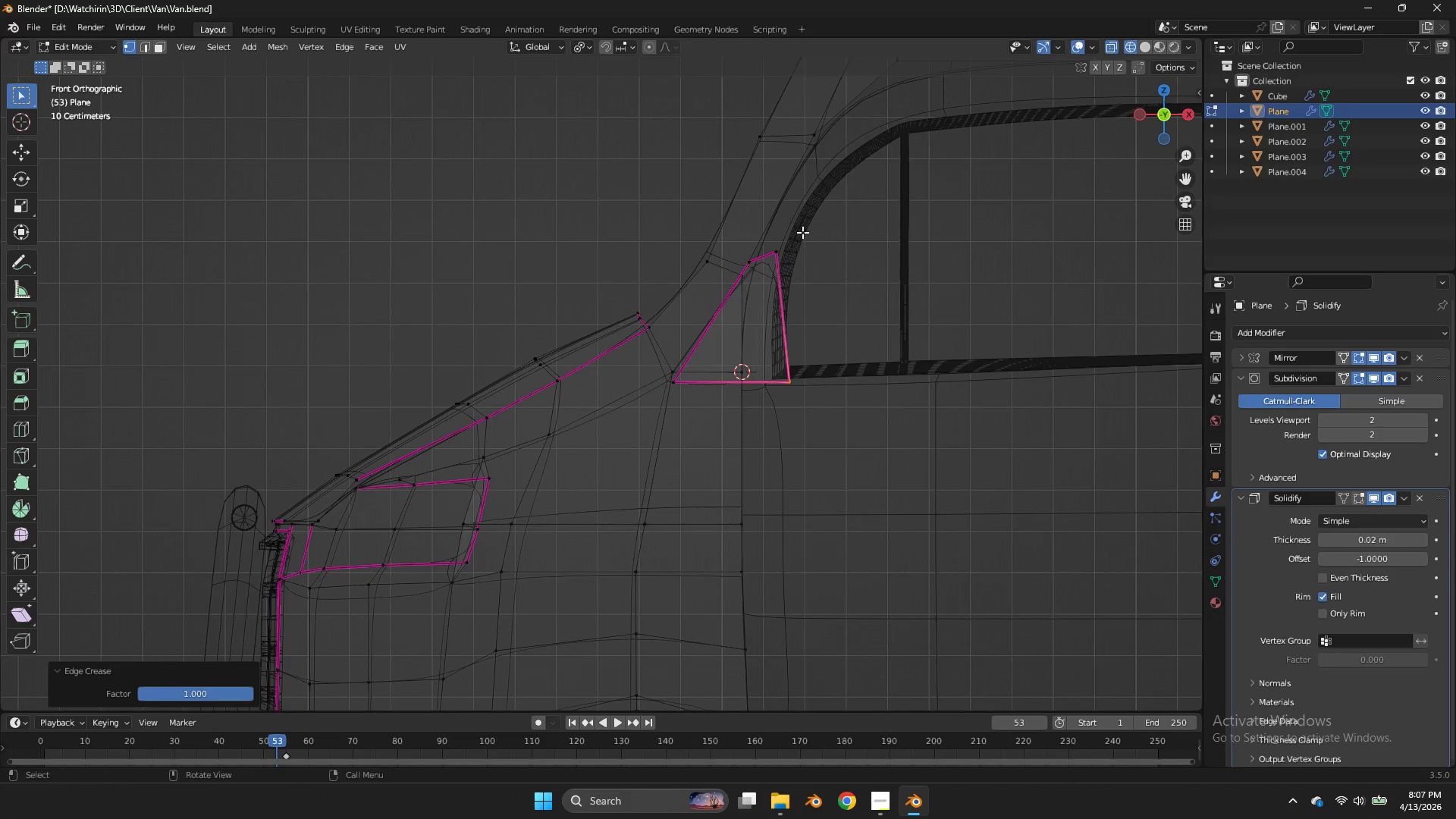 
left_click_drag(start_coordinate=[797, 221], to_coordinate=[739, 266])
 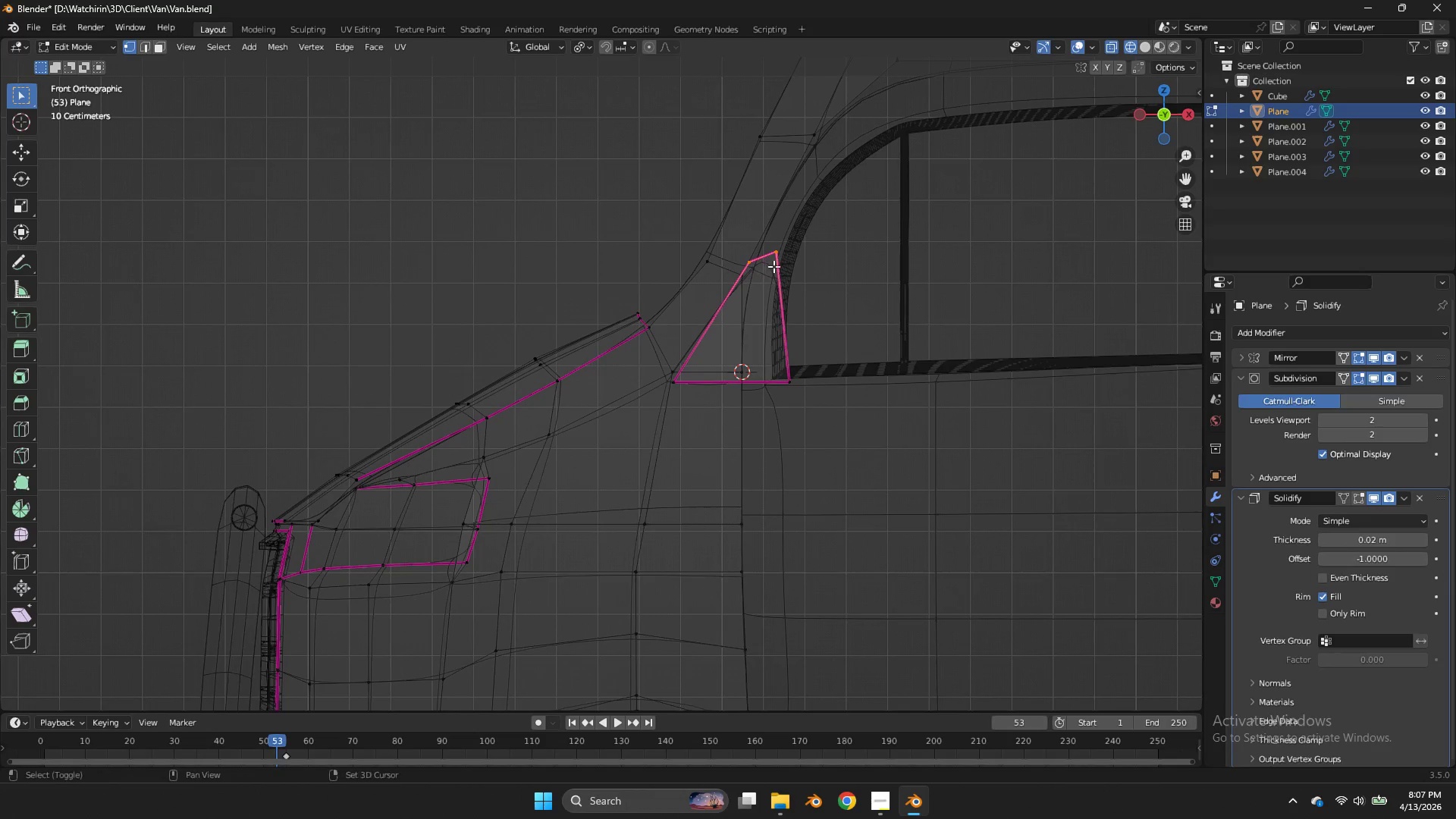 
key(Shift+E)
 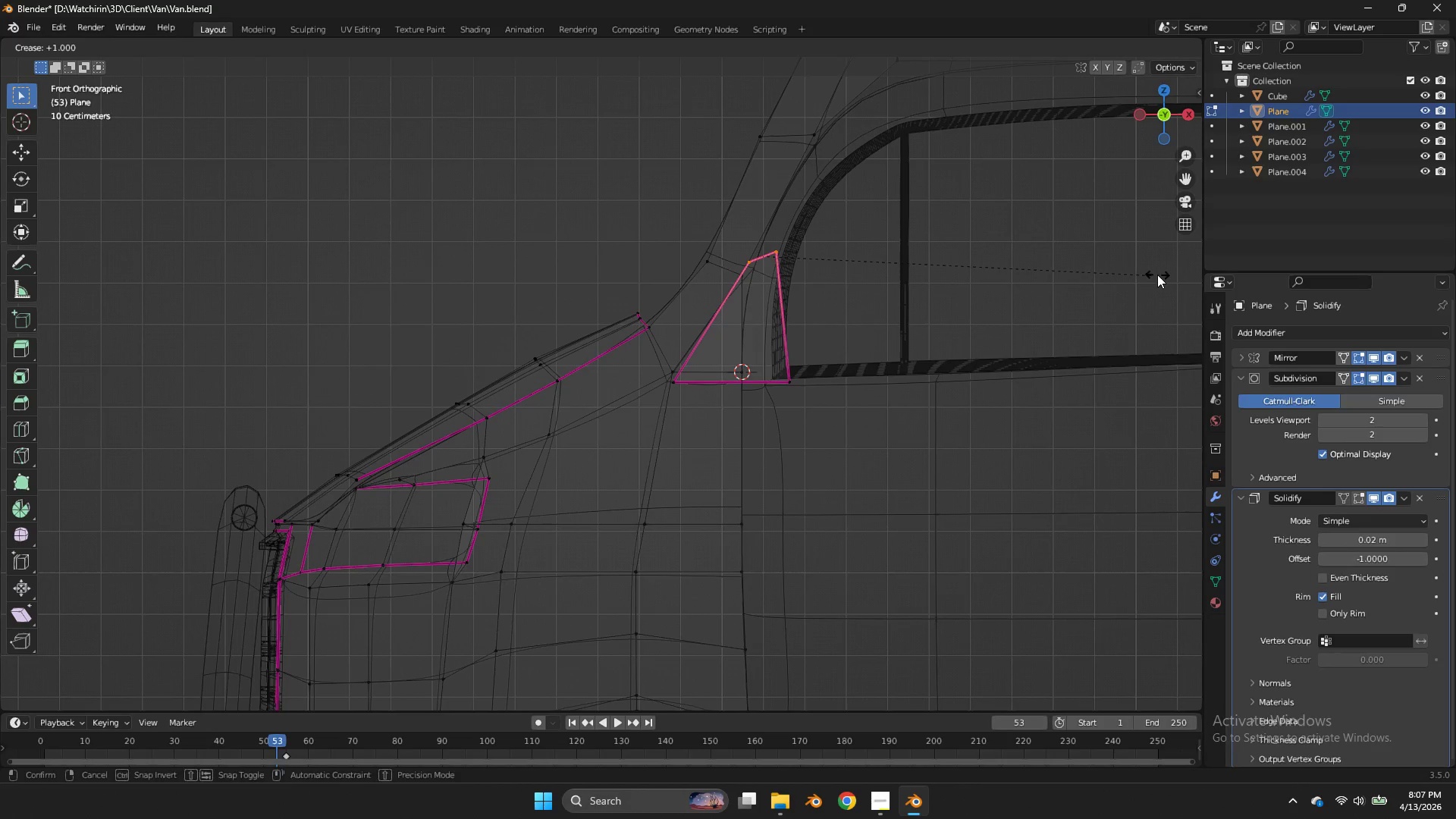 
left_click([1157, 275])
 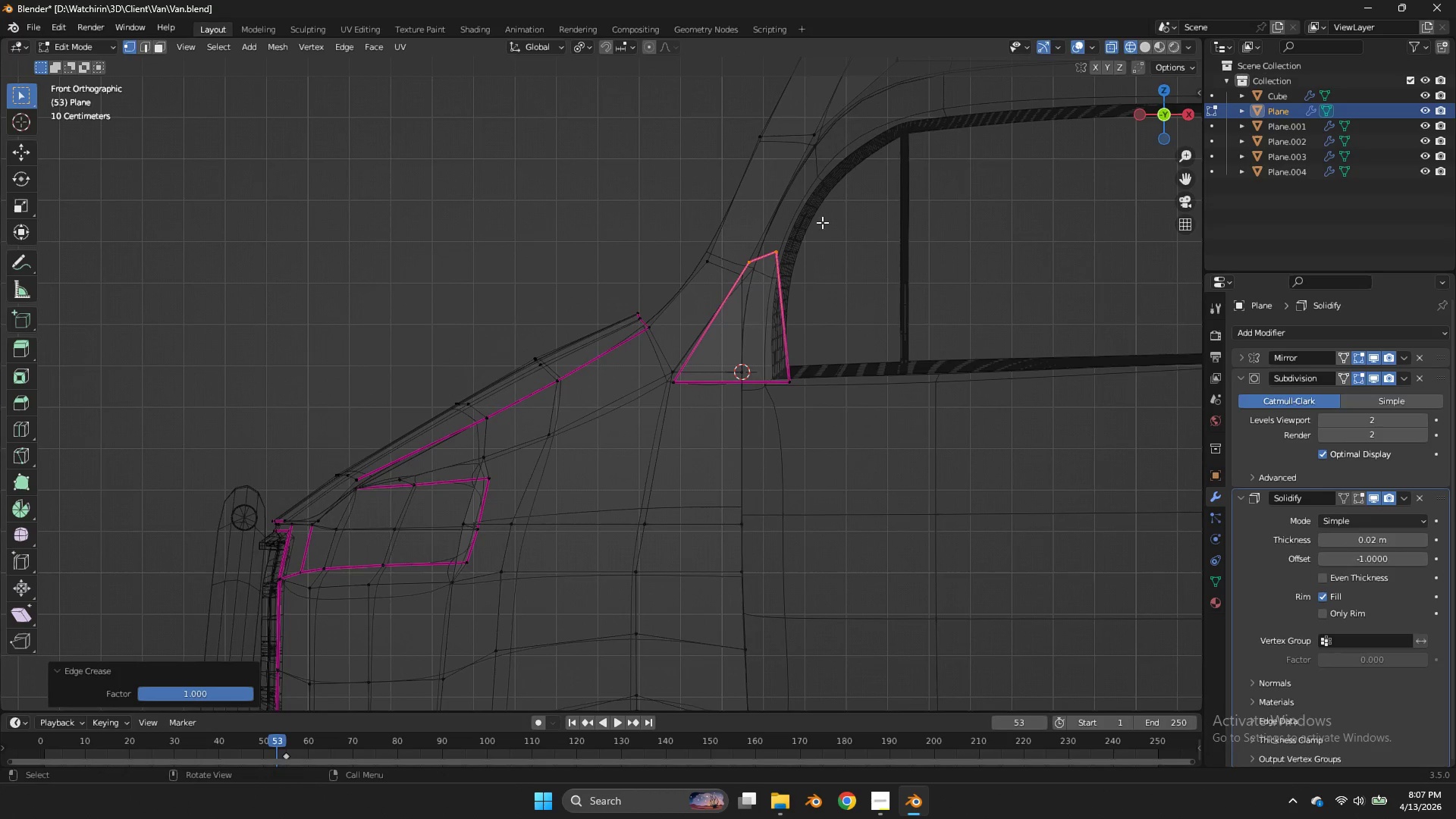 
left_click_drag(start_coordinate=[822, 221], to_coordinate=[759, 270])
 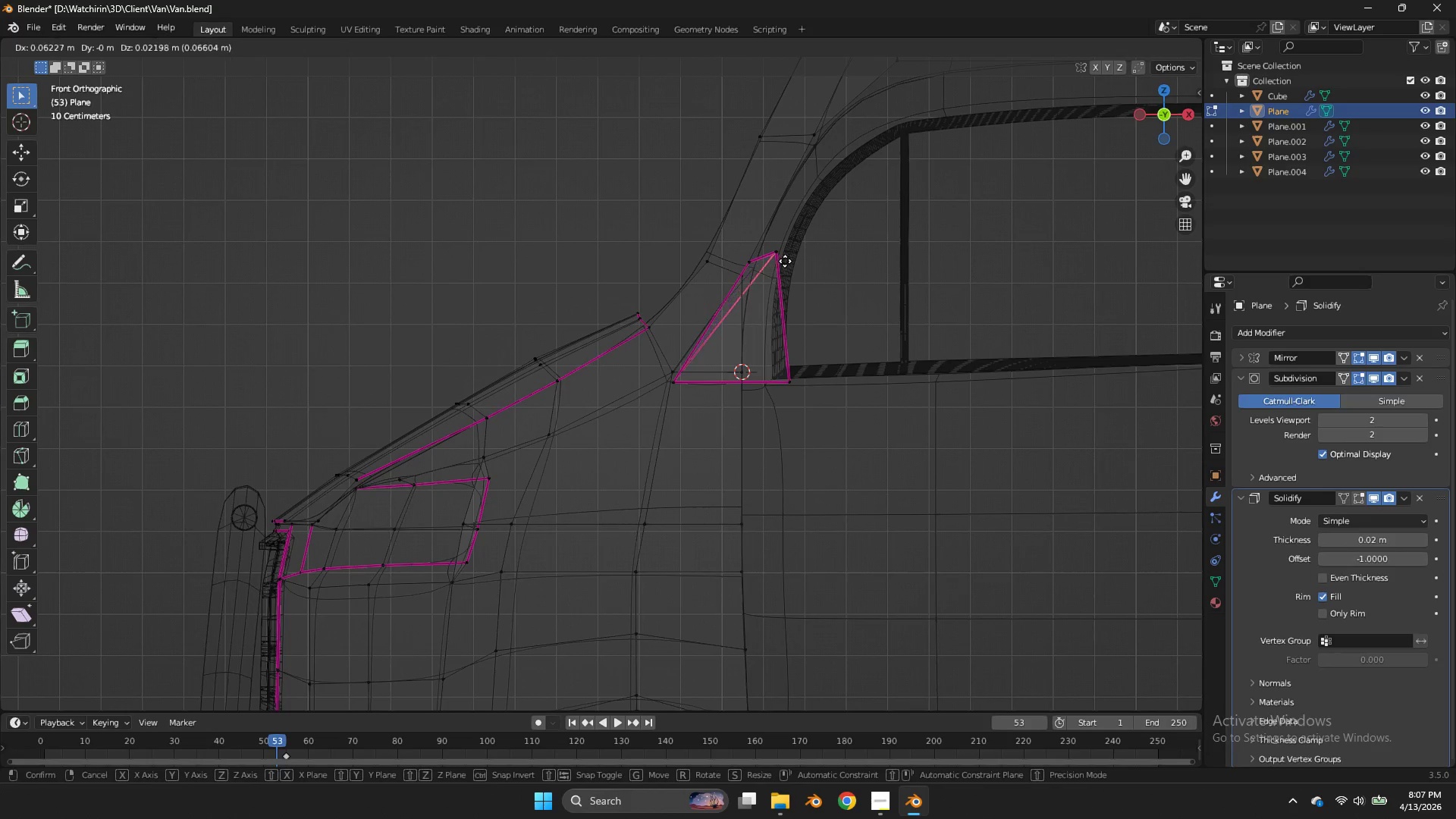 
left_click([759, 270])
 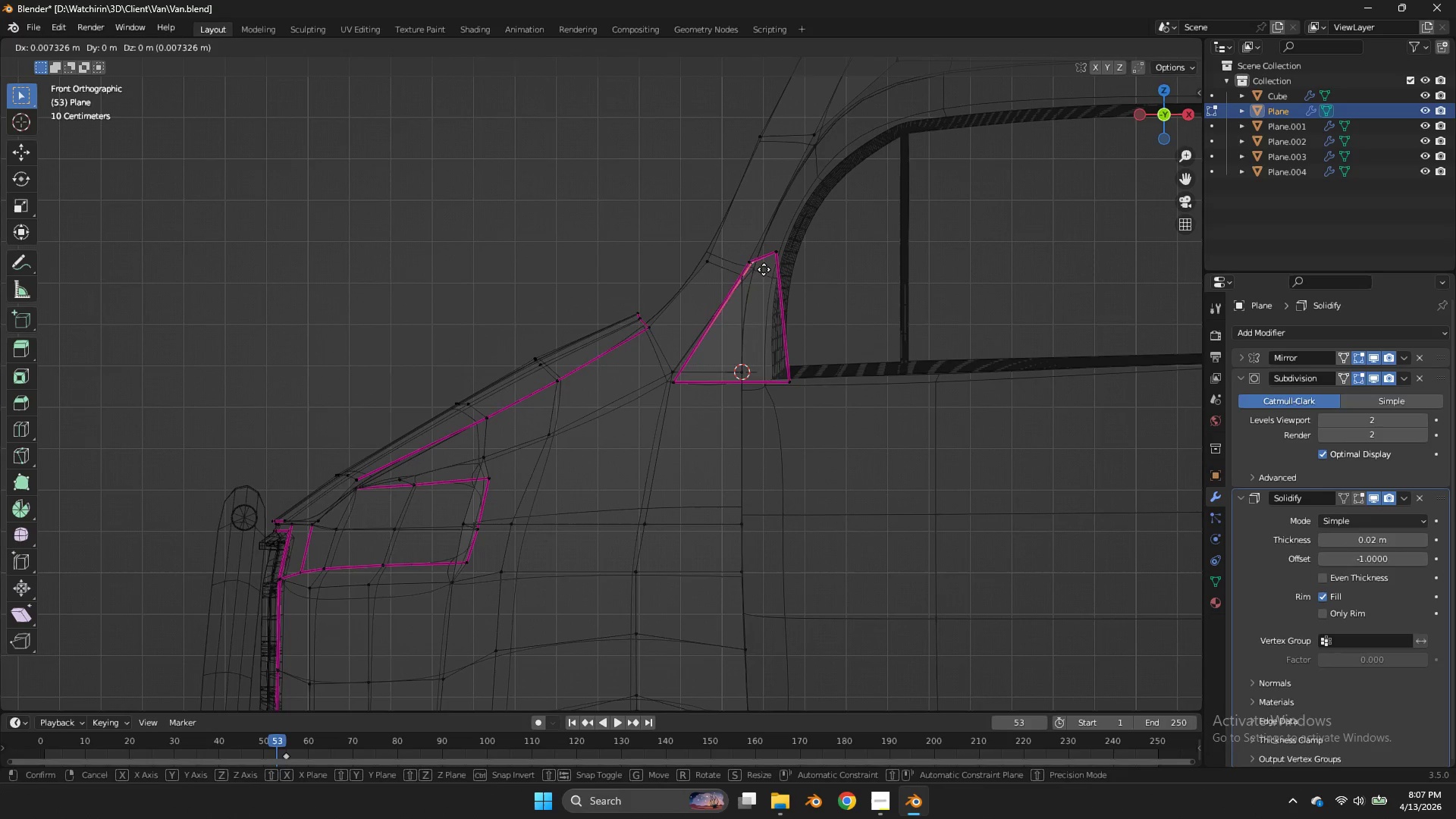 
type(gg)
 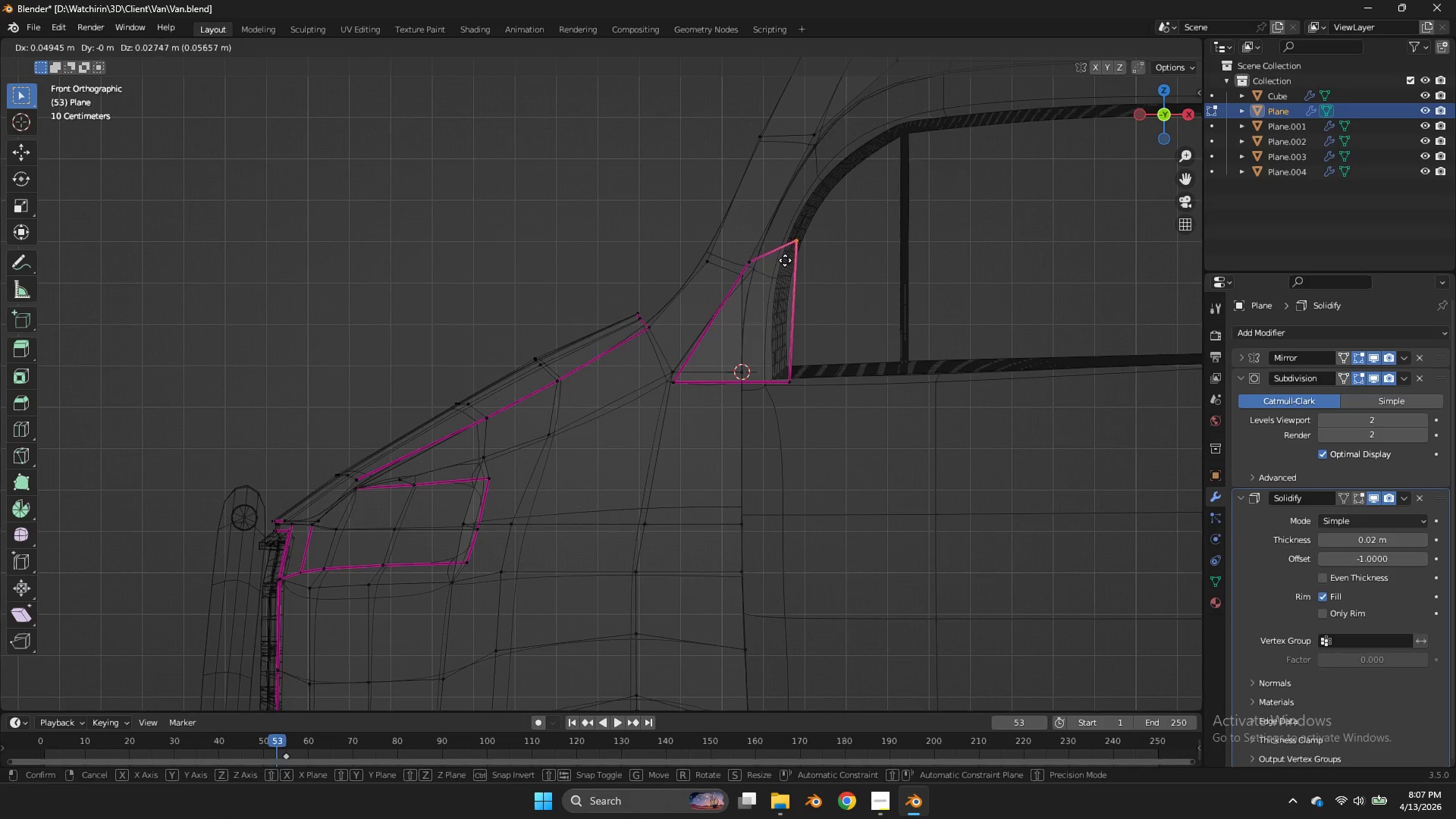 
left_click_drag(start_coordinate=[782, 244], to_coordinate=[764, 271])
 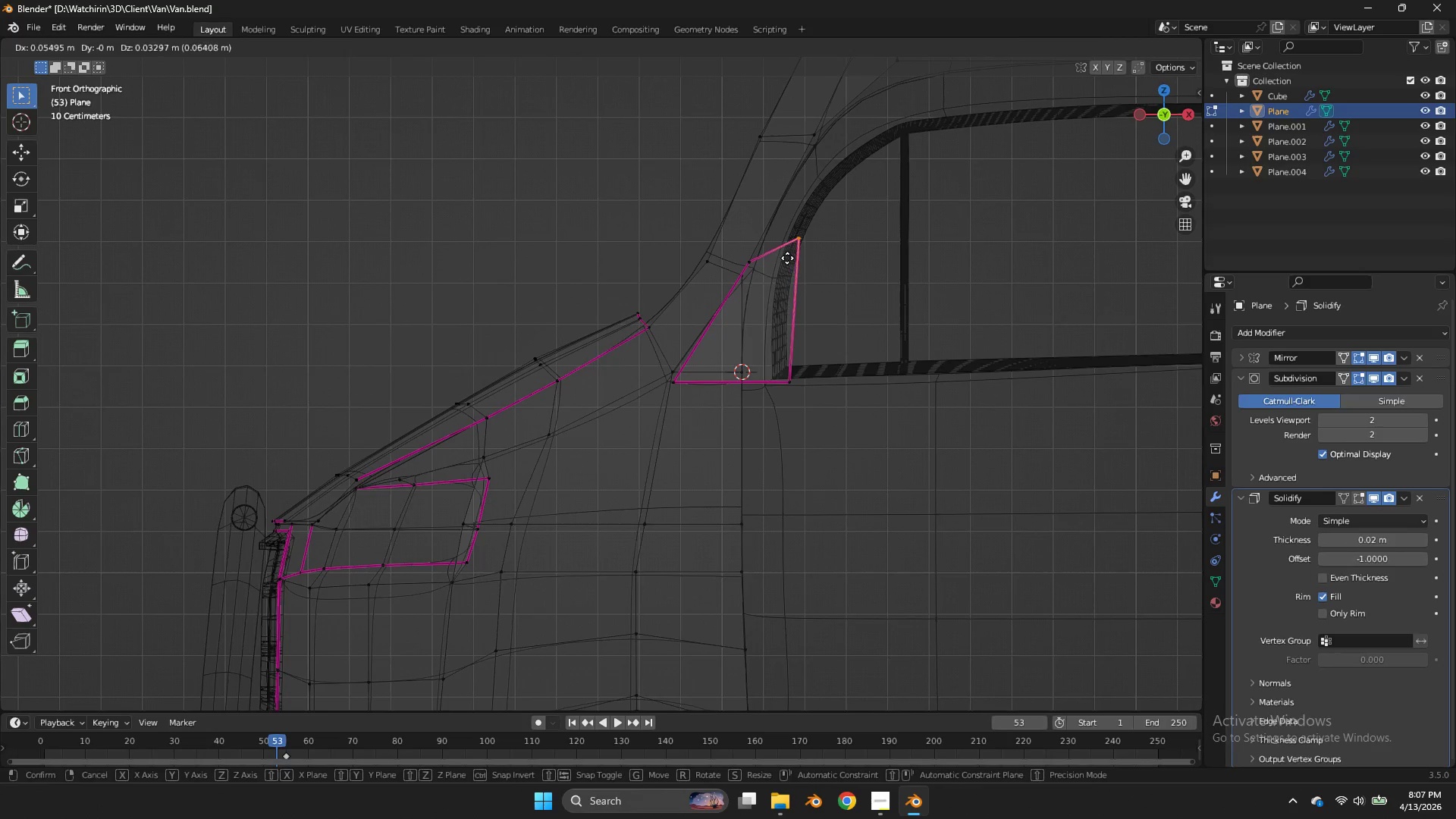 
left_click([787, 258])
 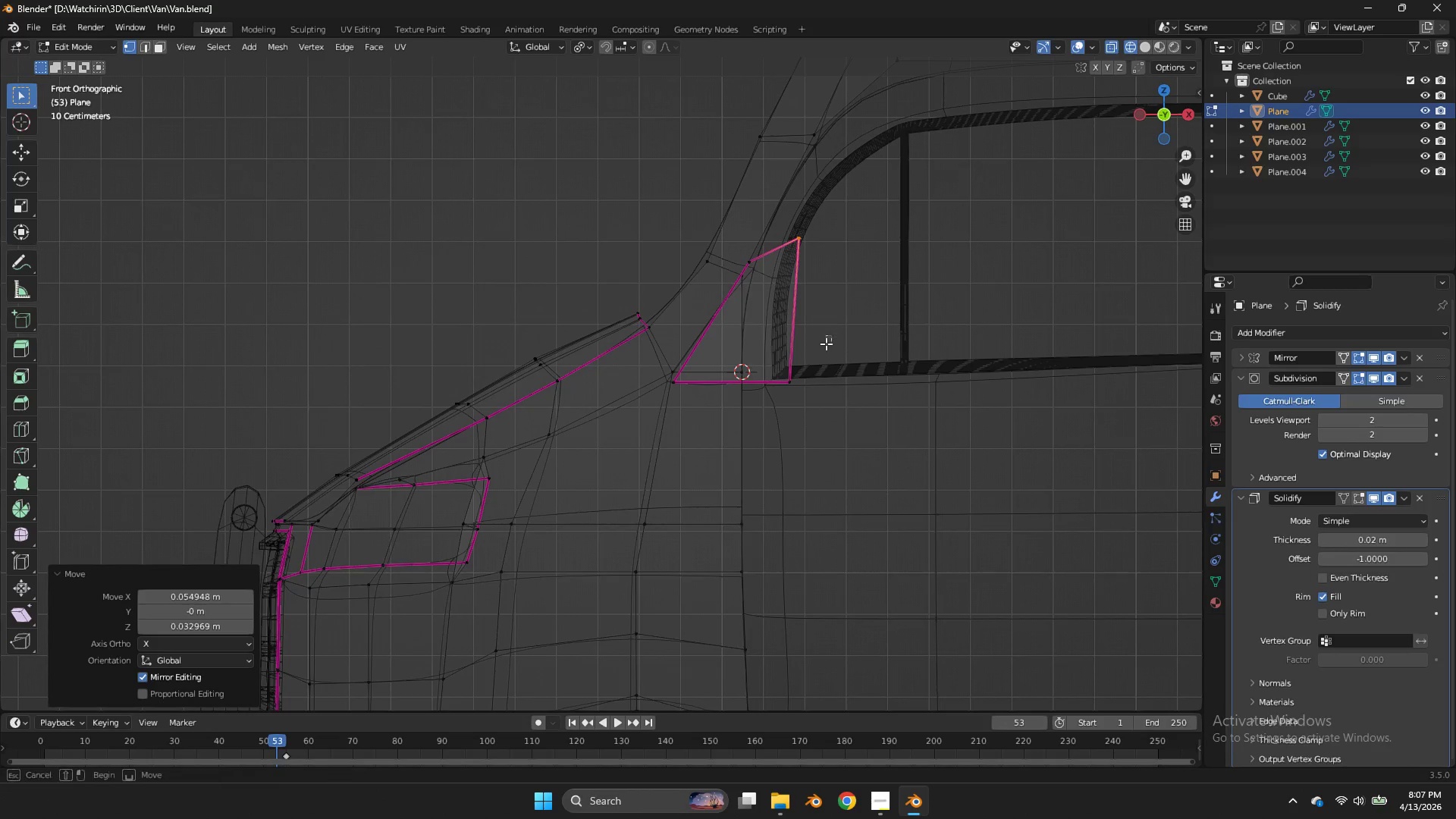 
left_click_drag(start_coordinate=[831, 335], to_coordinate=[753, 400])
 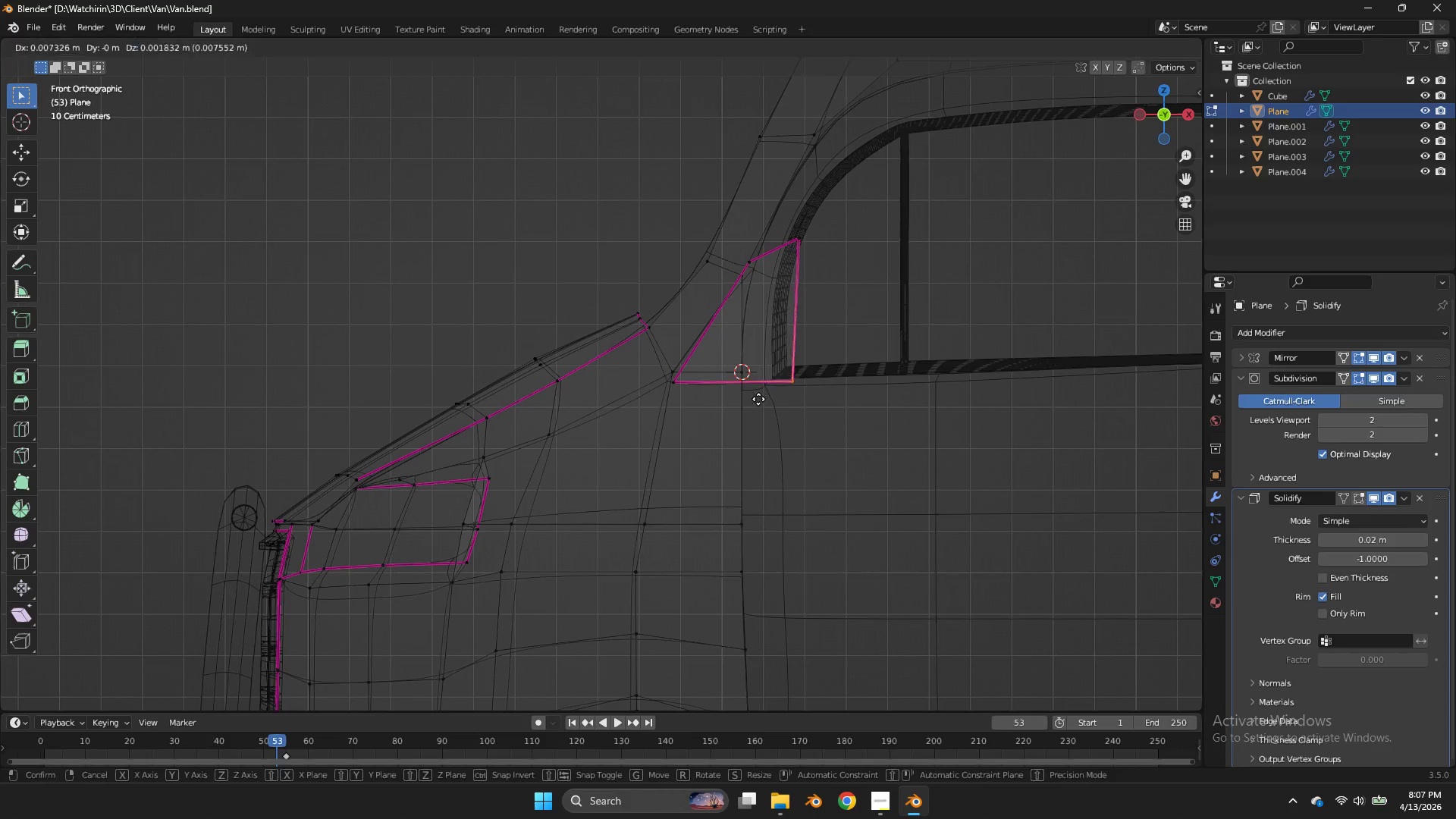 
key(G)
 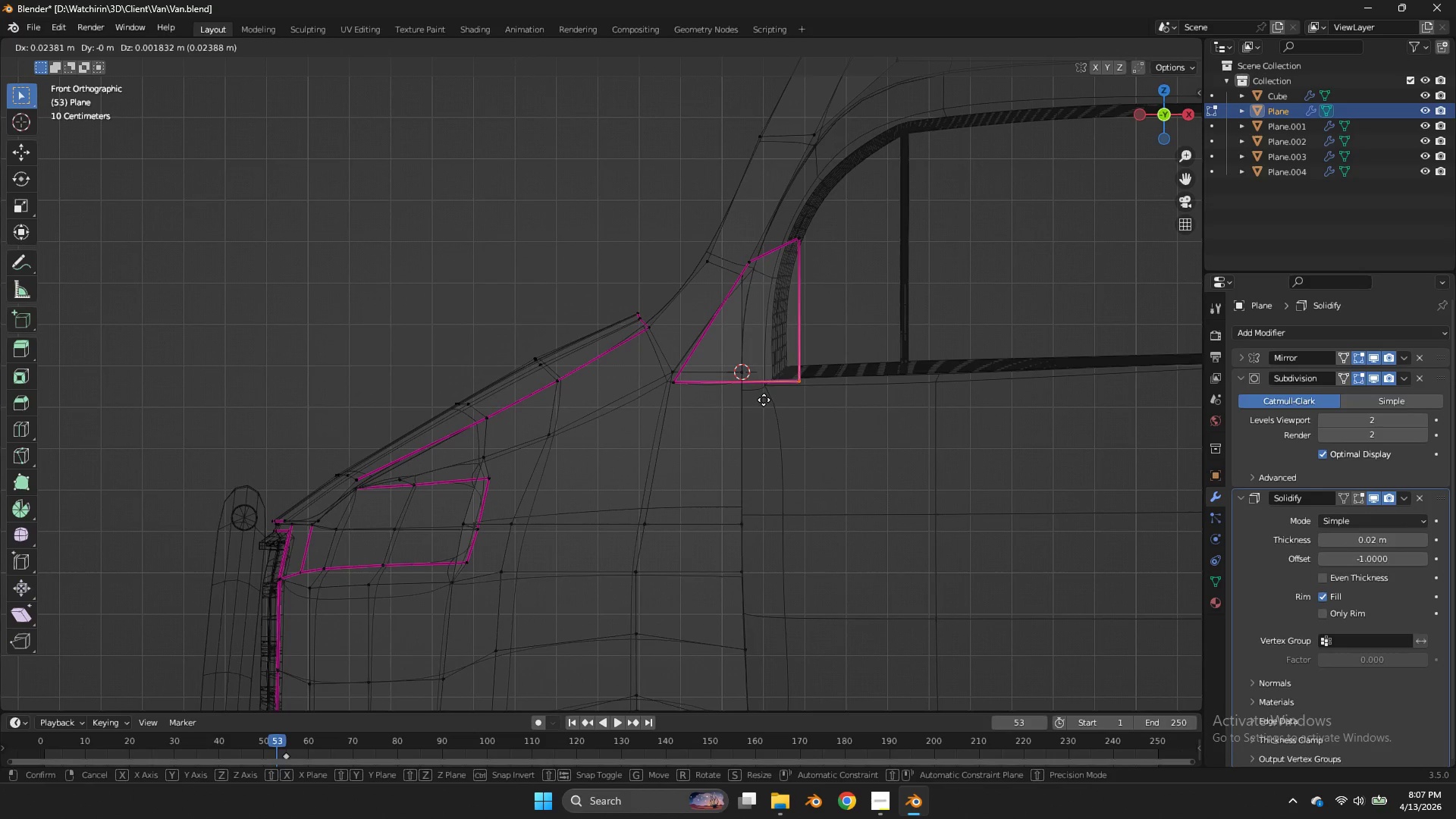 
left_click([764, 400])
 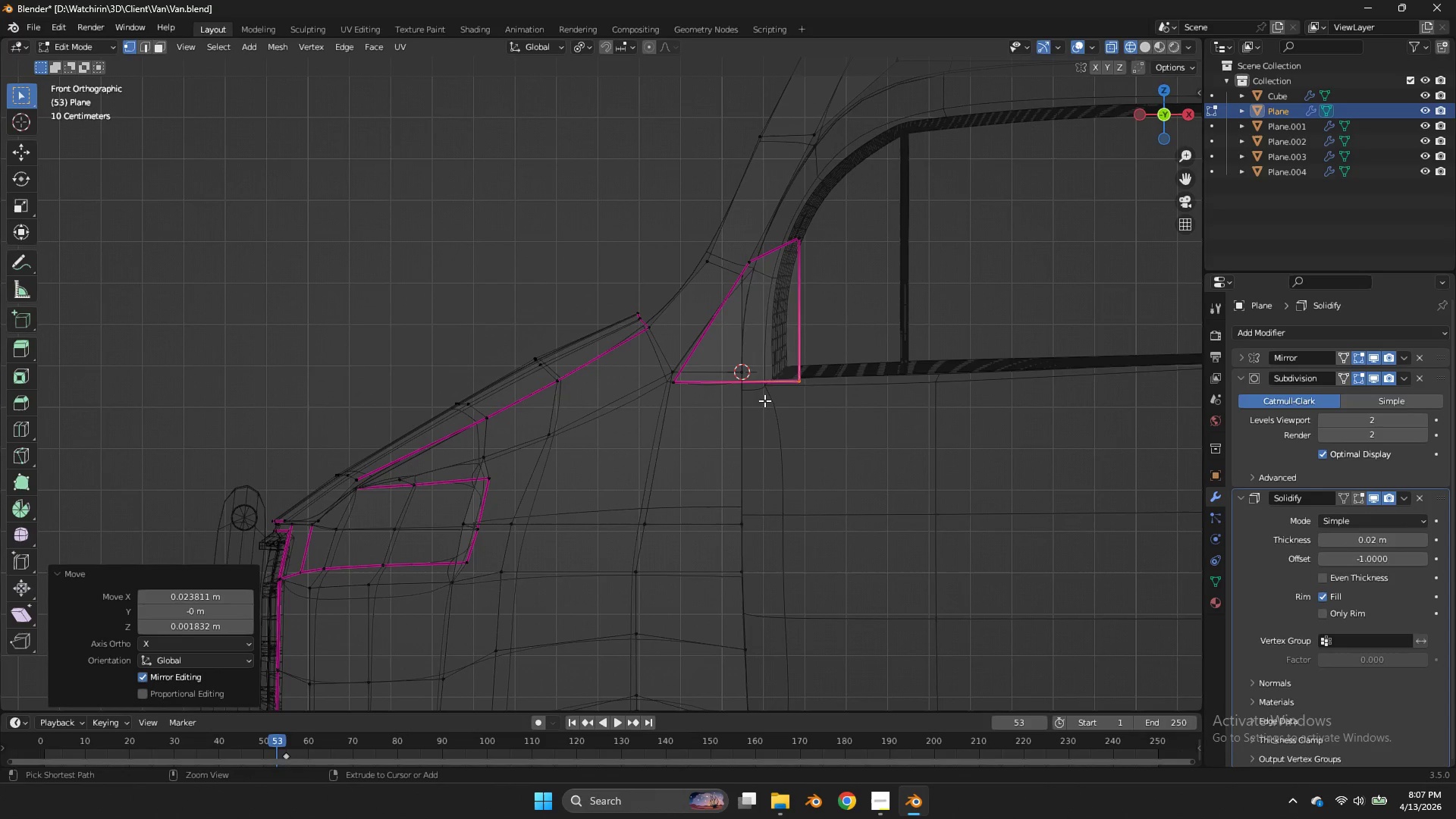 
double_click([764, 400])
 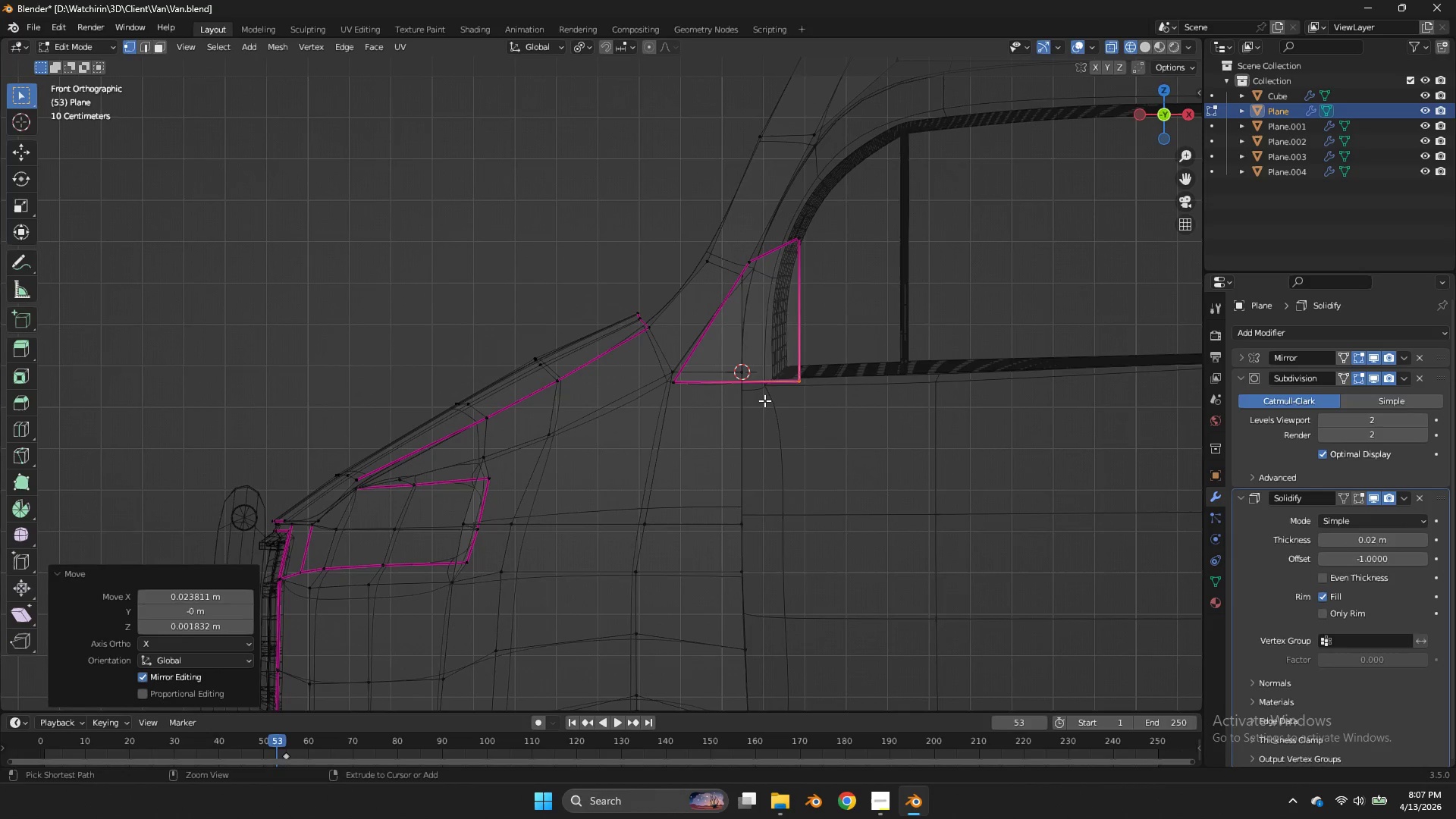 
key(Control+S)
 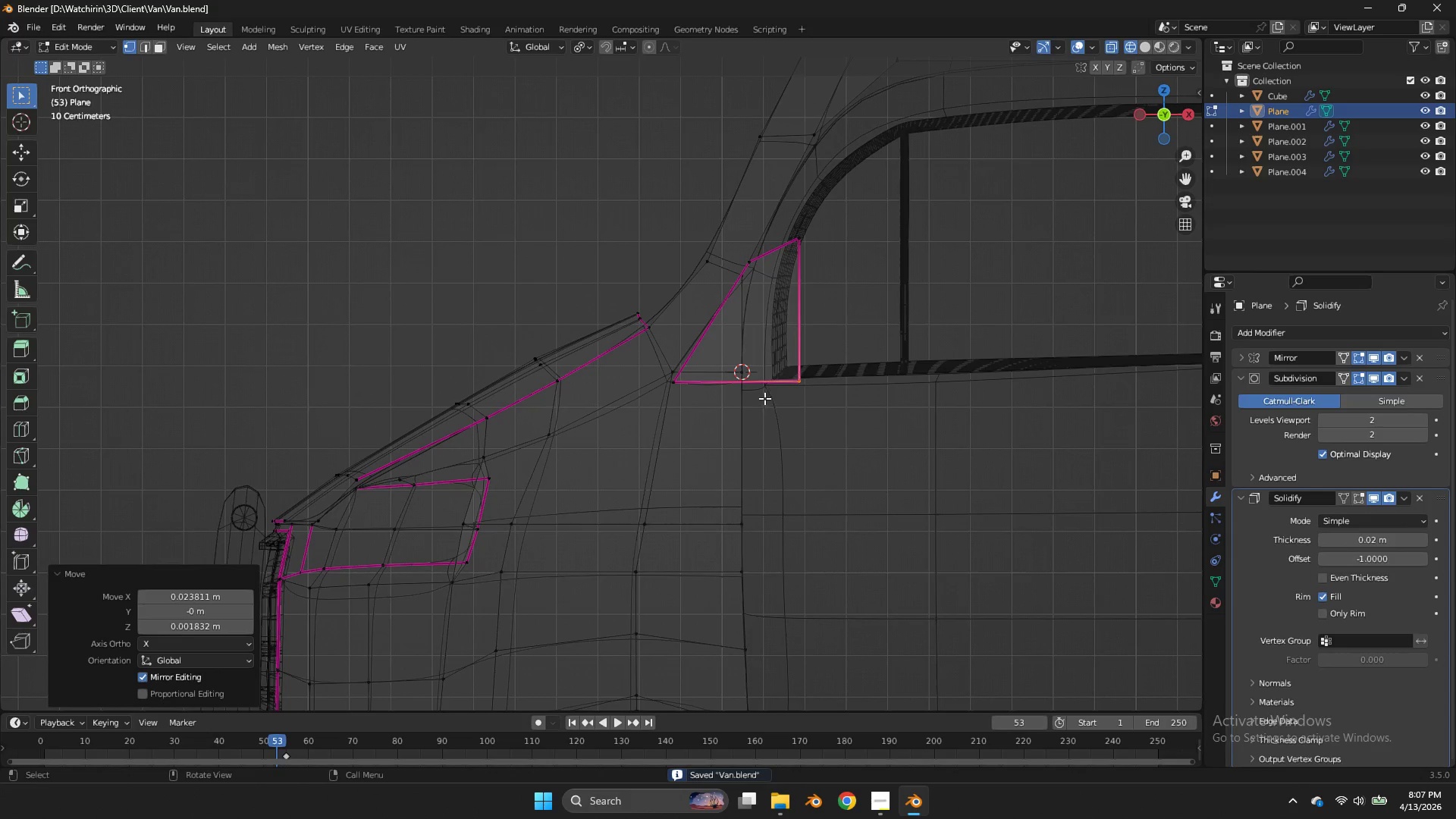 
left_click_drag(start_coordinate=[770, 247], to_coordinate=[742, 268])
 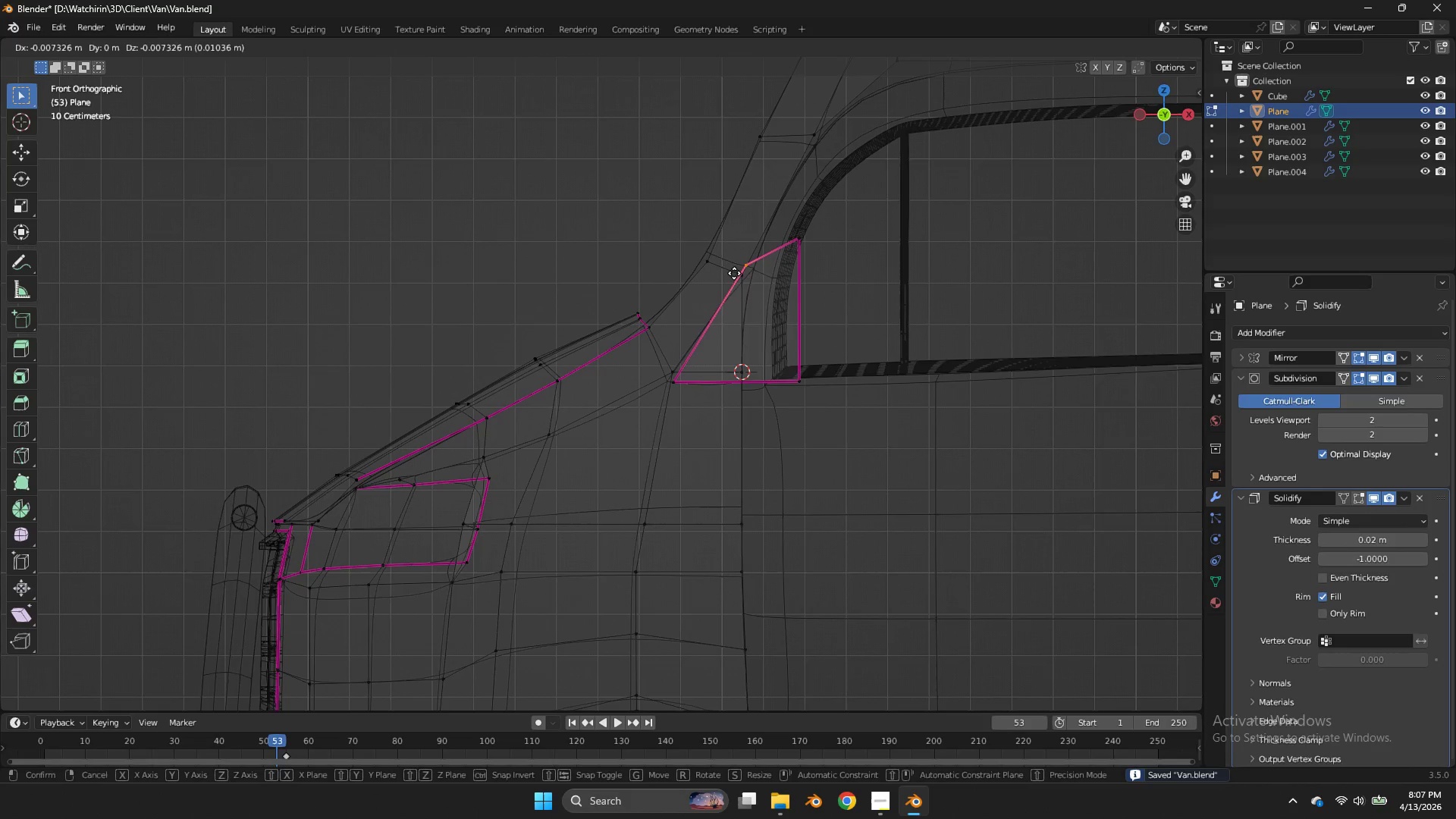 
key(G)
 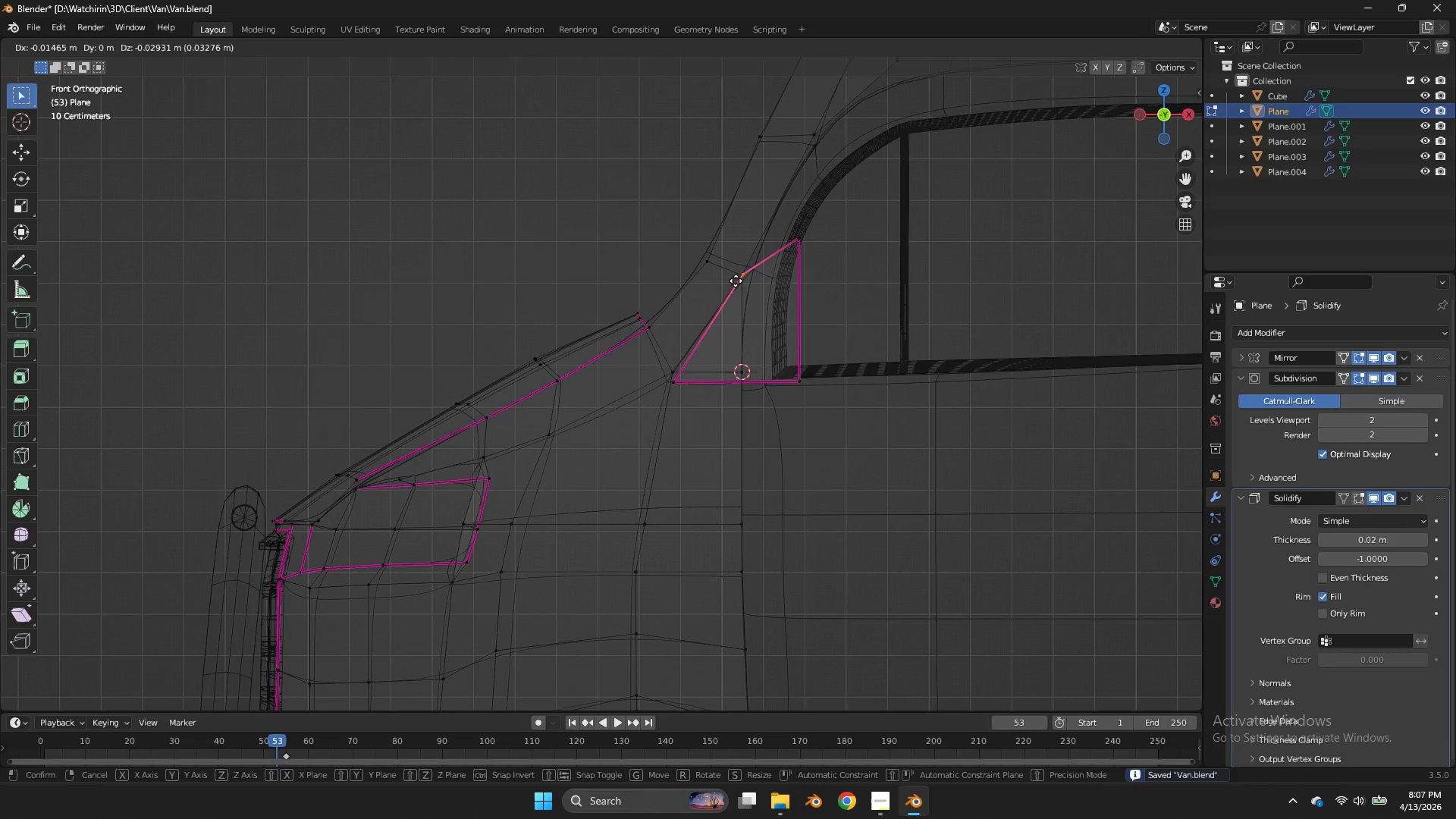 
left_click([736, 281])
 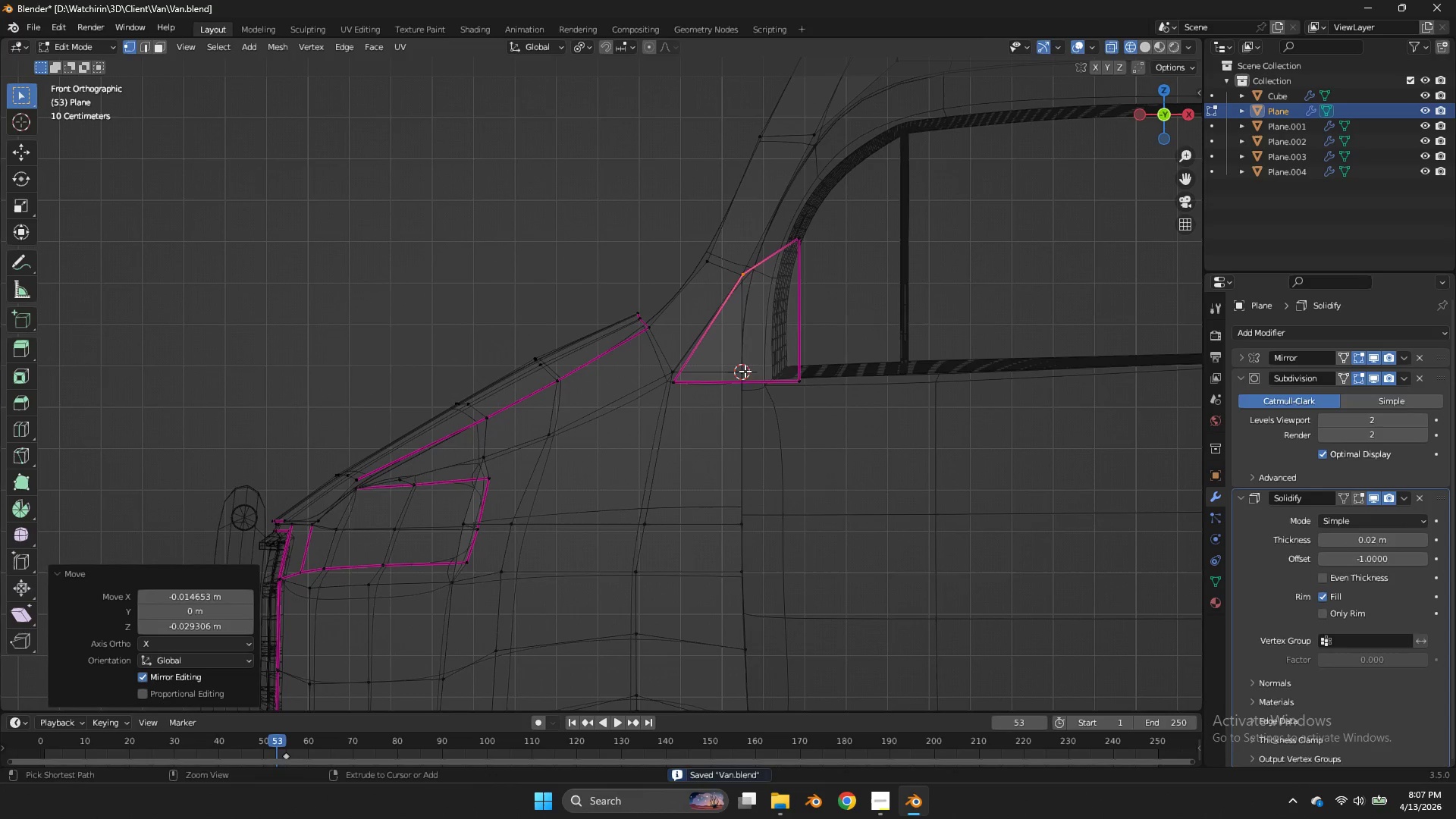 
key(Control+R)
 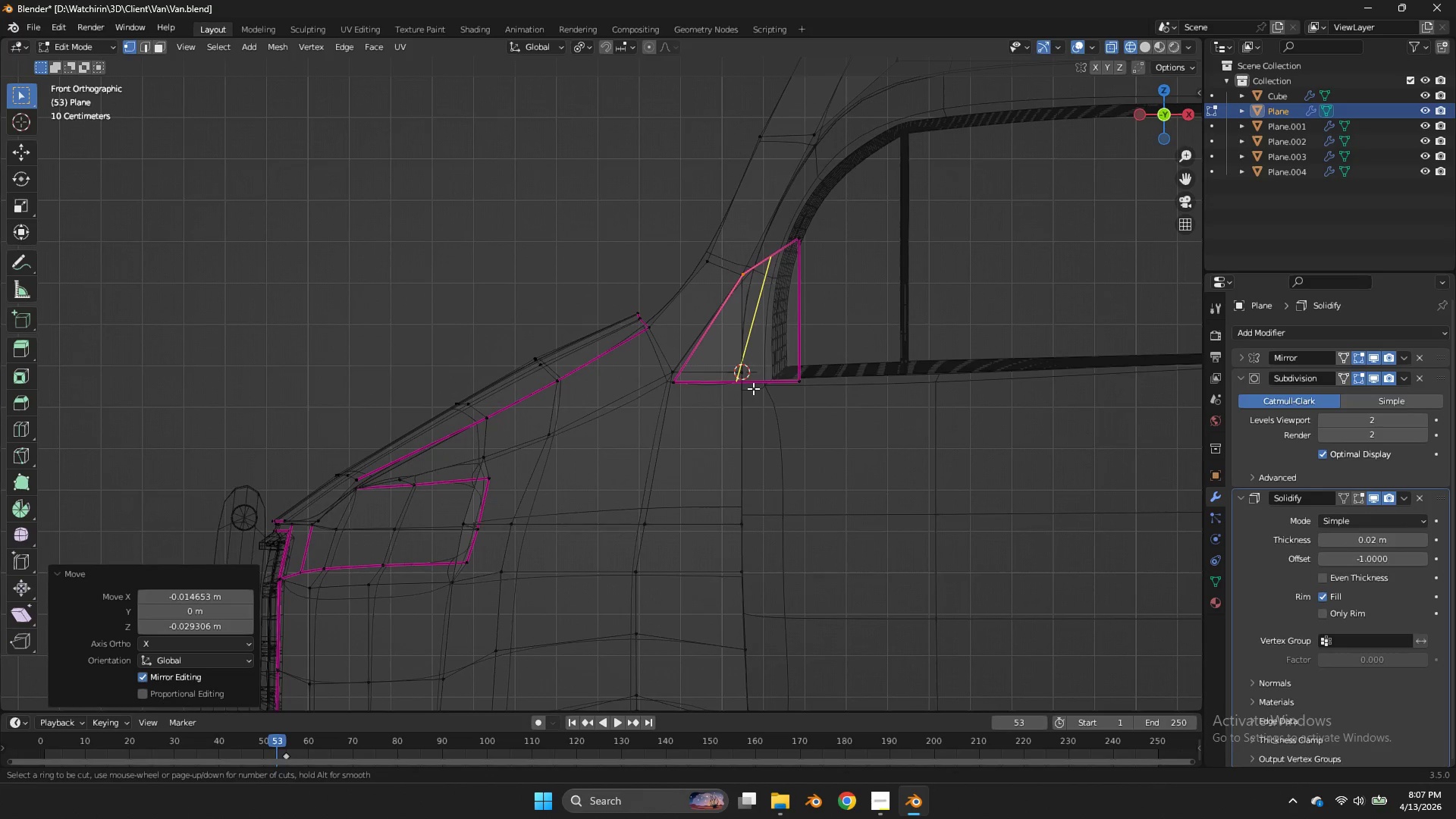 
left_click([753, 388])
 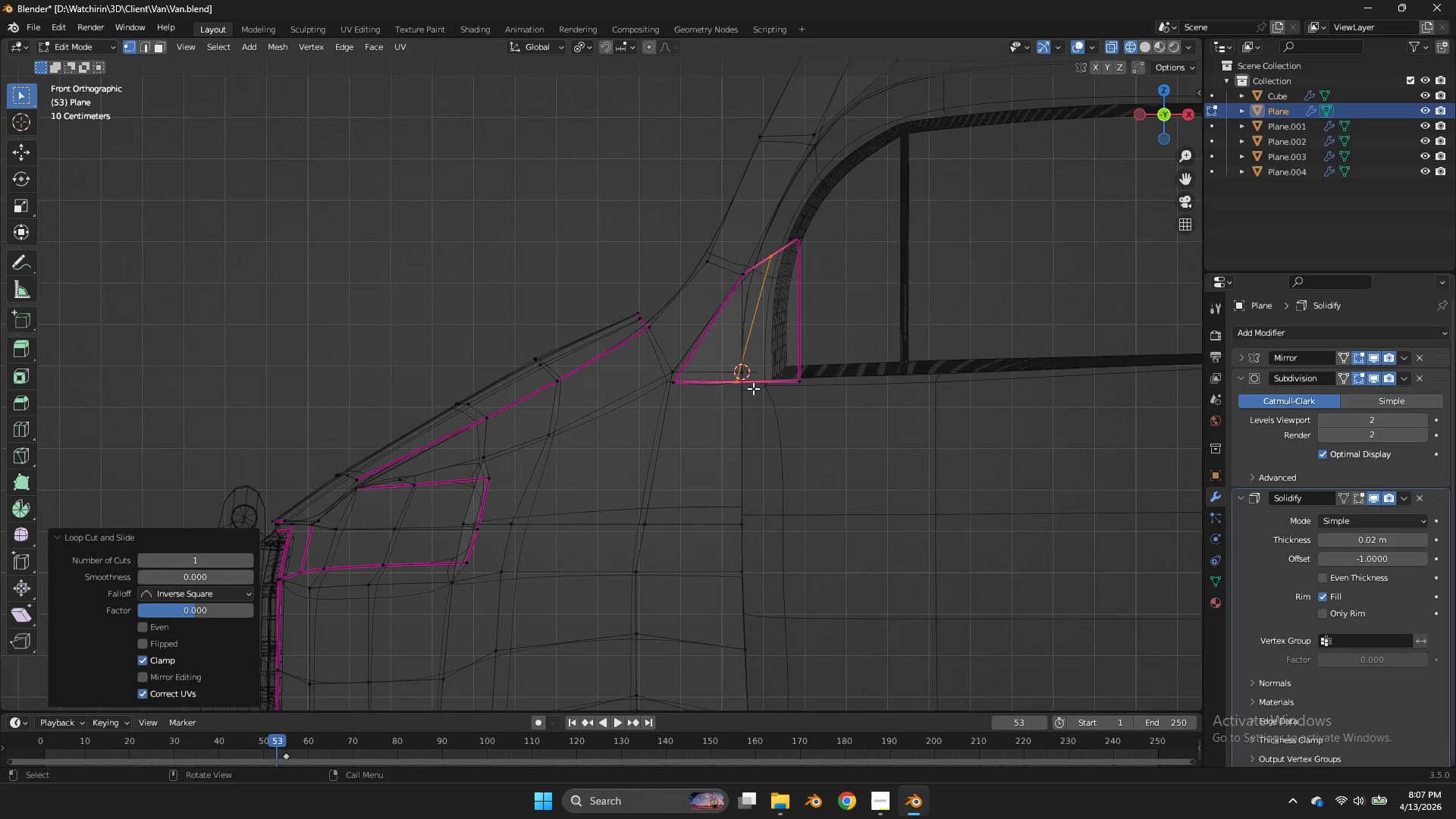 
right_click([753, 388])
 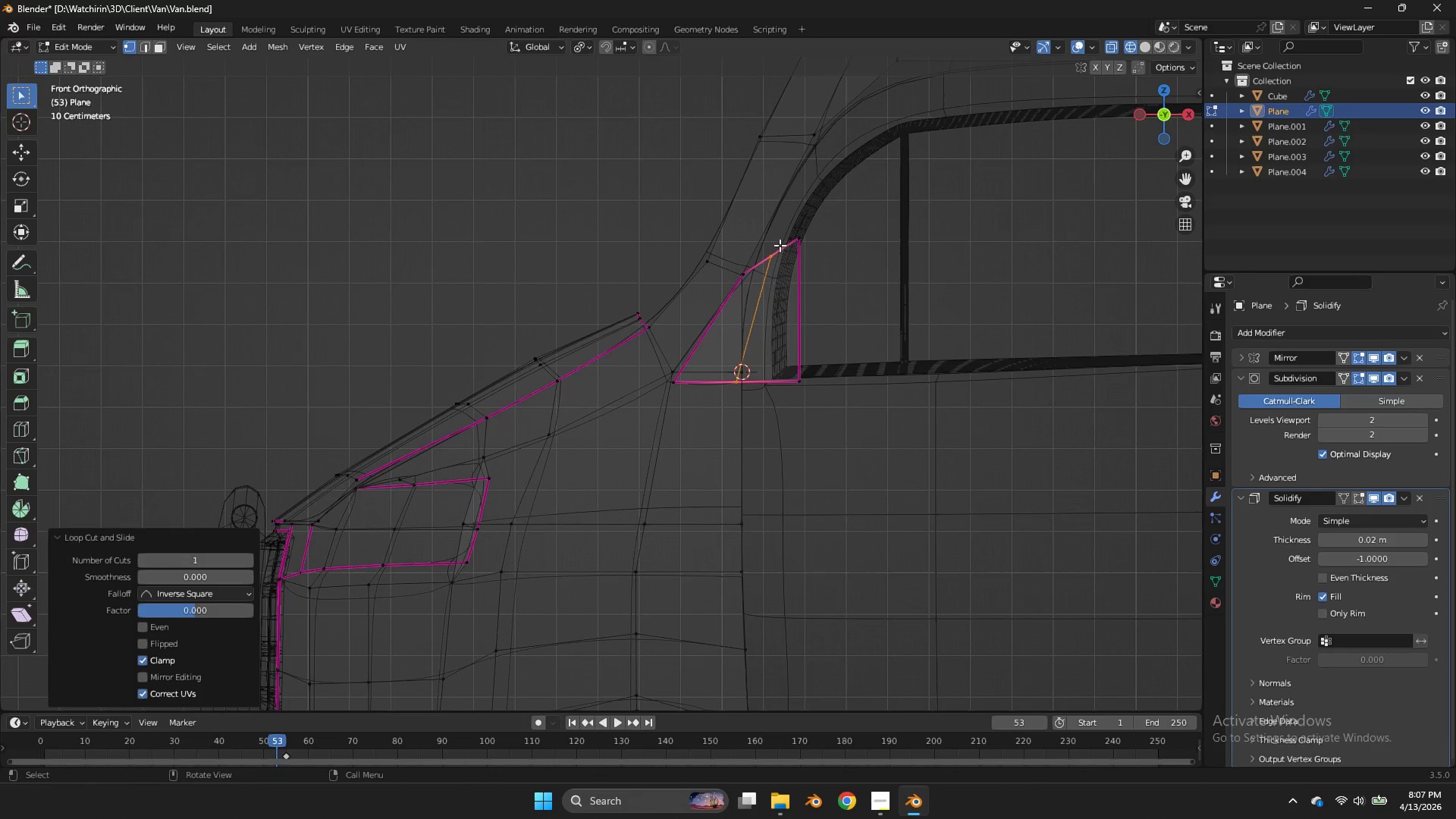 
left_click_drag(start_coordinate=[780, 245], to_coordinate=[761, 275])
 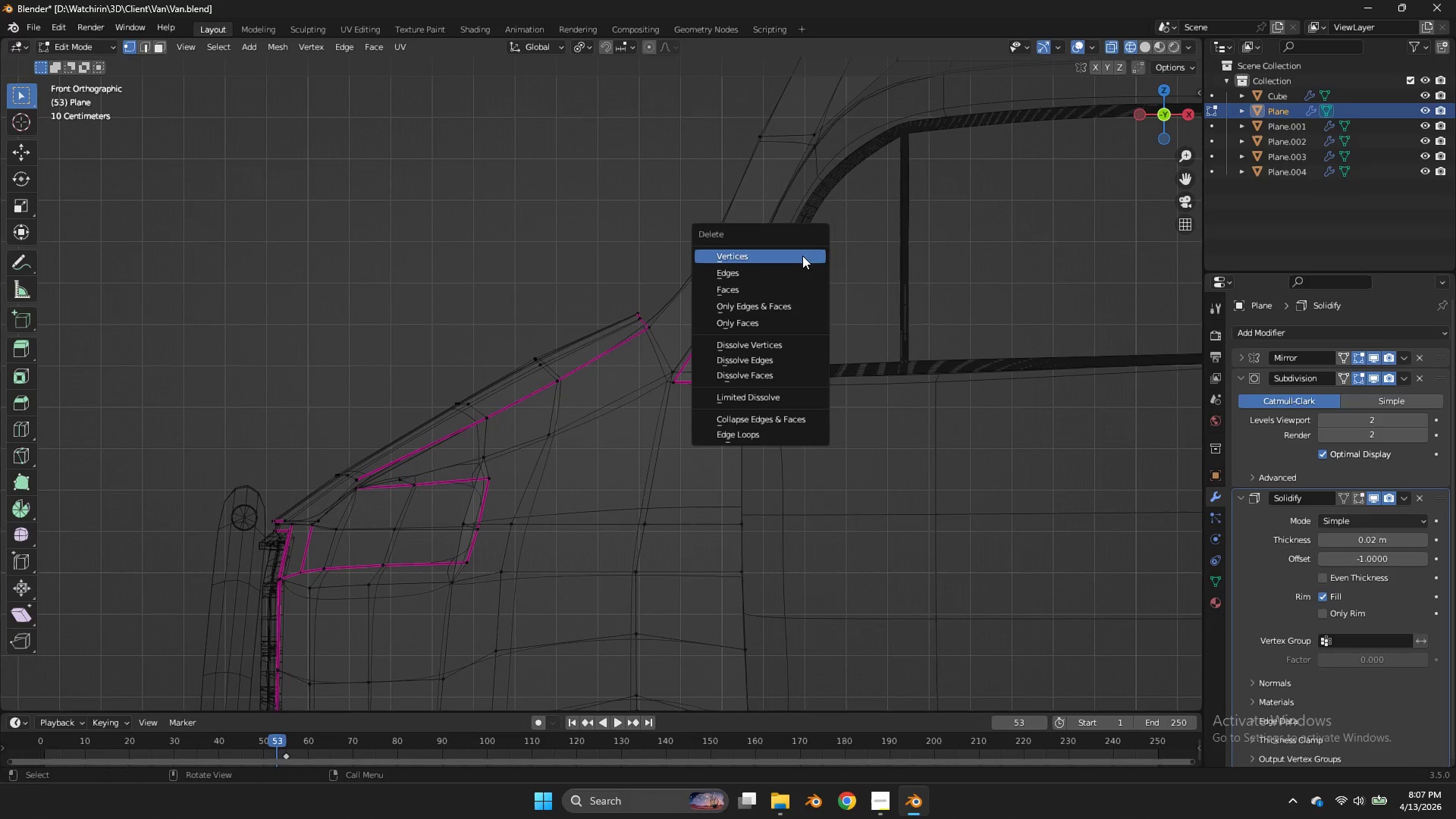 
key(X)
 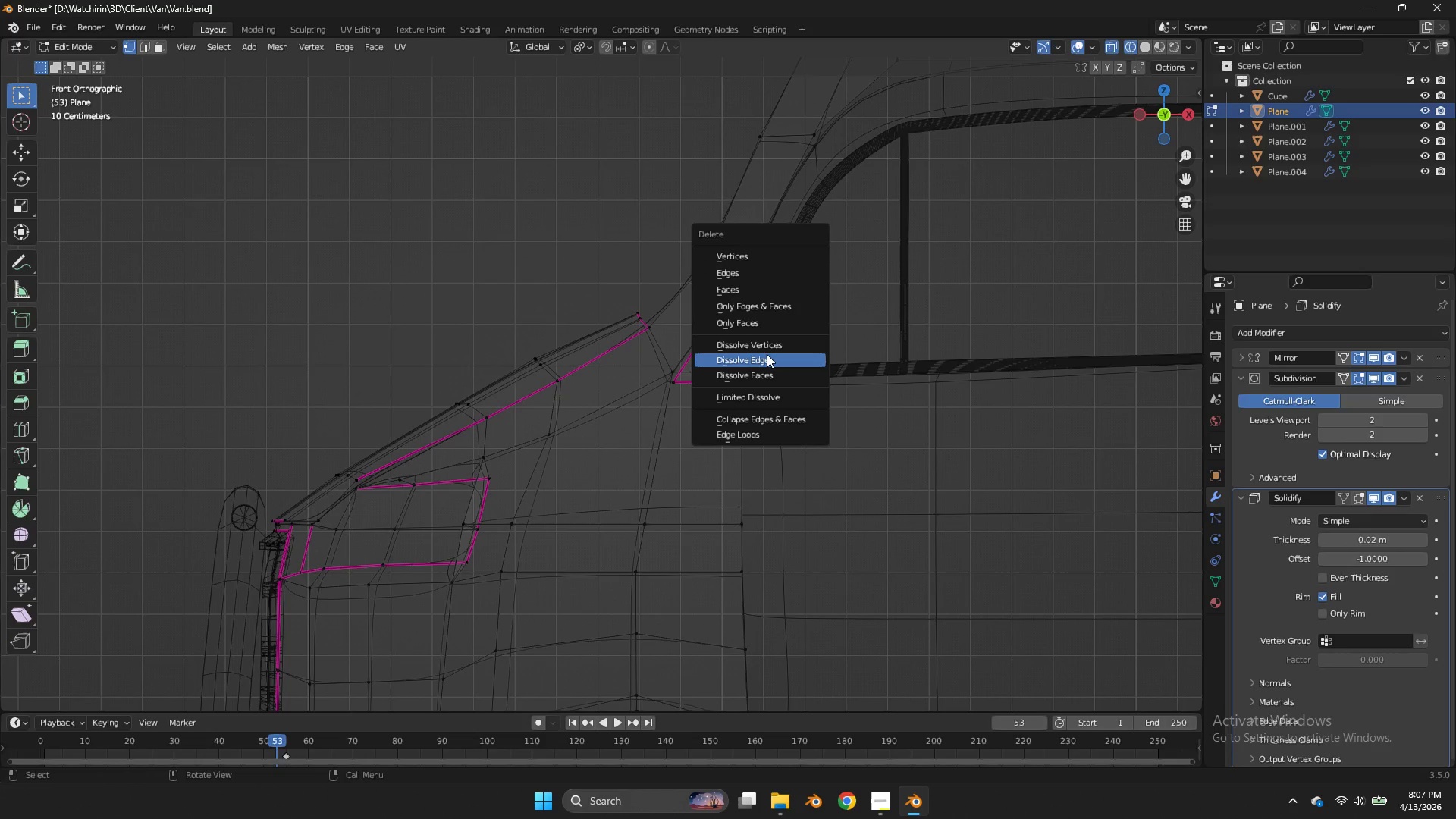 
left_click([767, 354])
 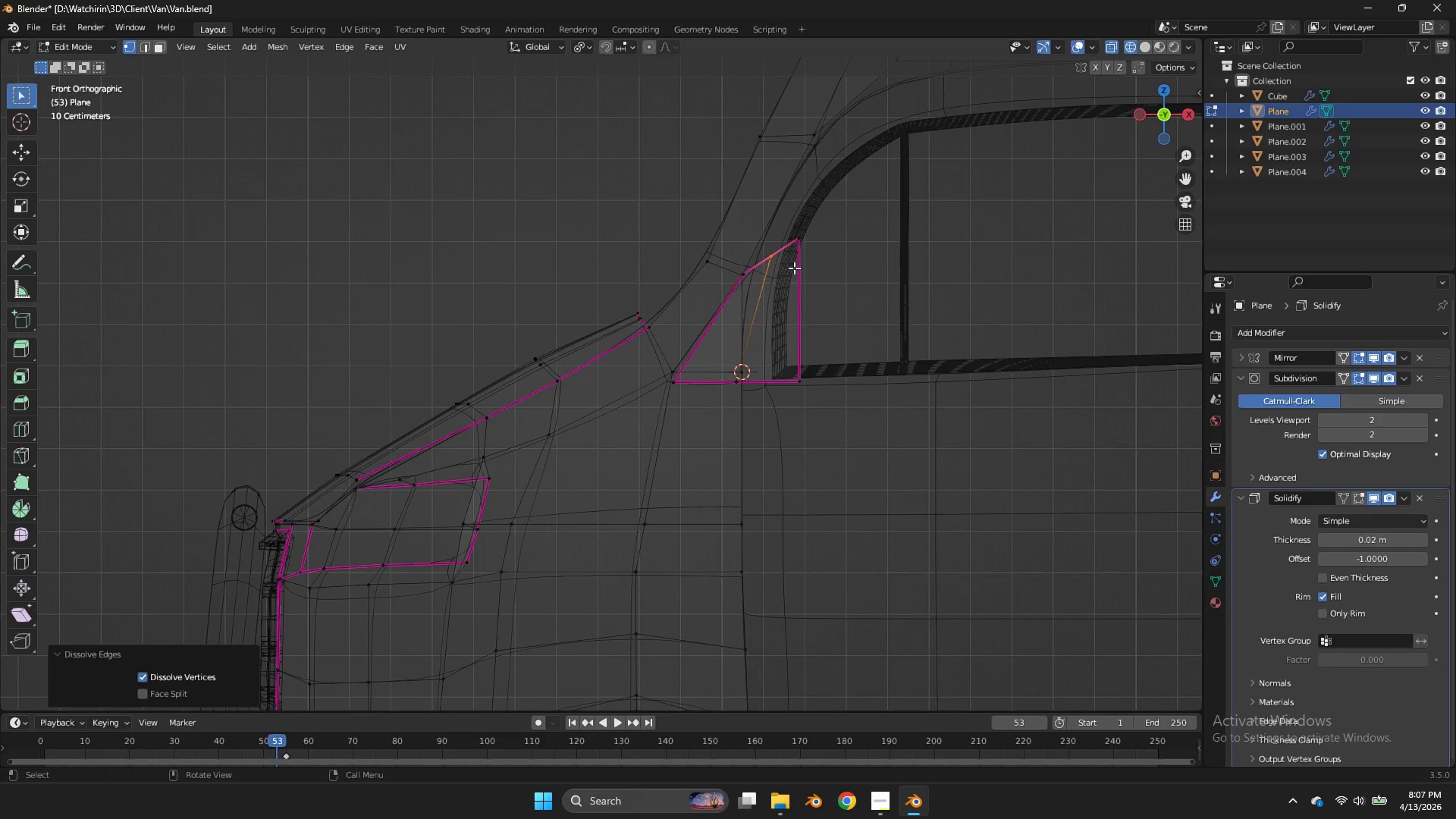 
key(X)
 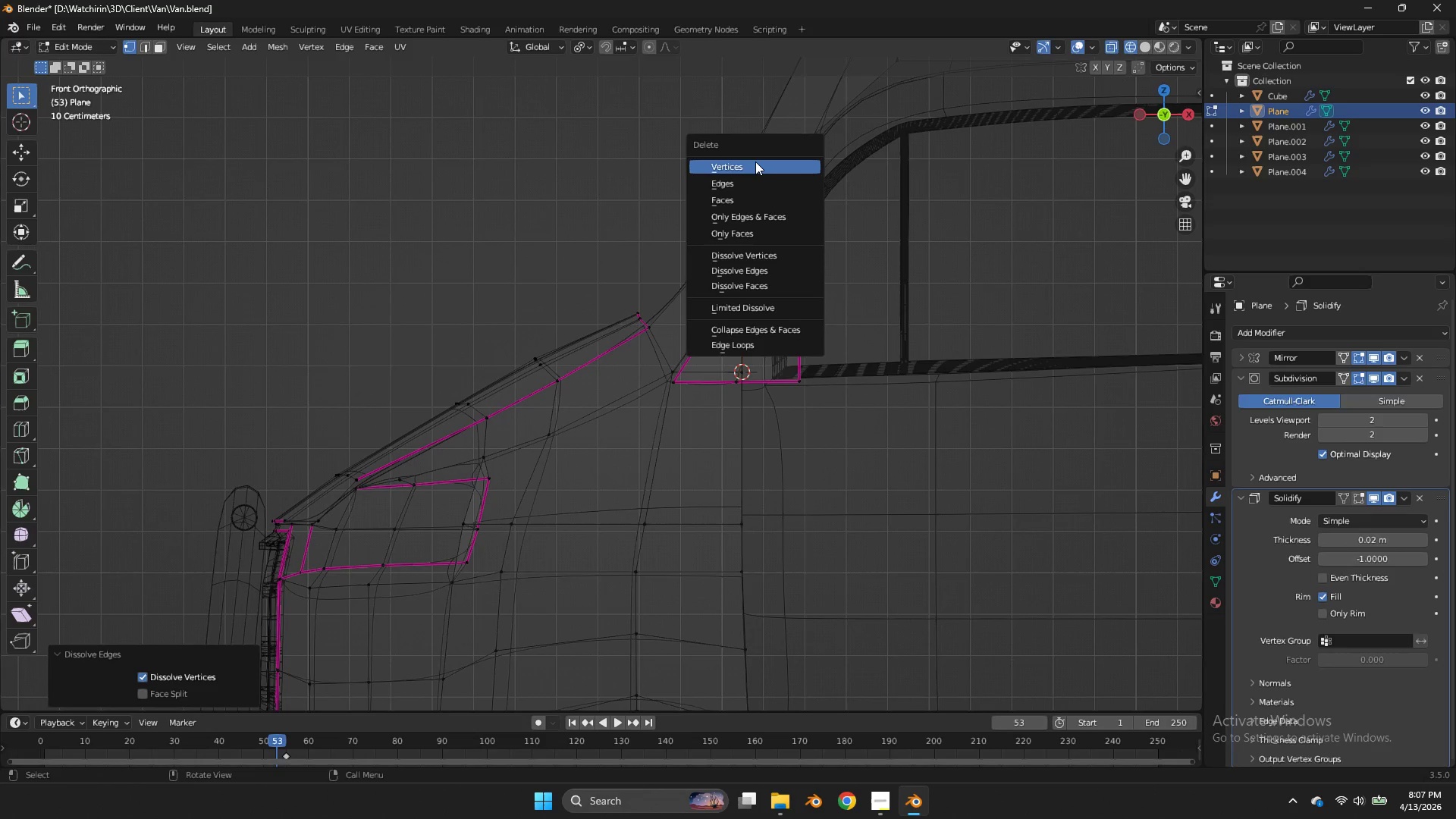 
left_click([755, 162])
 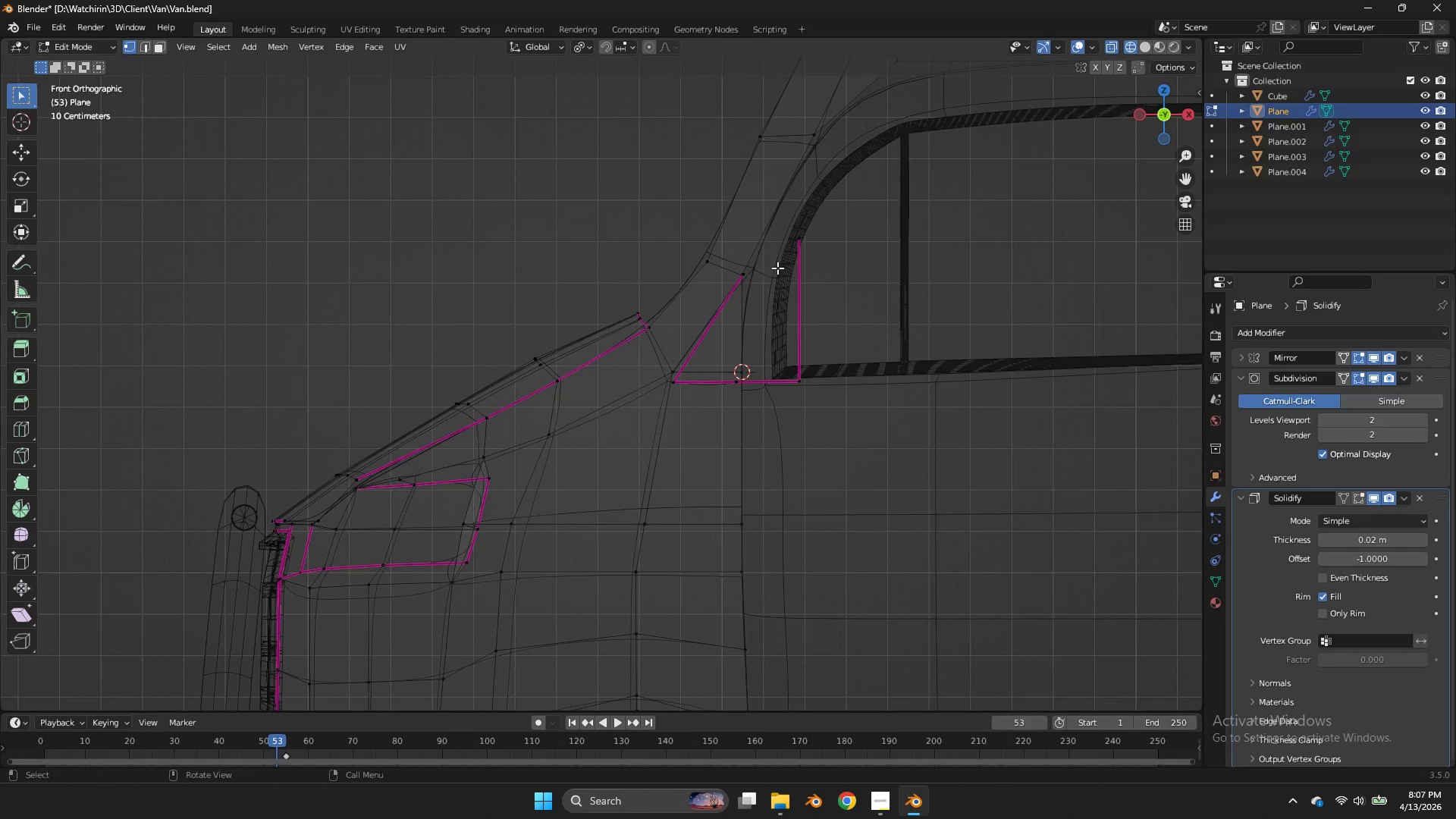 
key(Z)
 